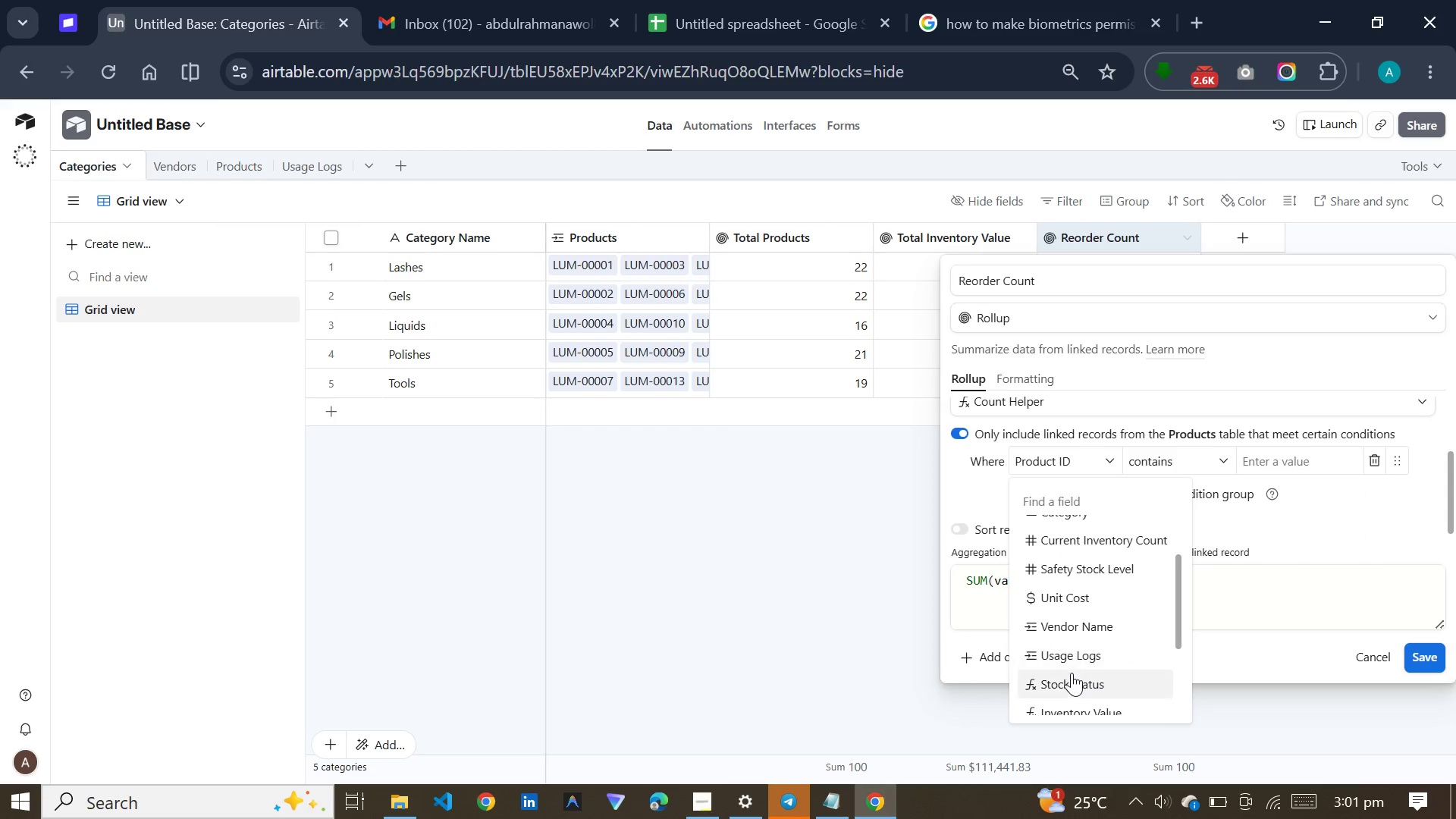 
left_click([1072, 673])
 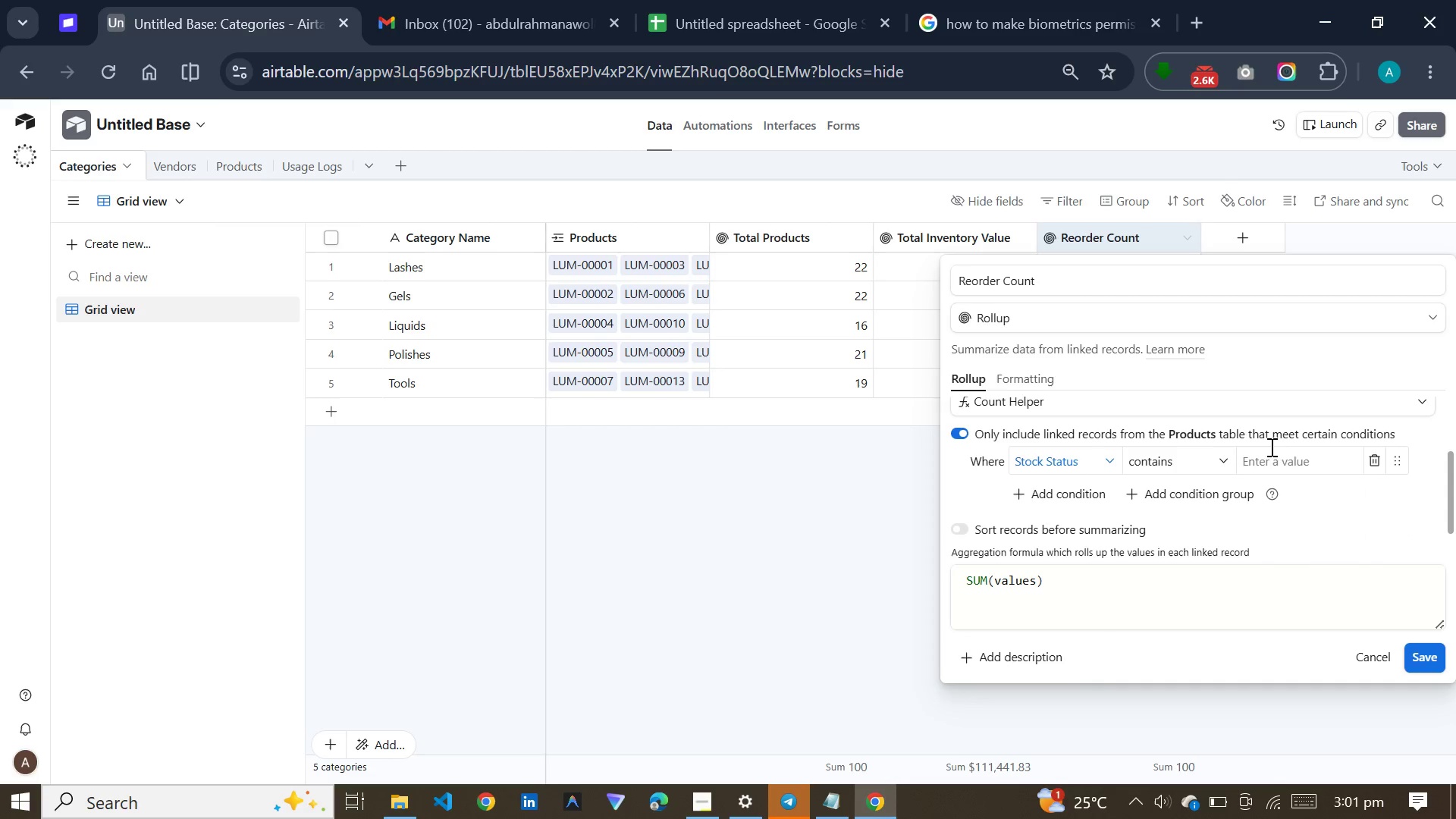 
left_click([1272, 458])
 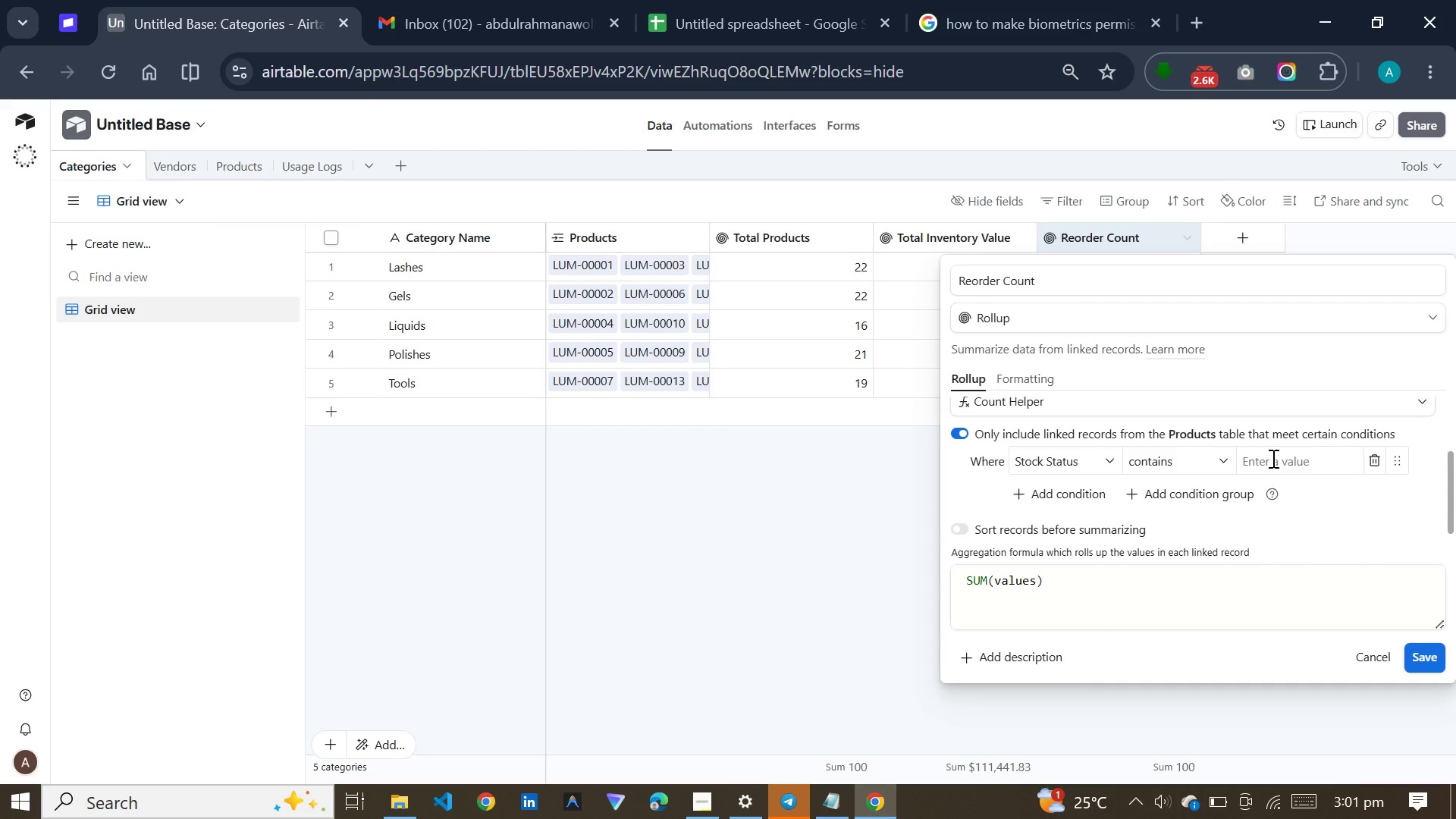 
key(Control+V)
 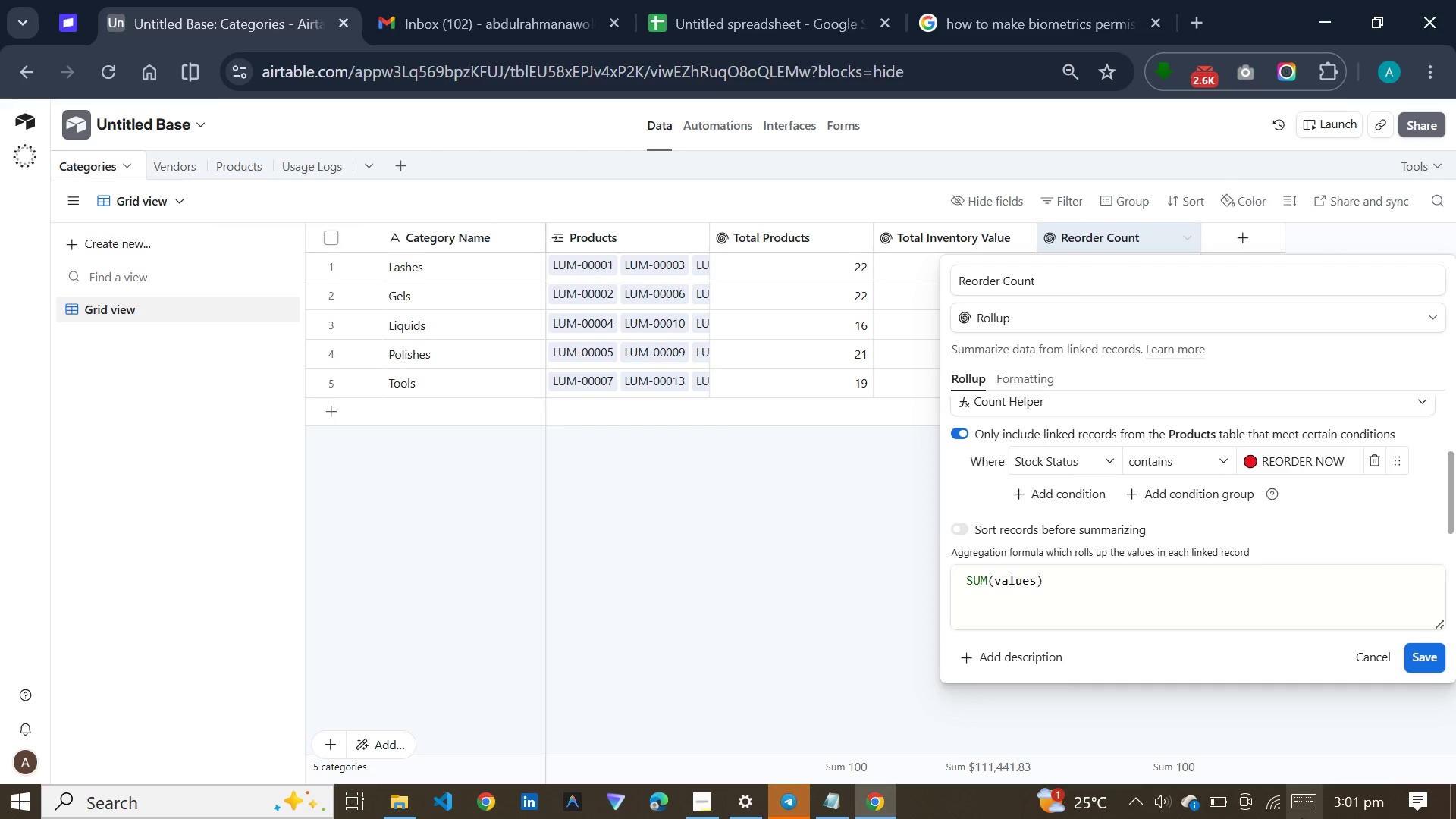 
wait(9.92)
 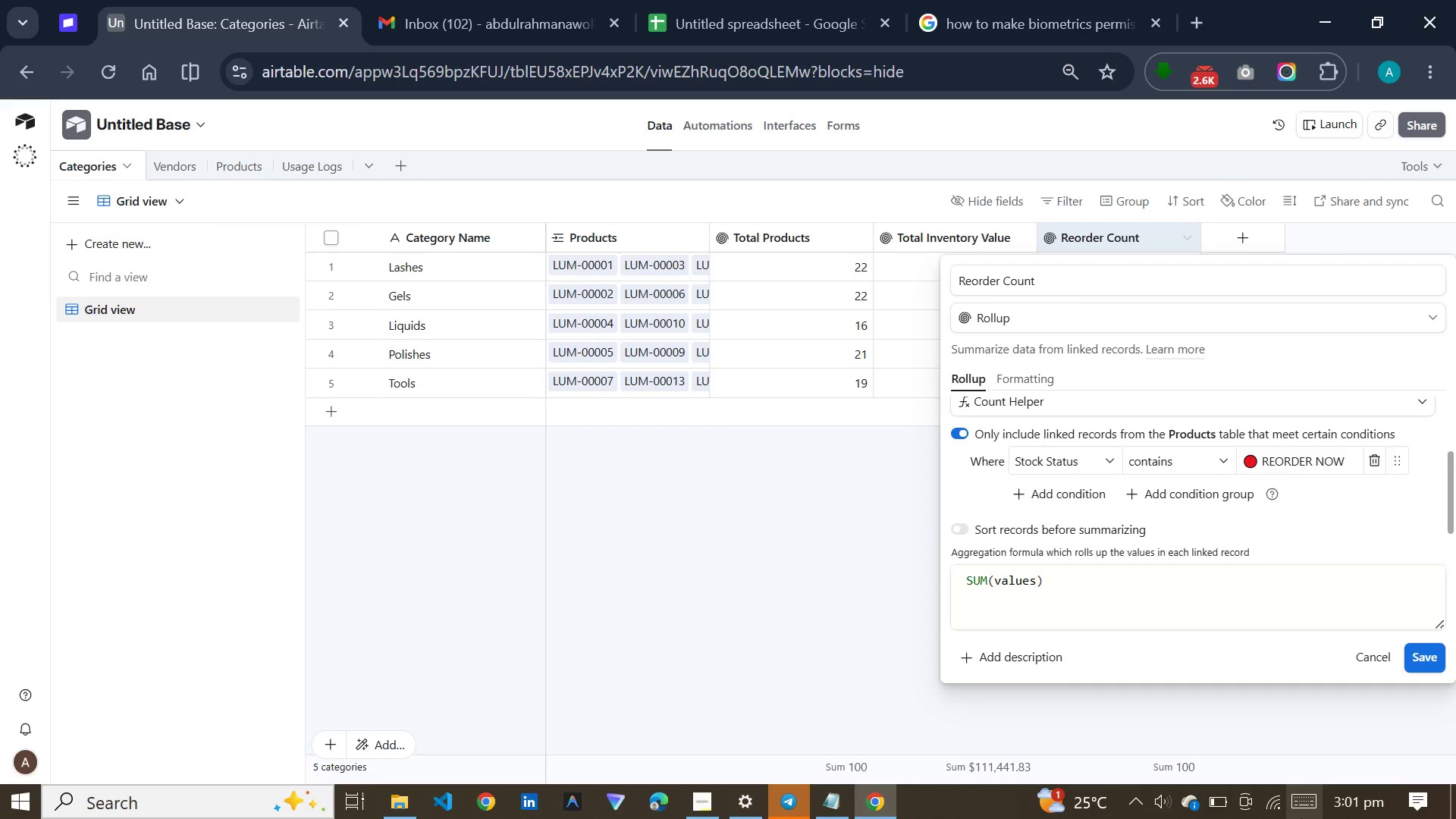 
left_click([1422, 654])
 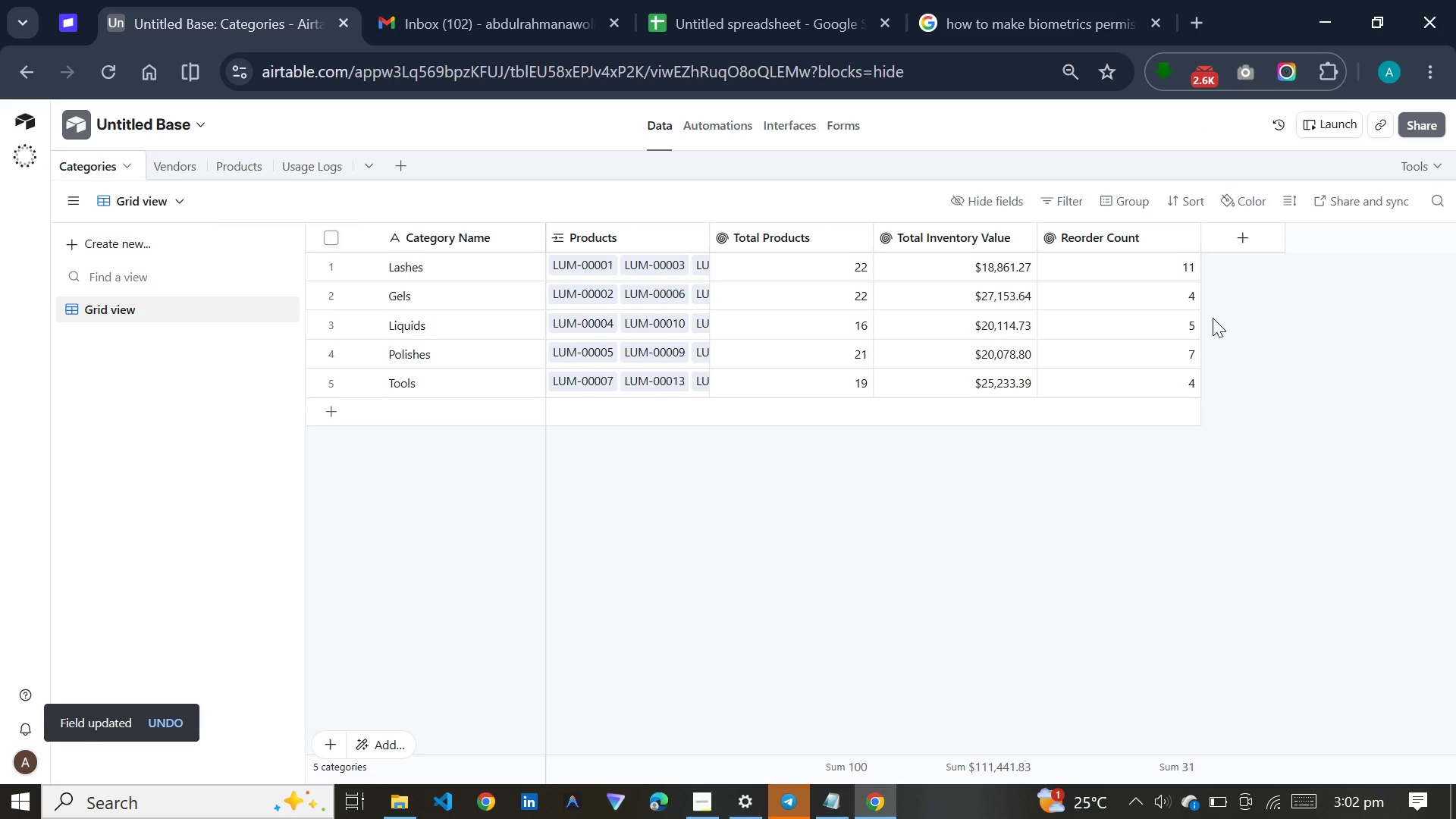 
wait(13.88)
 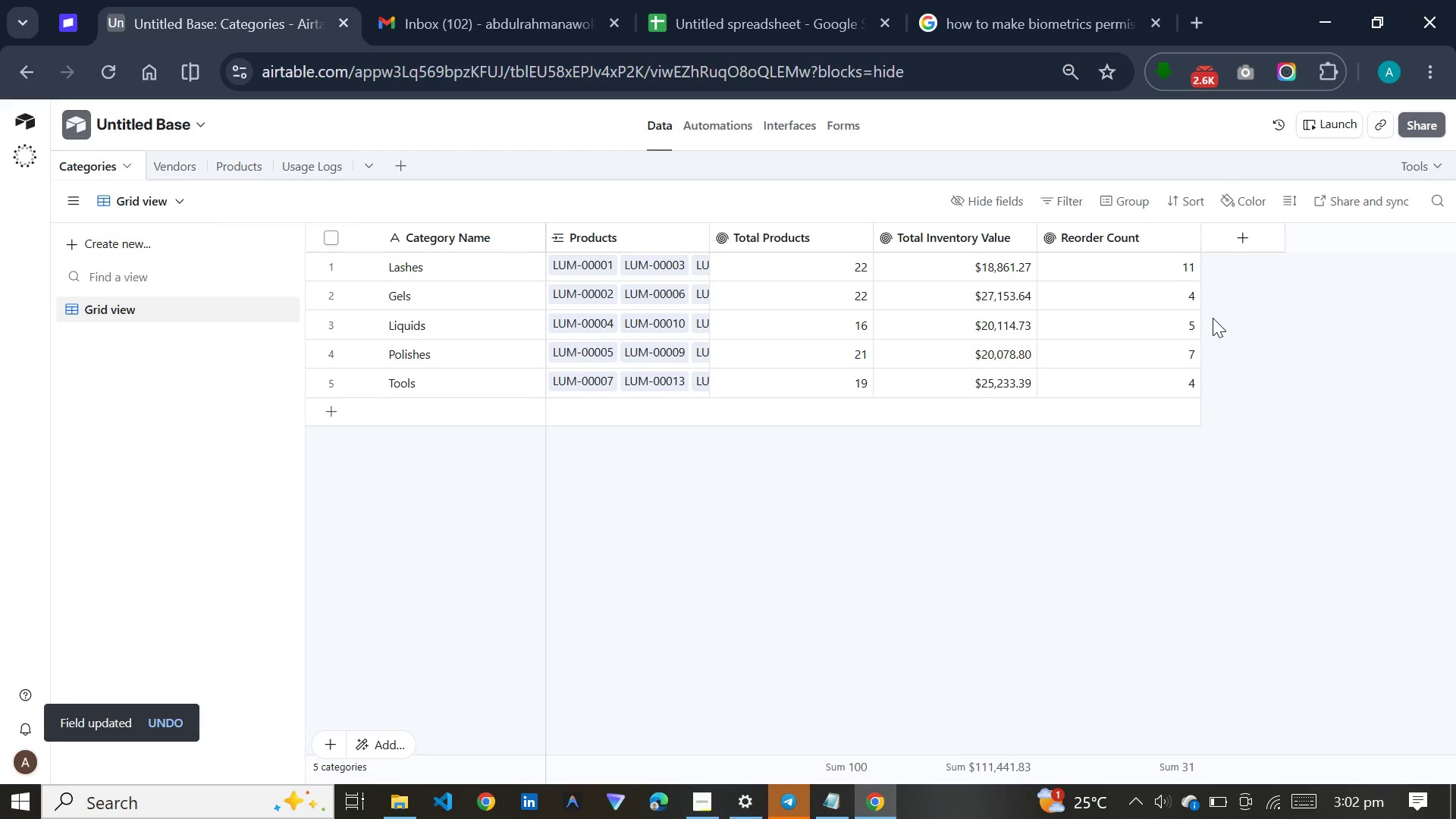 
left_click([196, 168])
 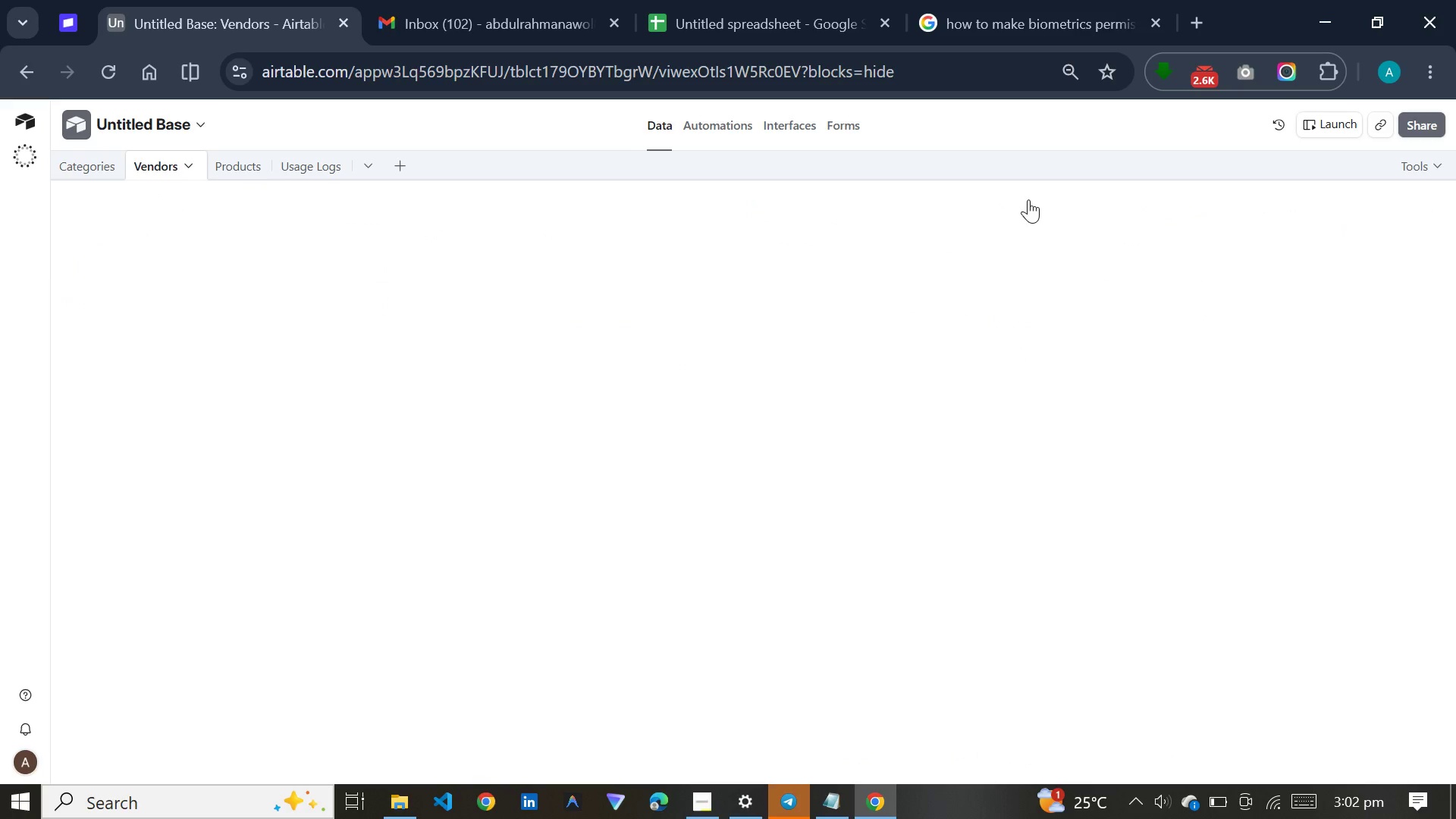 
mouse_move([960, 199])
 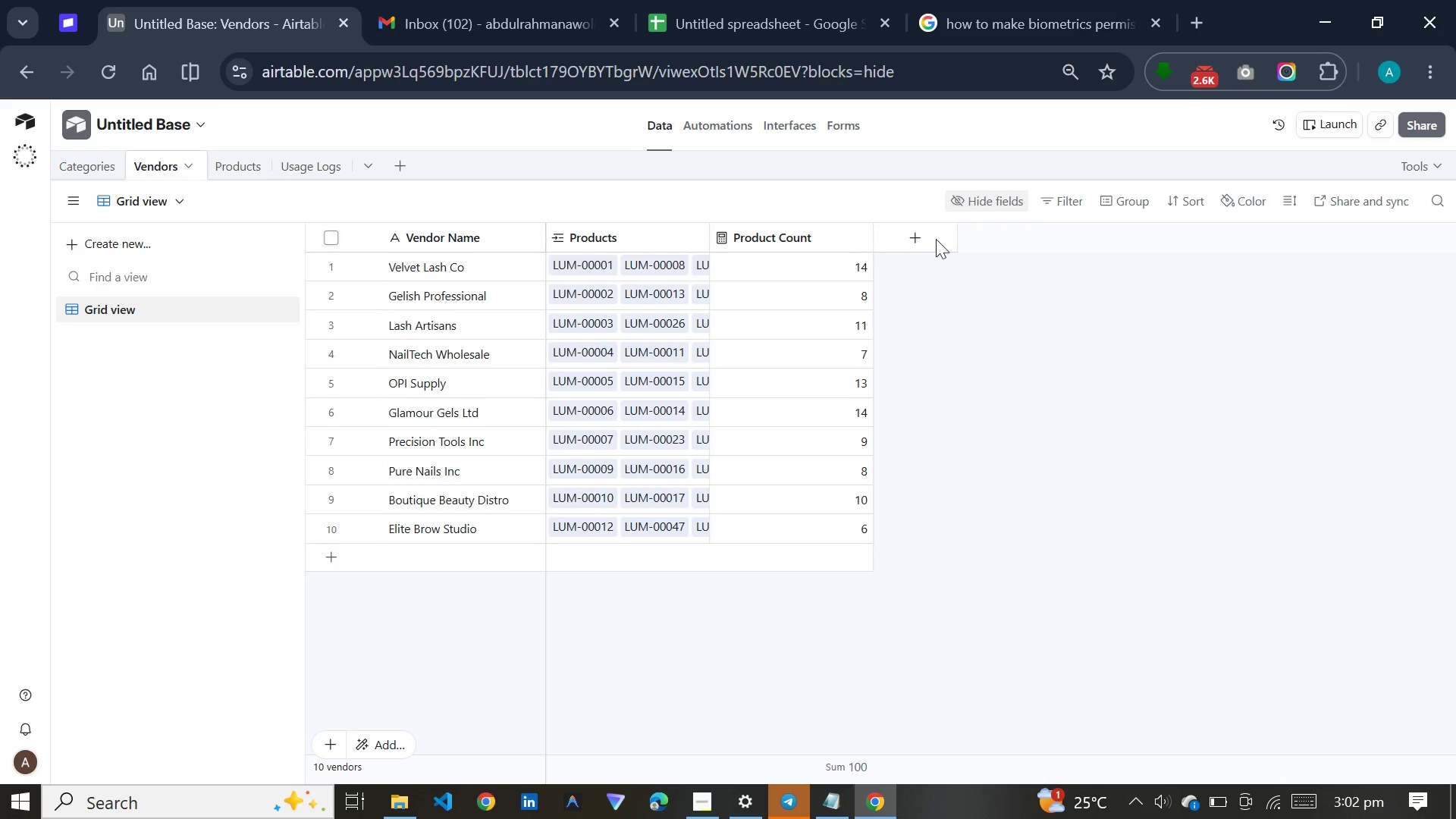 
mouse_move([915, 242])
 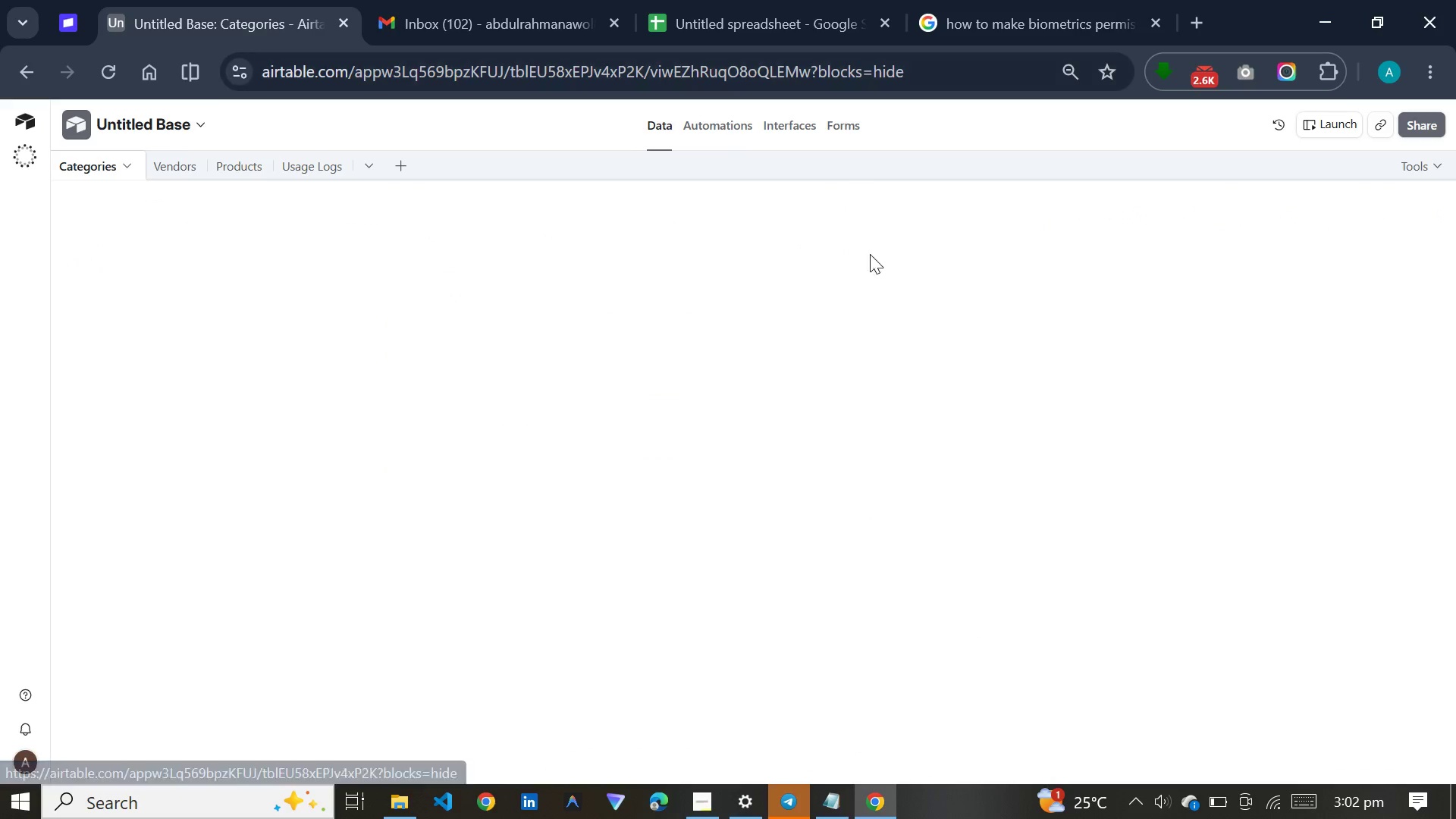 
wait(8.04)
 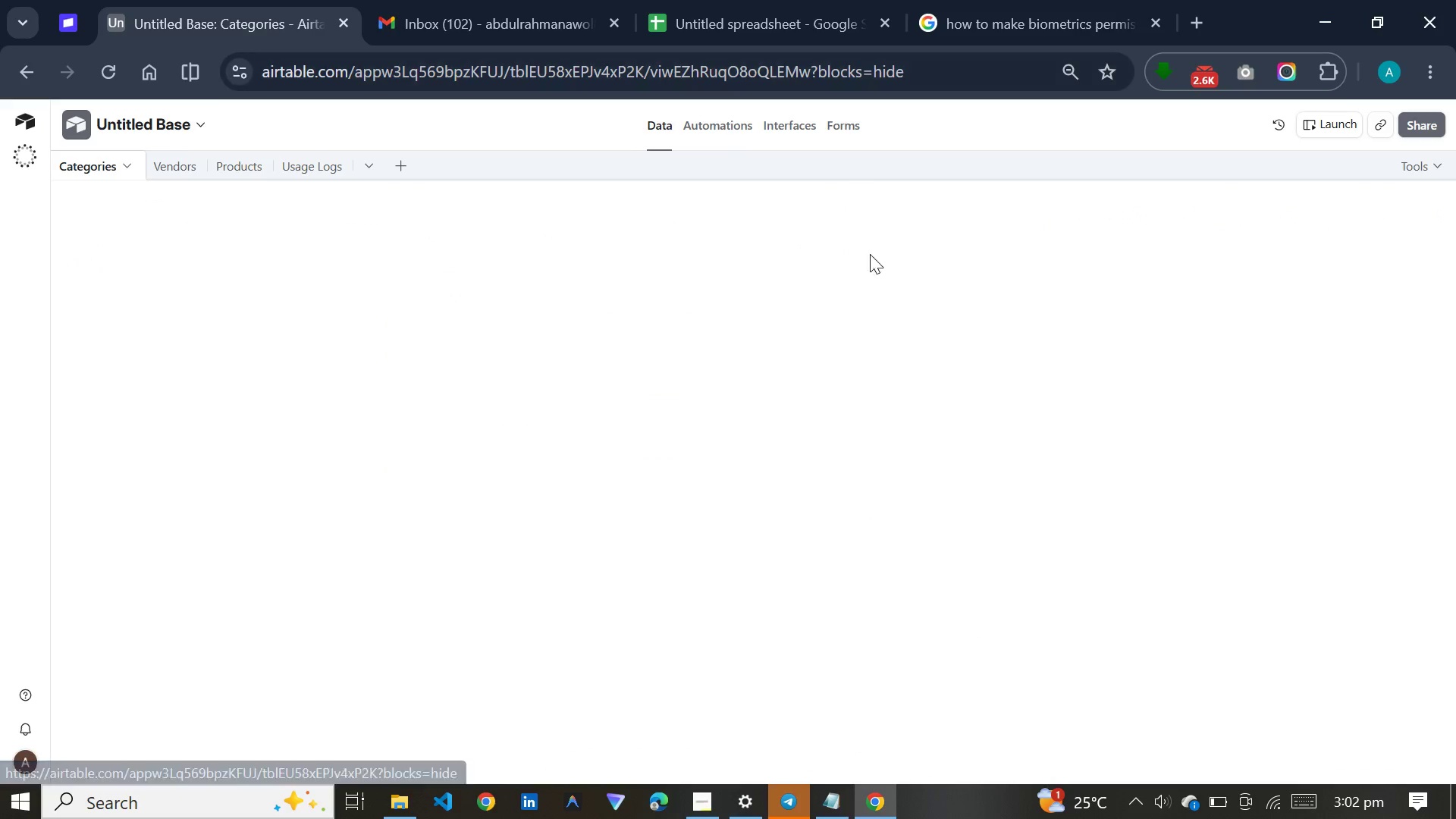 
double_click([1103, 241])
 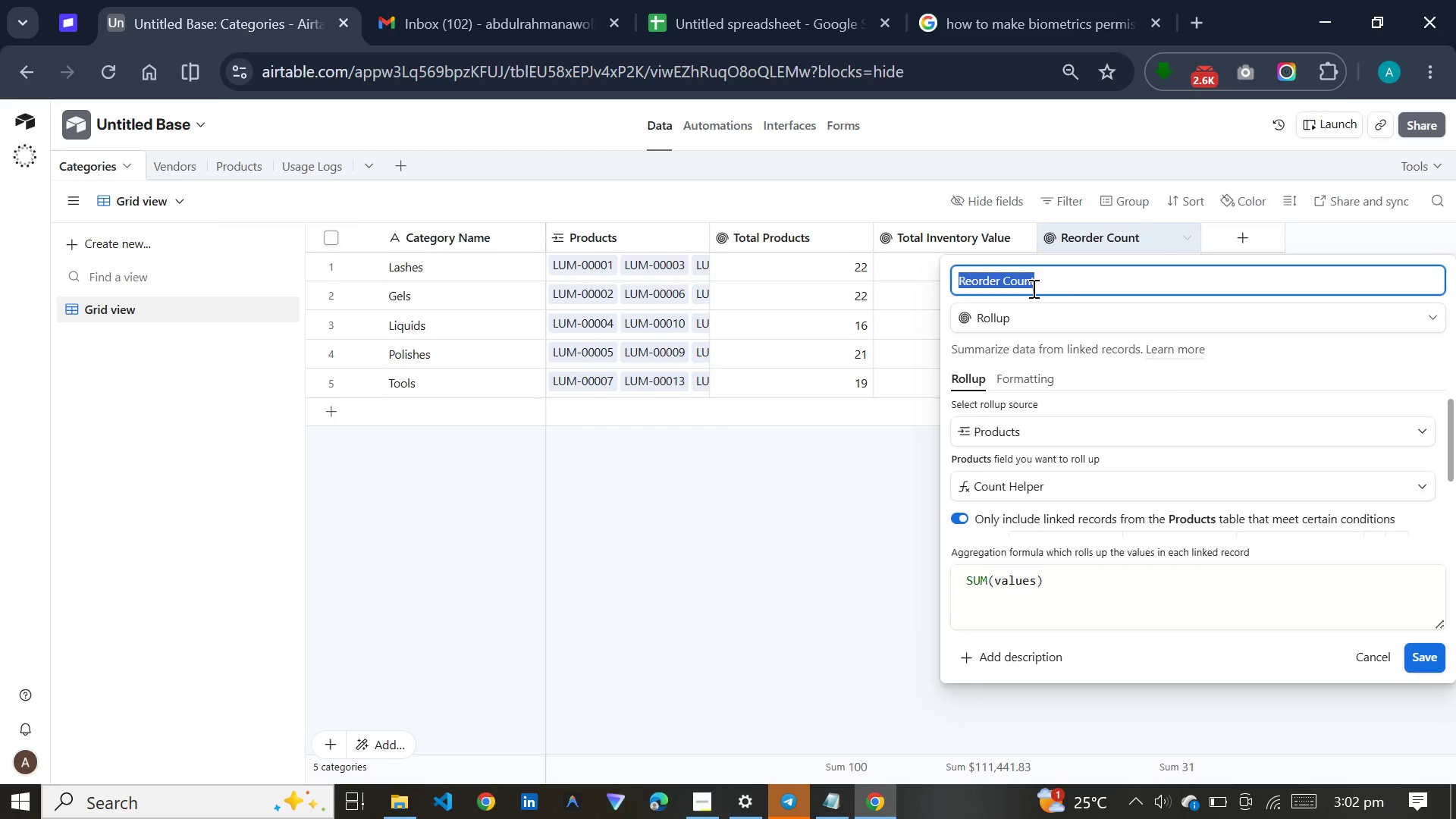 
key(Control+C)
 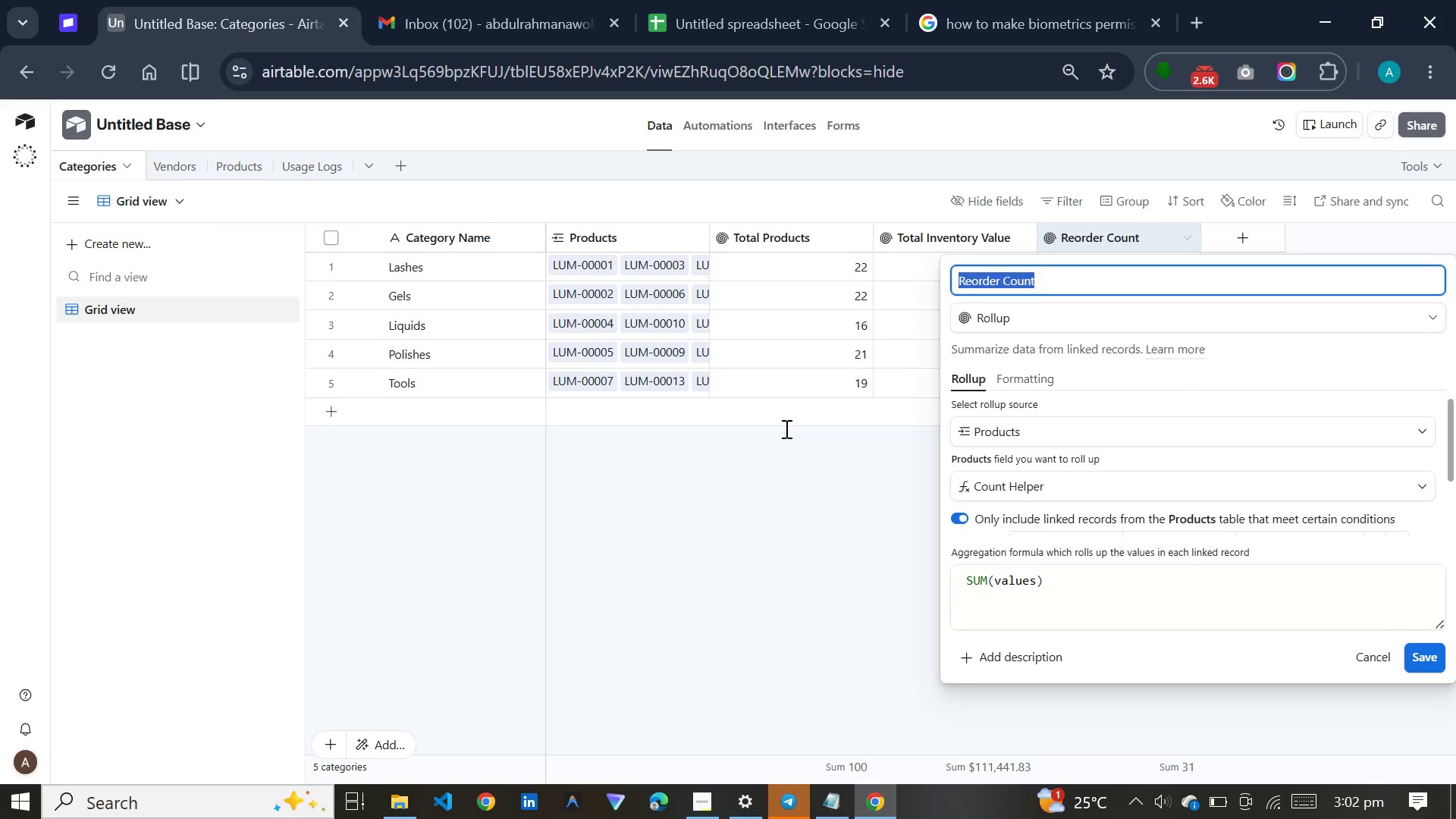 
left_click([747, 494])
 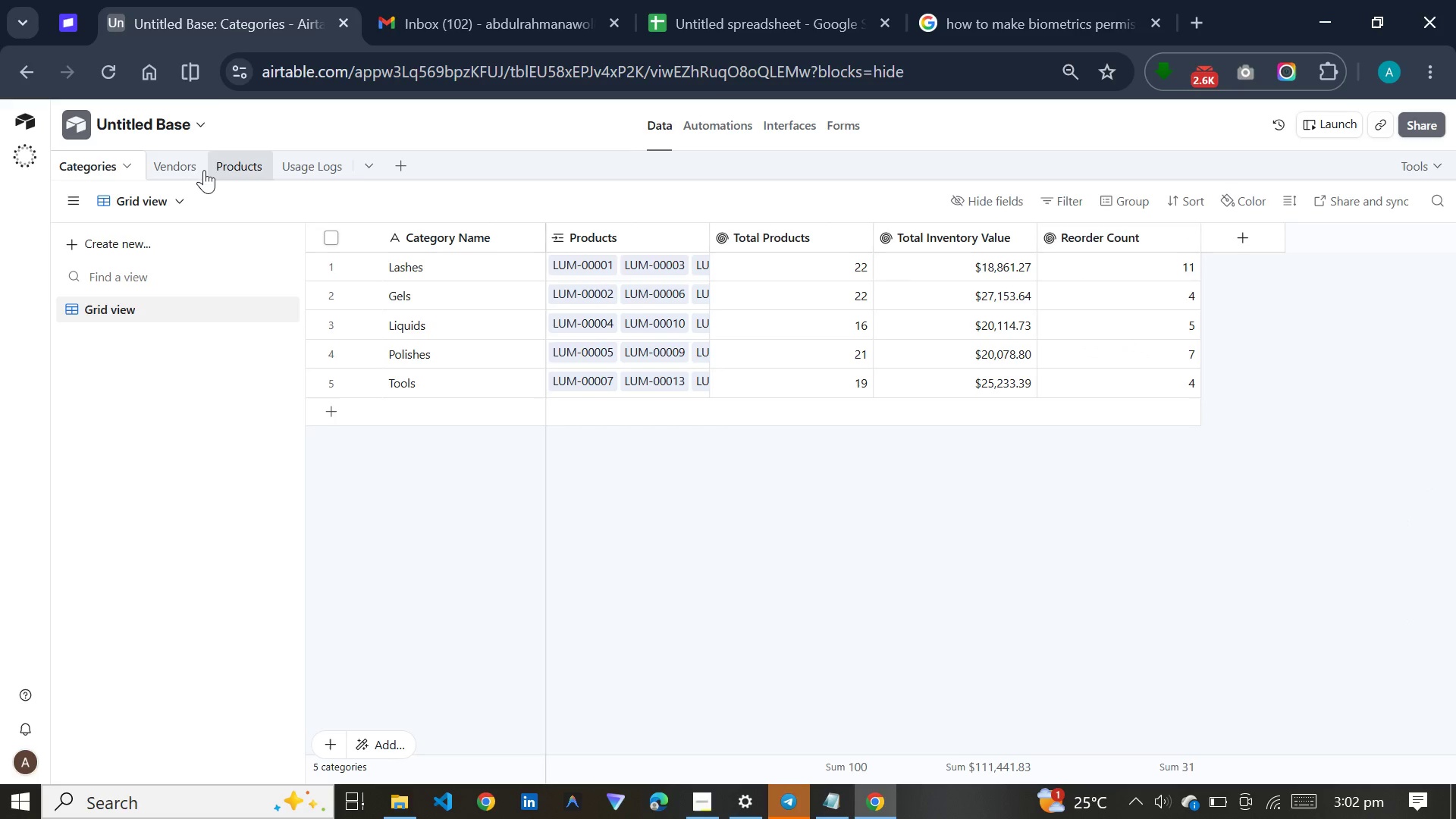 
left_click([199, 169])
 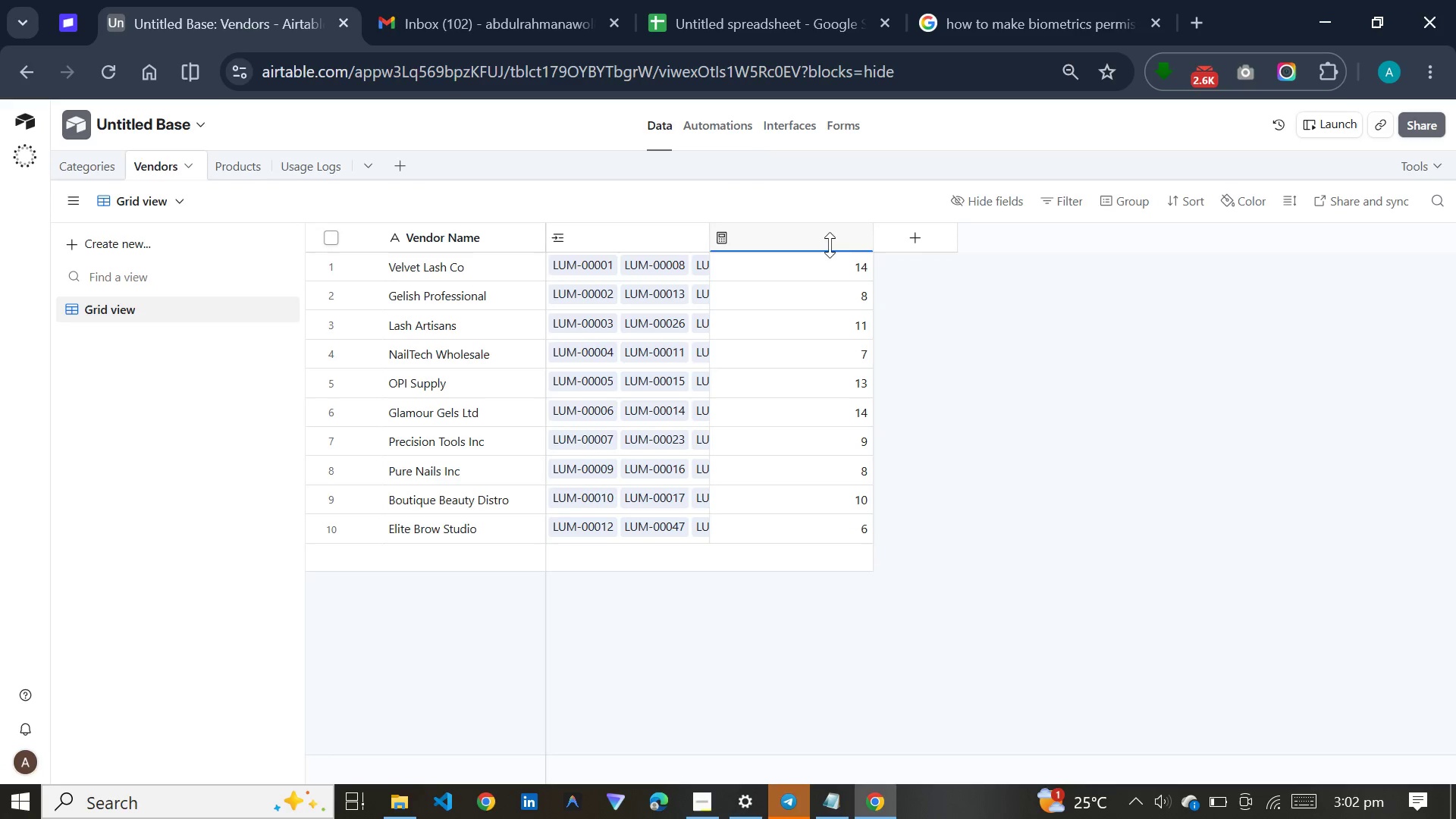 
left_click([892, 241])
 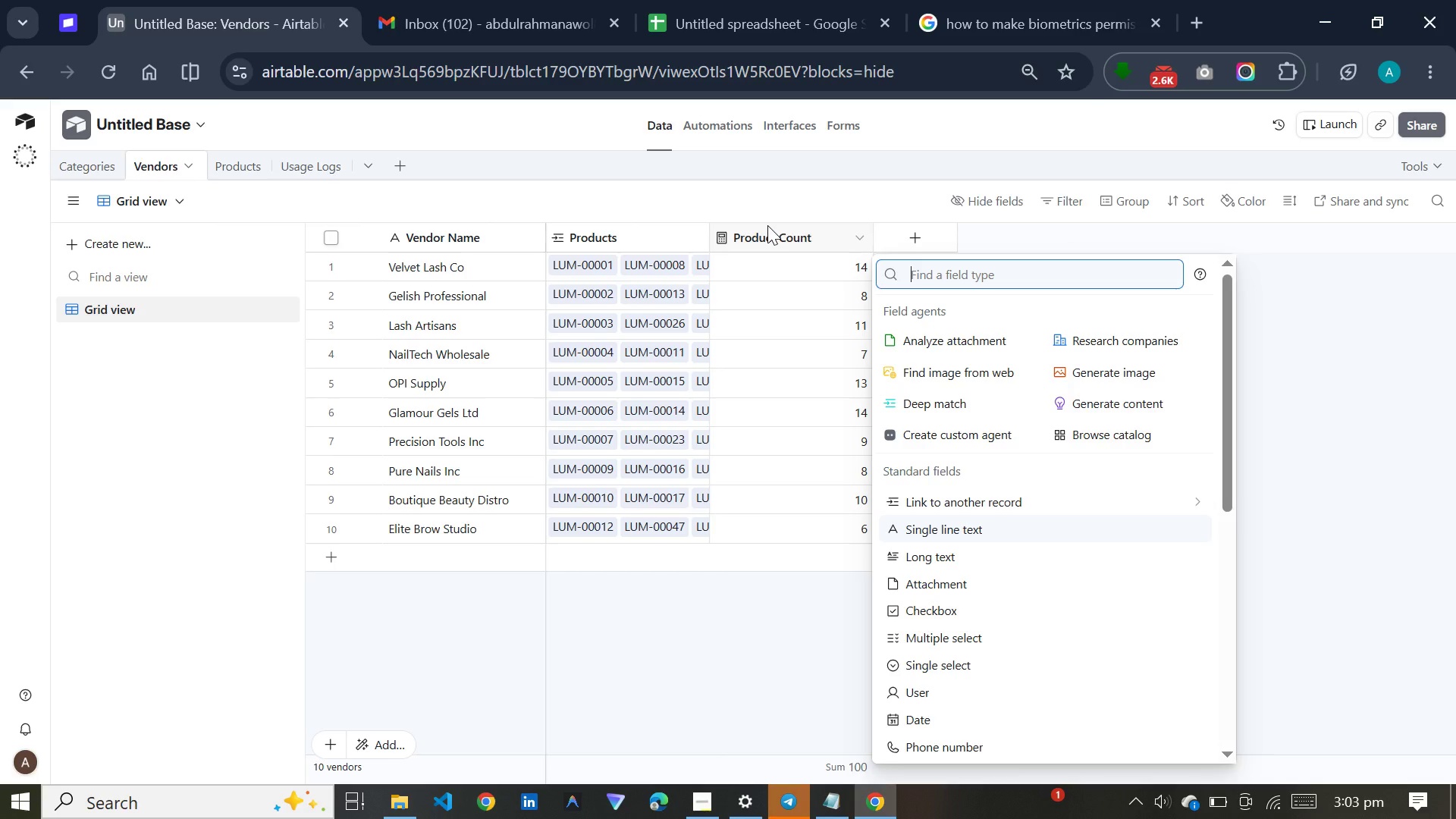 
wait(33.0)
 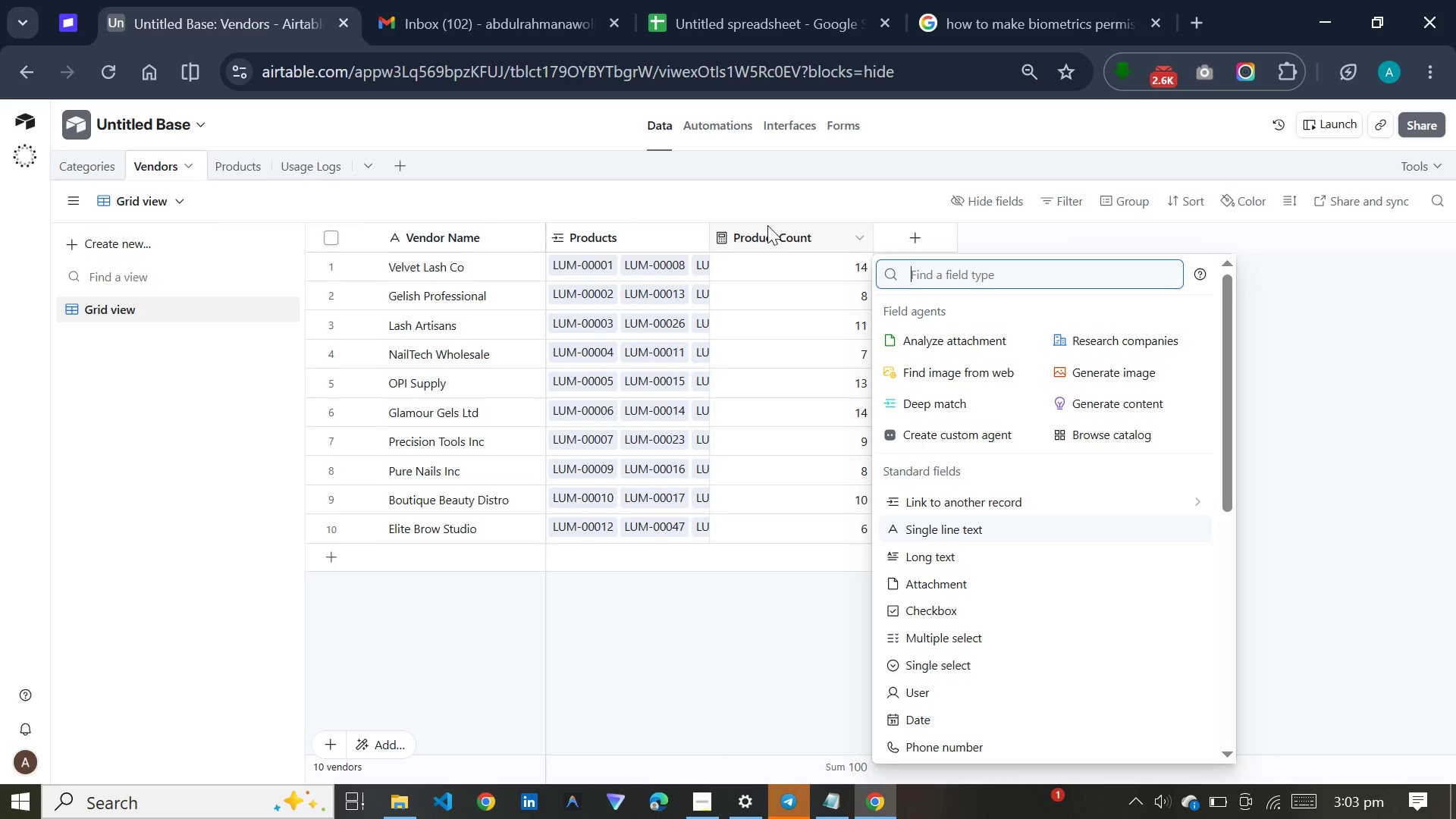 
type(roll)
 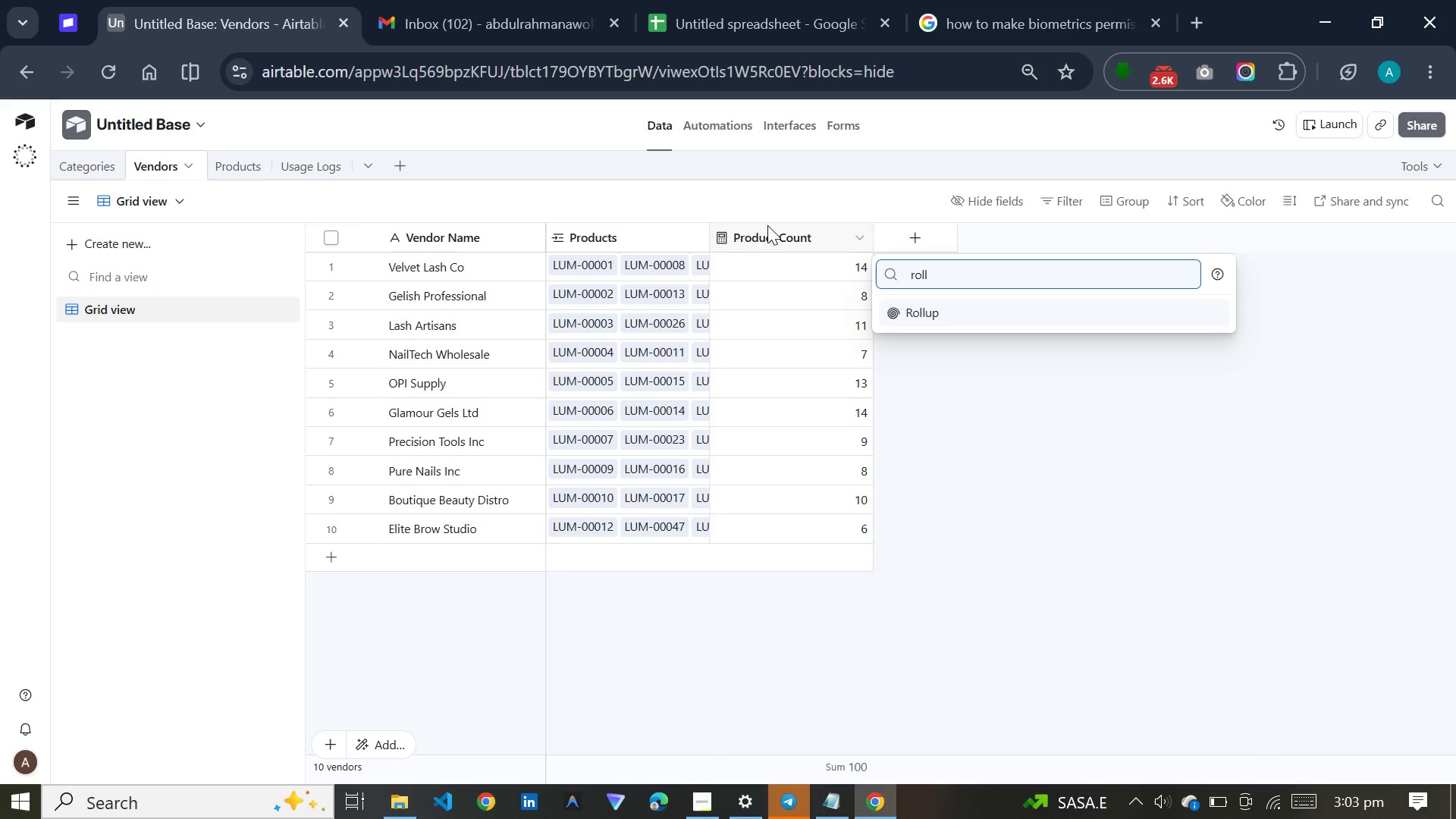 
key(Enter)
 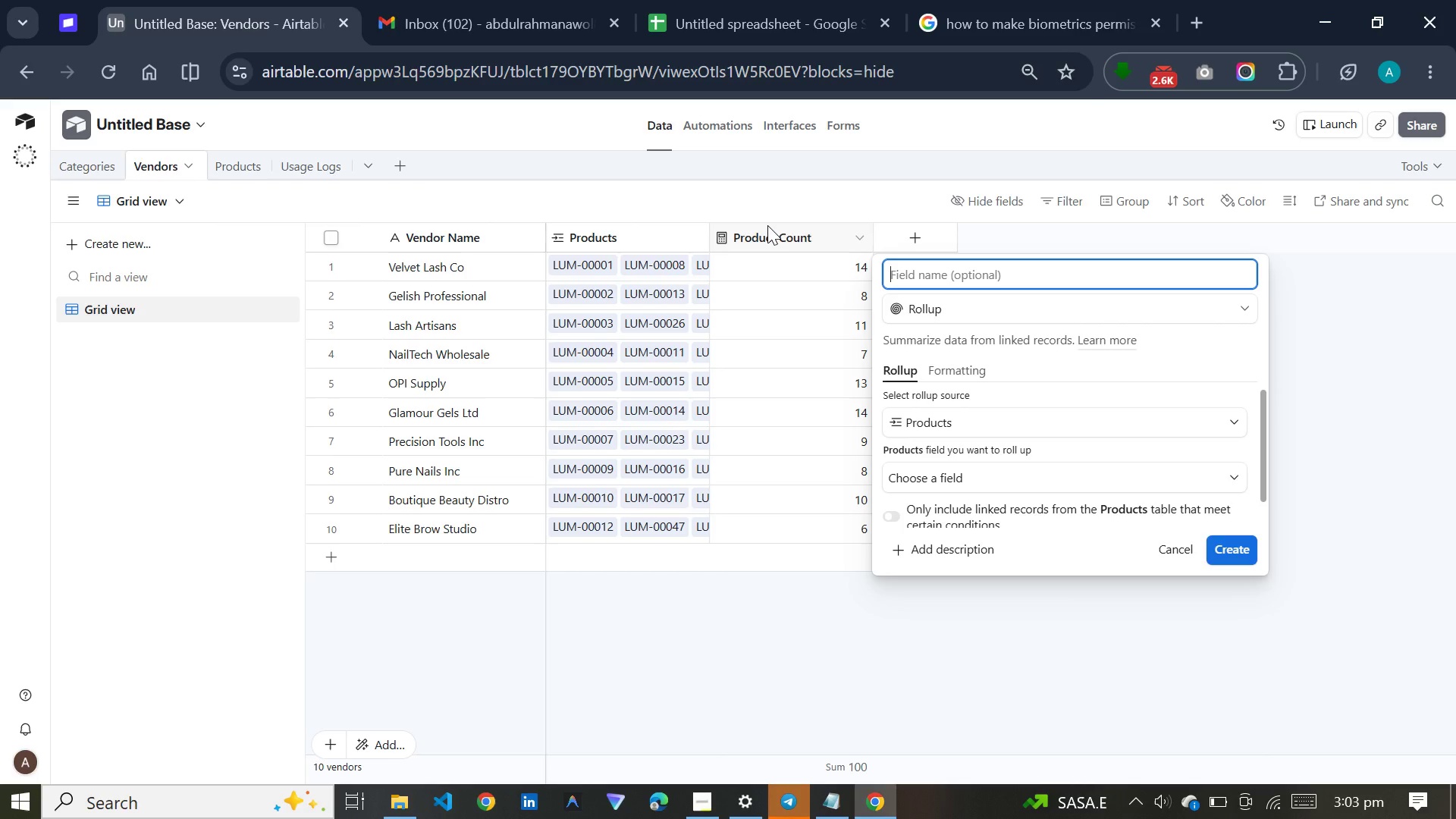 
key(Control+V)
 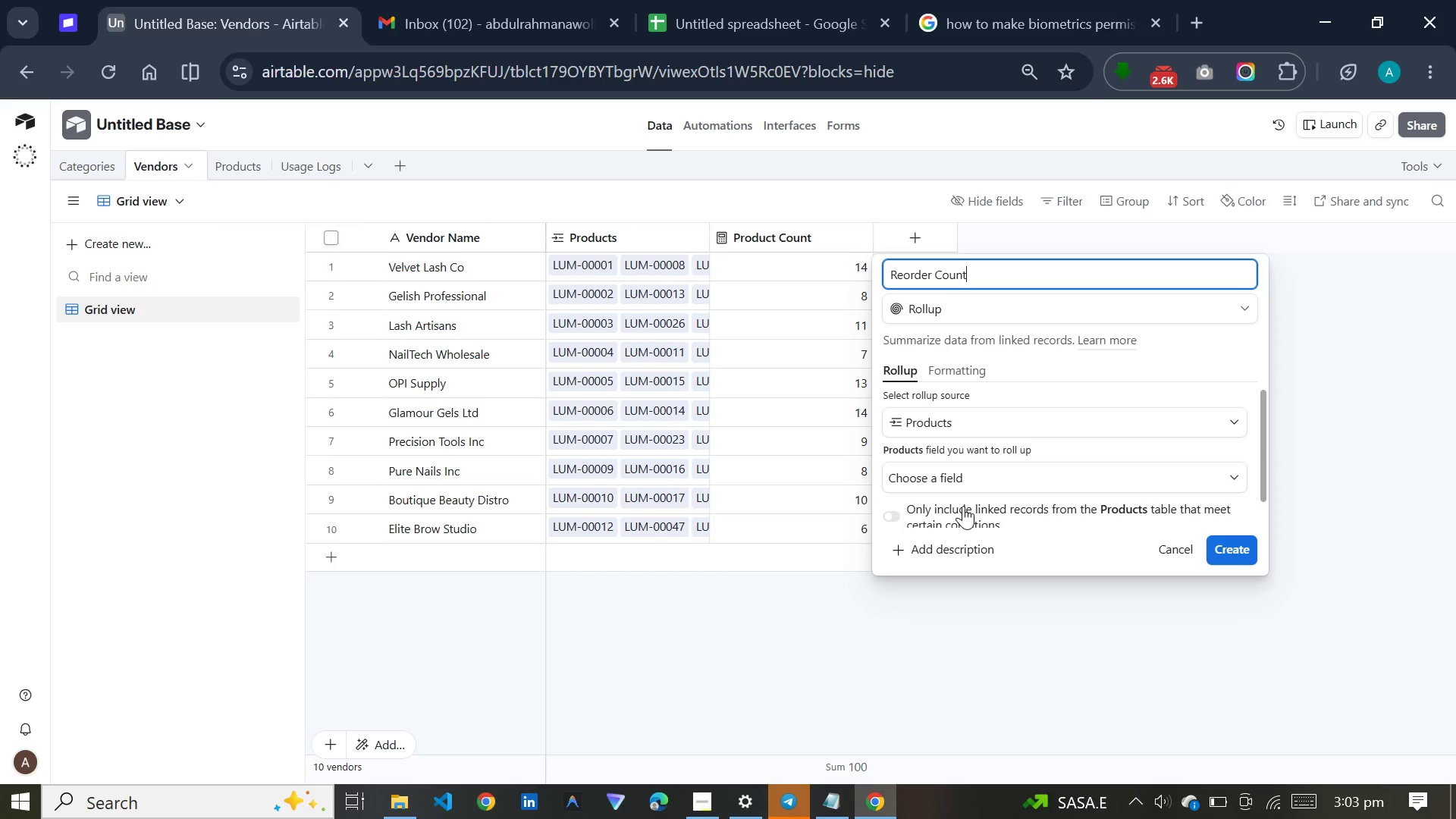 
left_click([967, 477])
 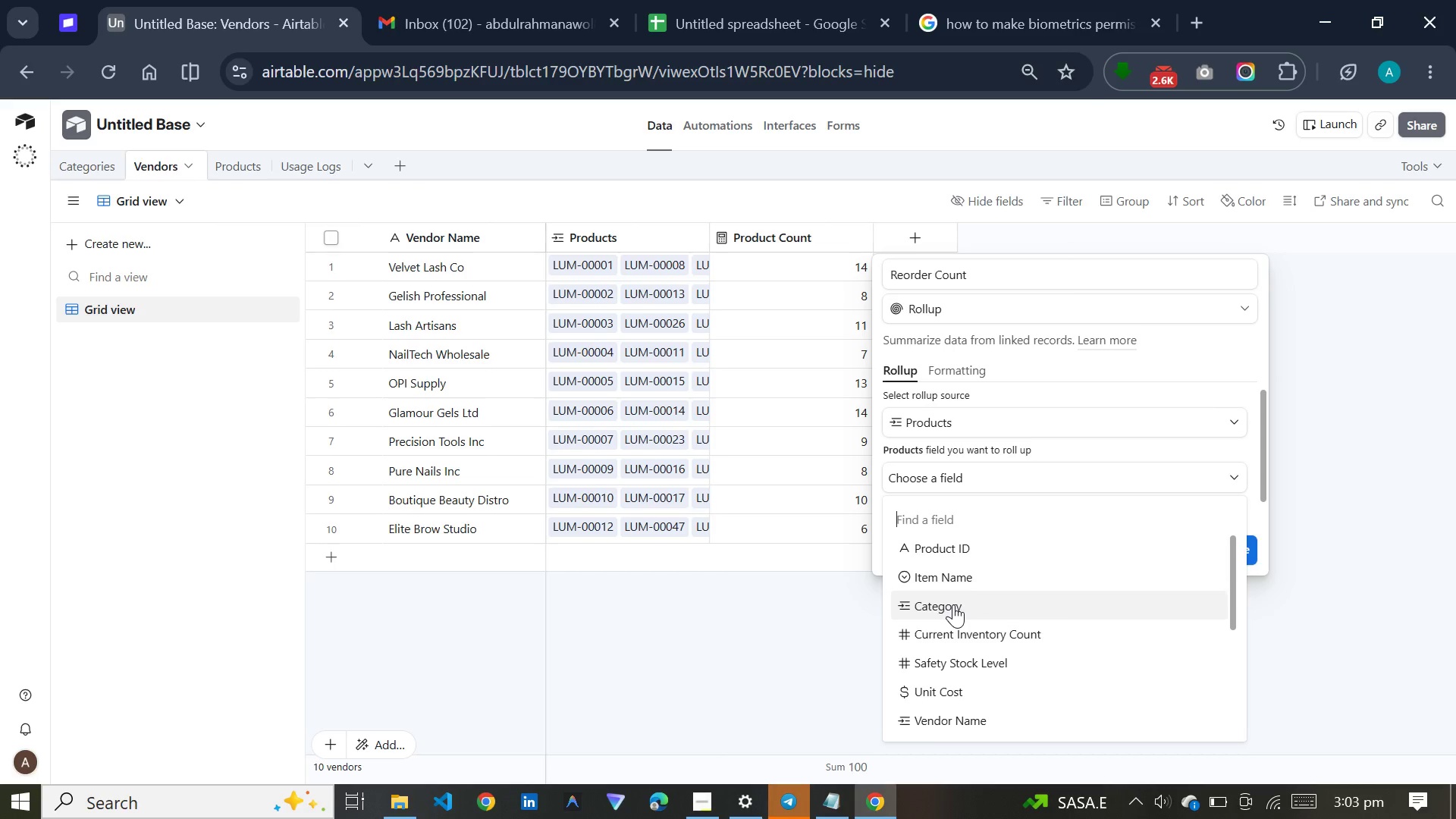 
scroll: coordinate [952, 604], scroll_direction: down, amount: 5.0
 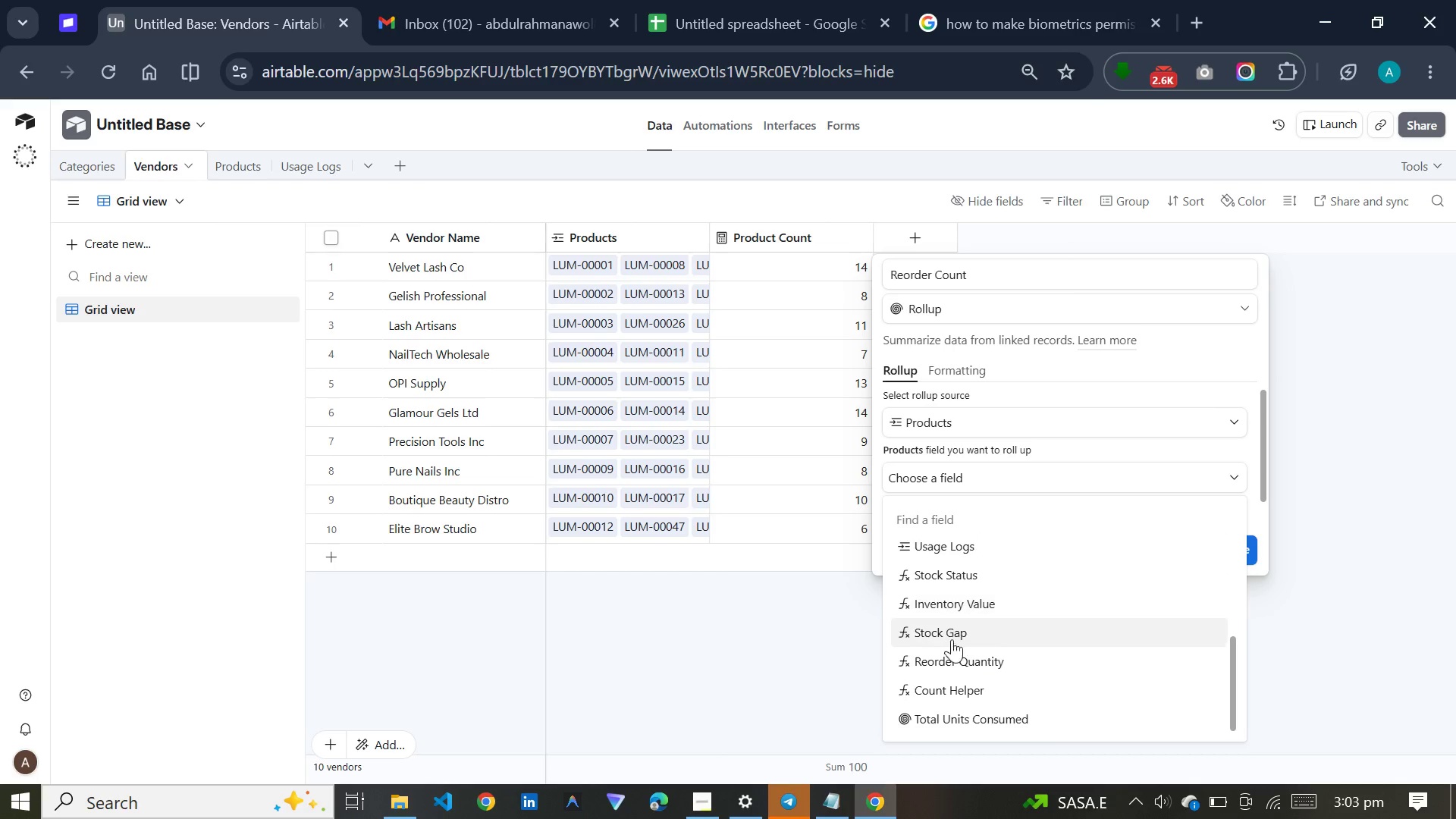 
left_click([956, 679])
 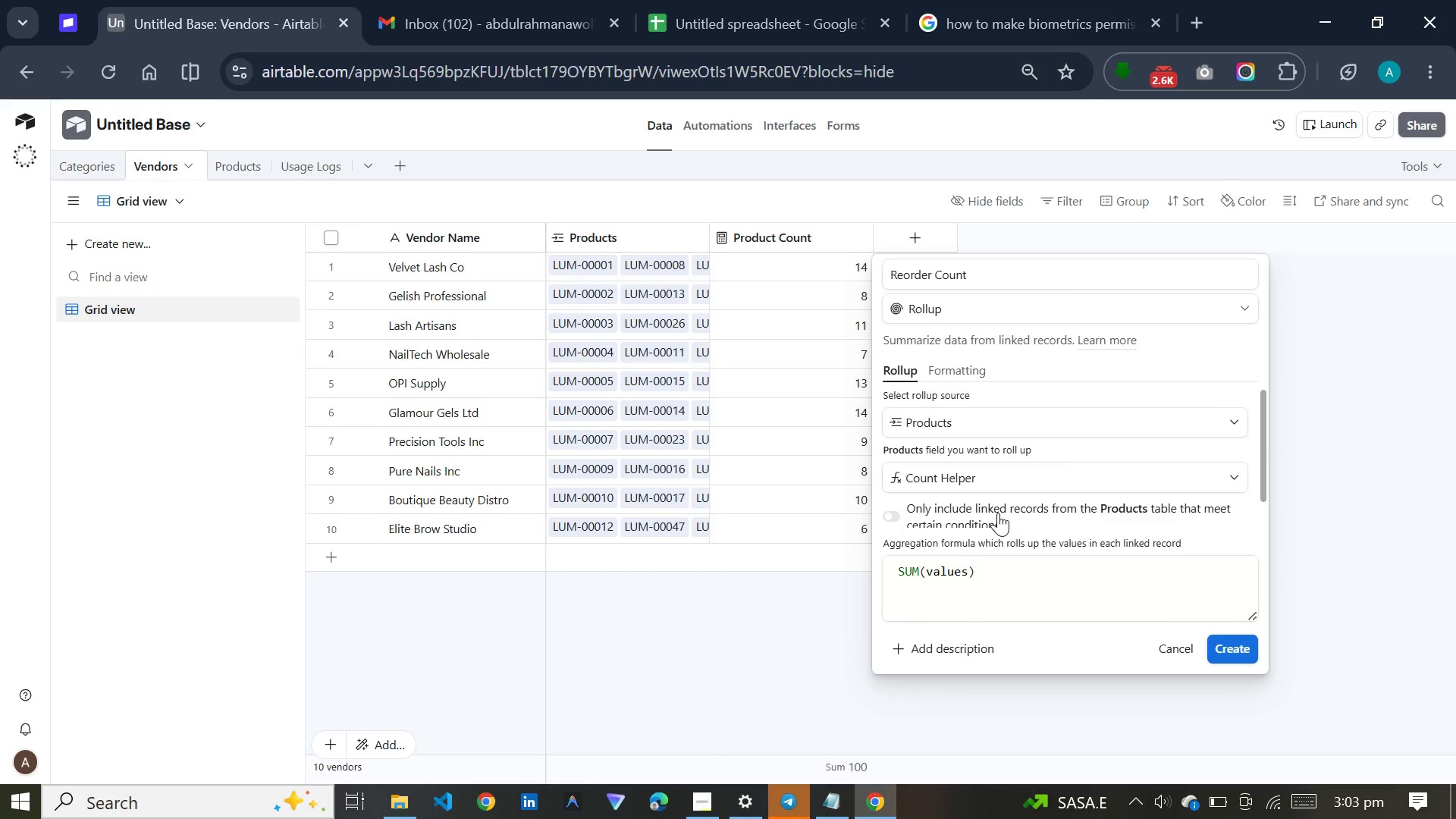 
left_click([998, 513])
 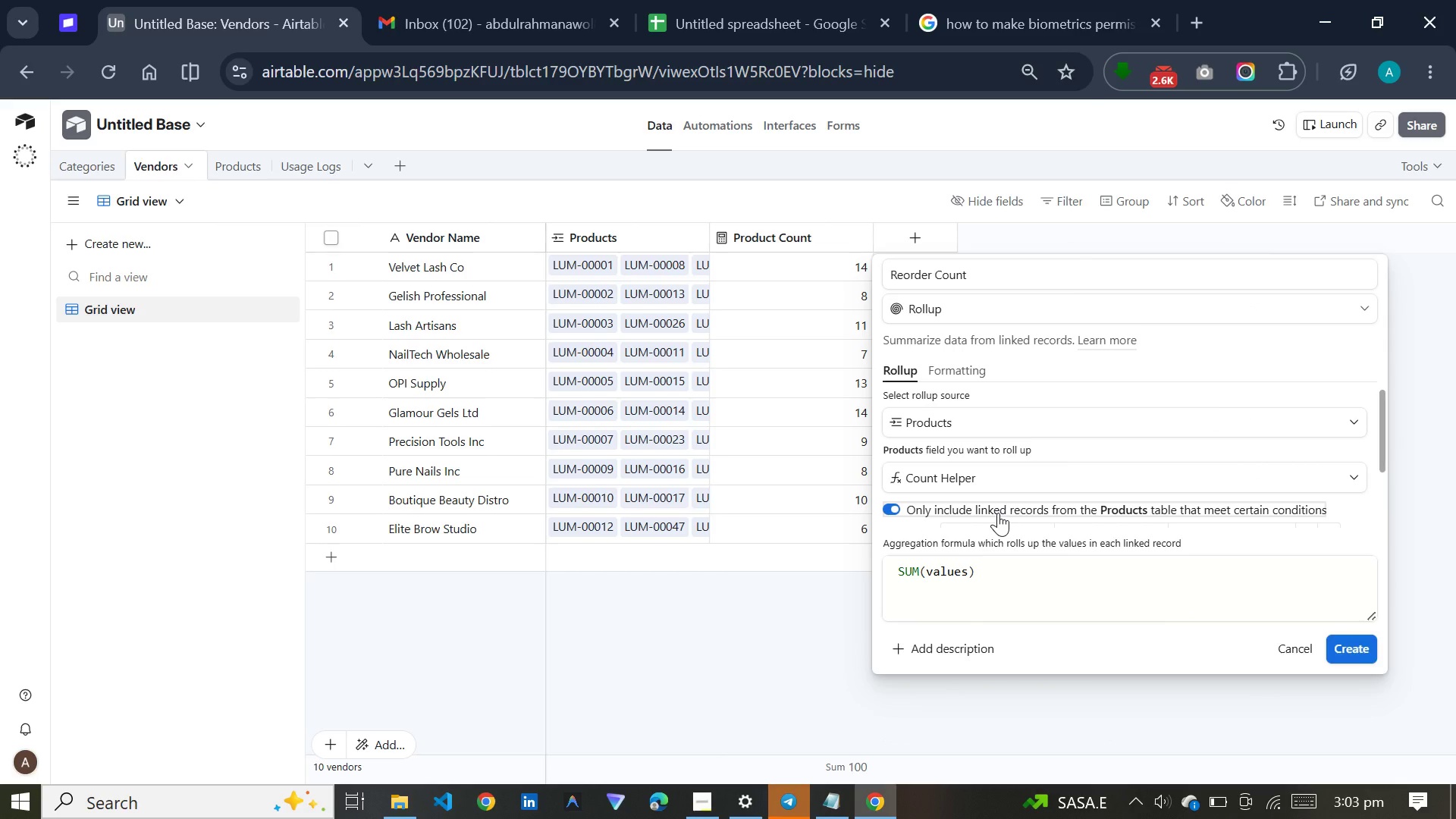 
scroll: coordinate [998, 513], scroll_direction: down, amount: 4.0
 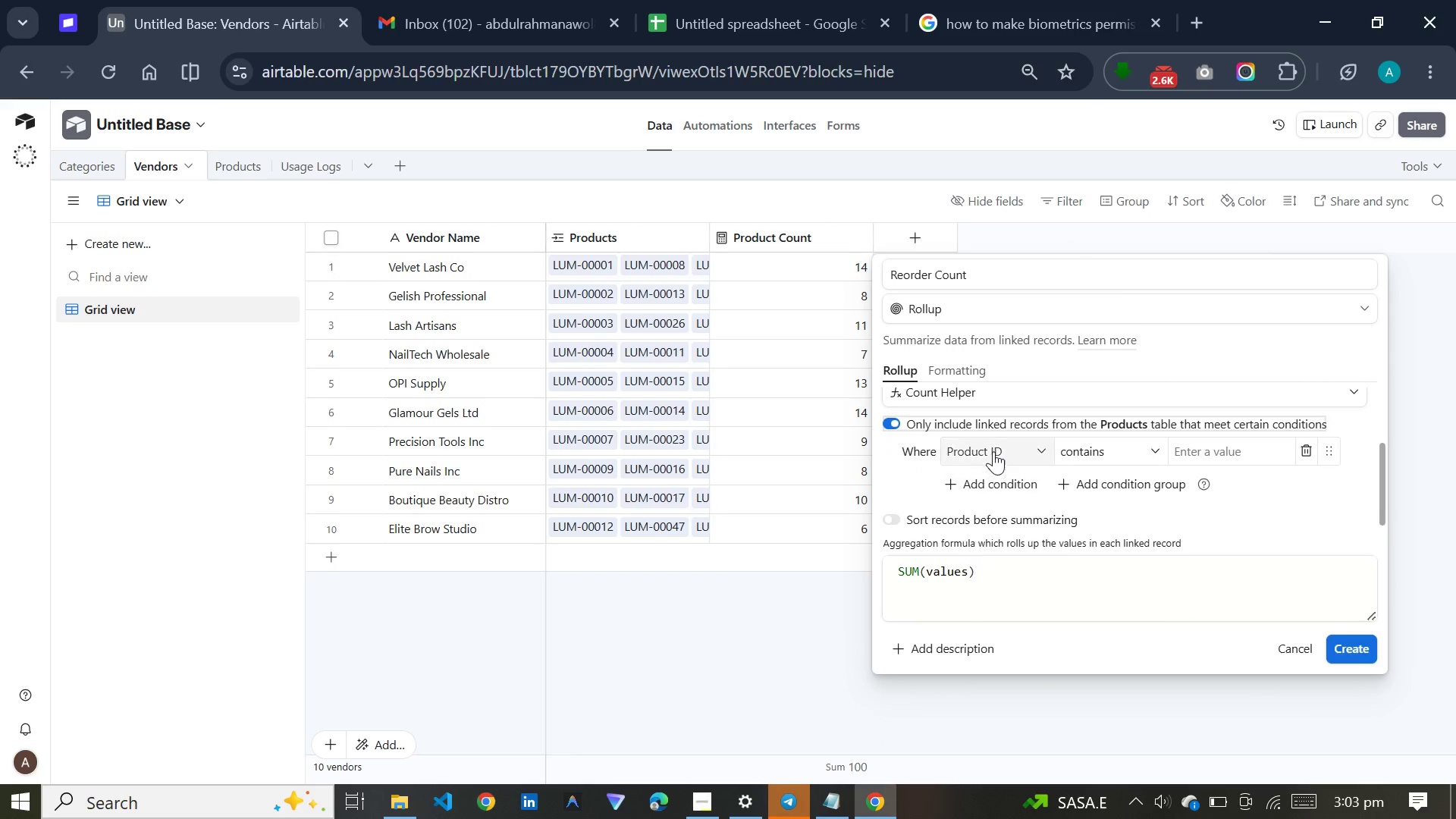 
left_click([993, 451])
 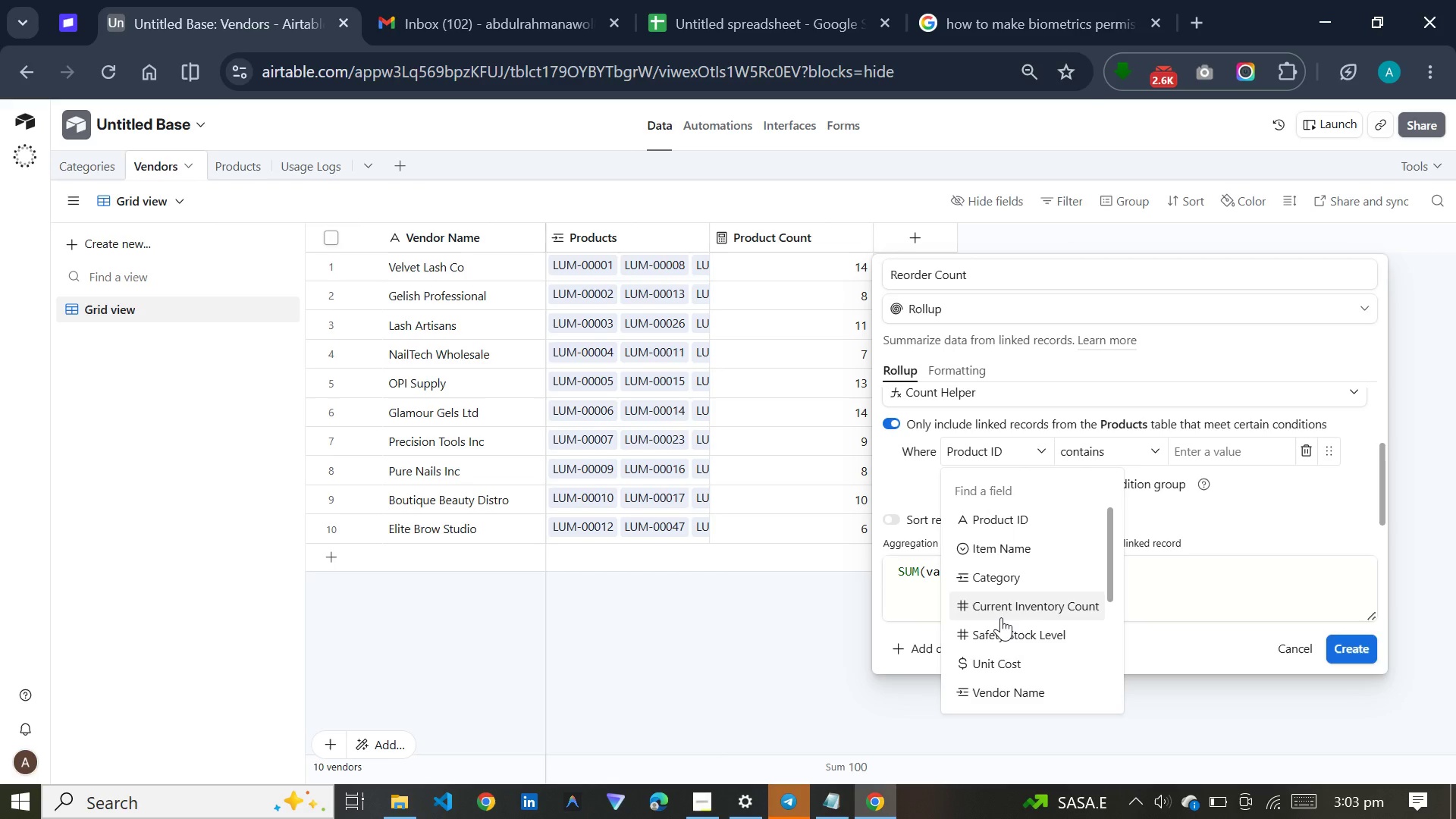 
scroll: coordinate [1001, 574], scroll_direction: down, amount: 4.0
 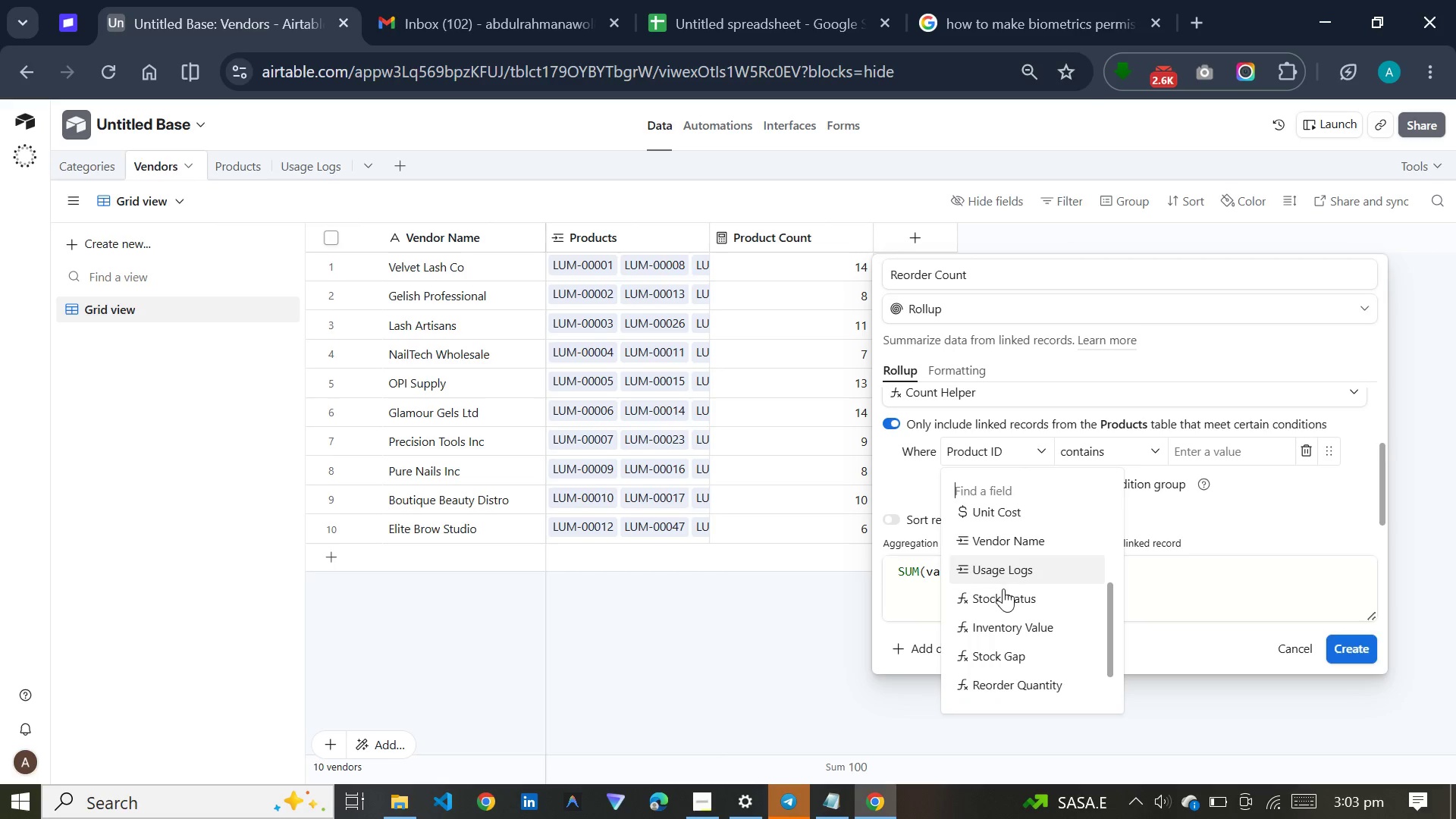 
left_click([1003, 588])
 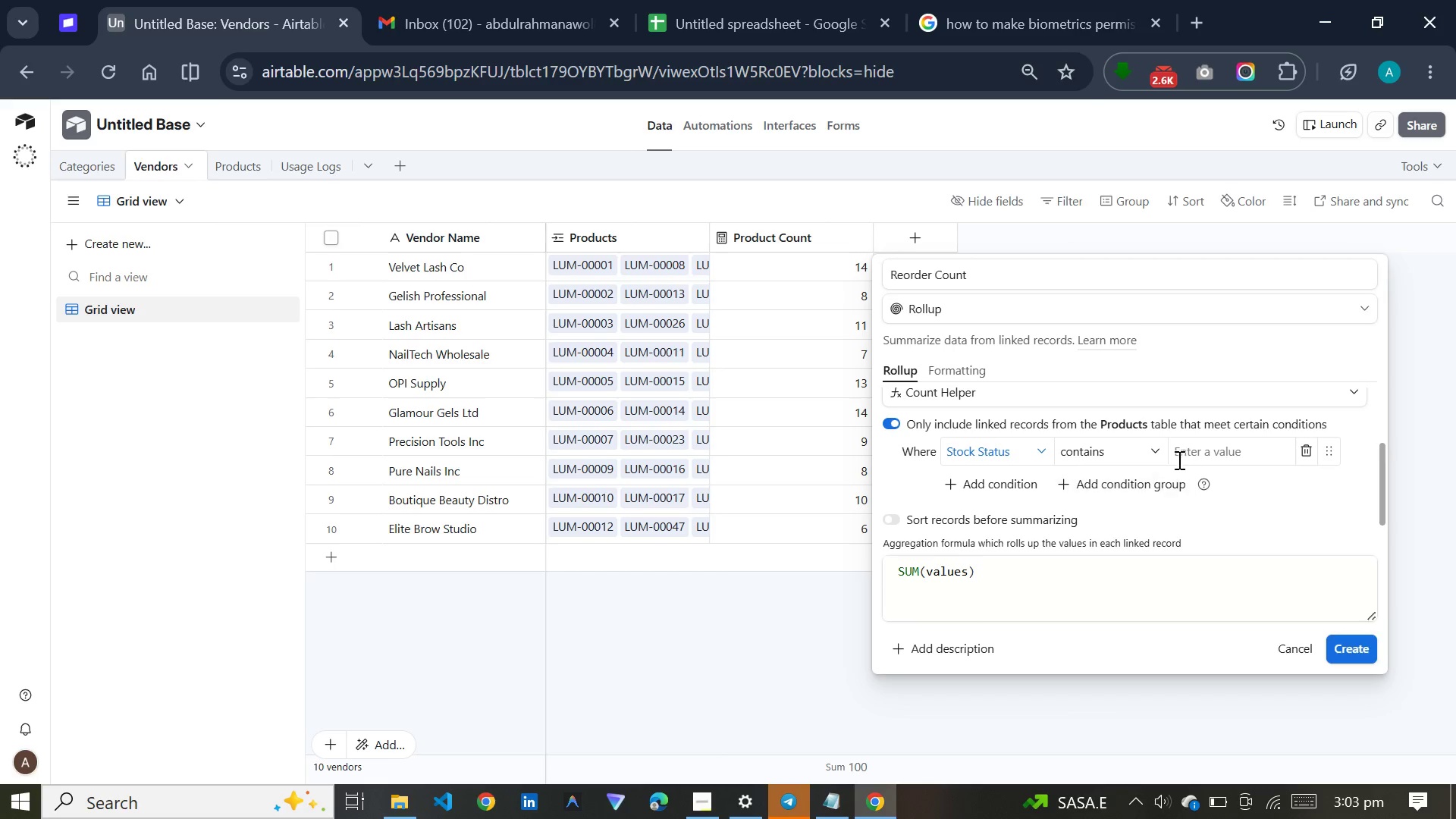 
left_click([1179, 458])
 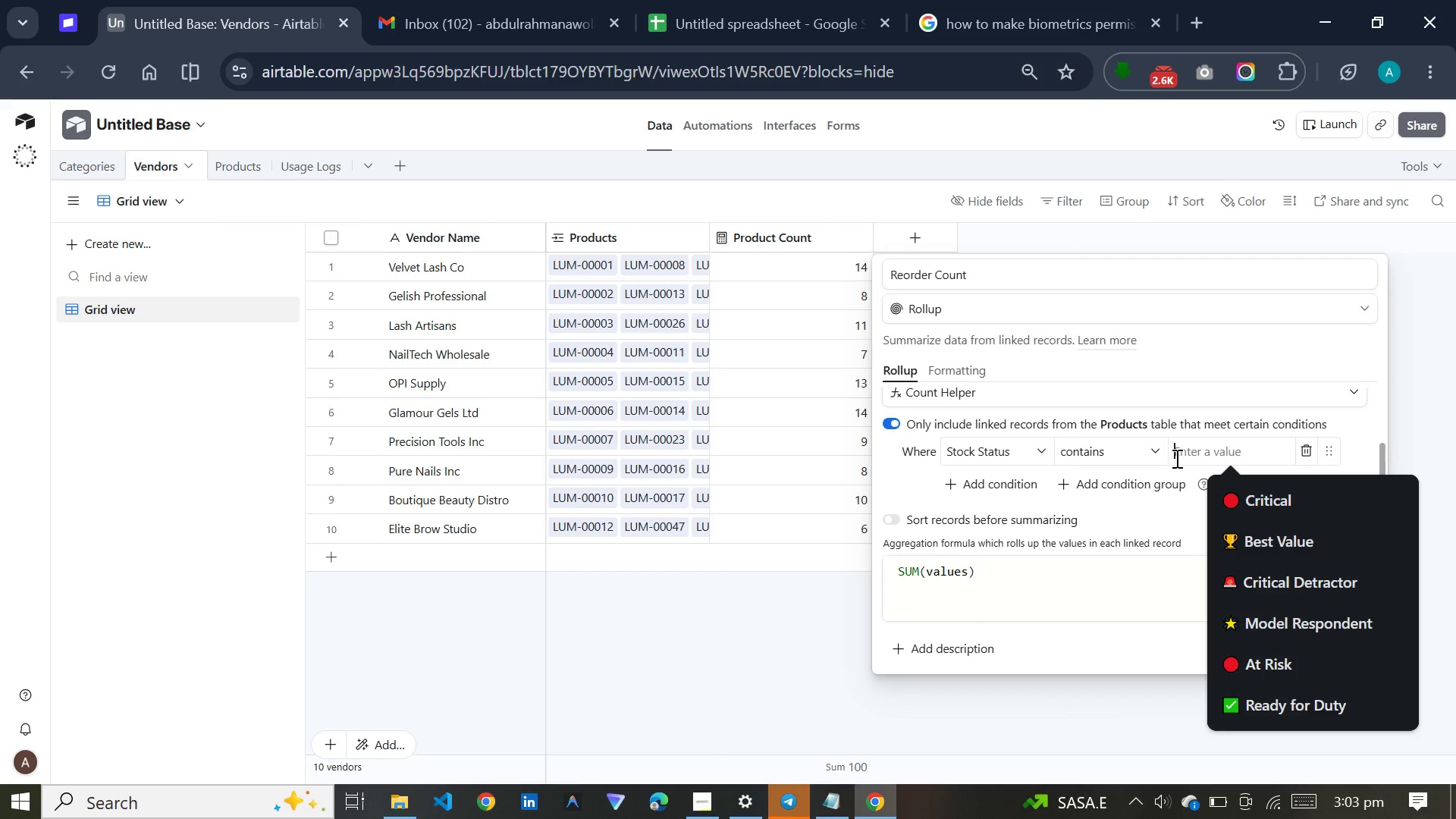 
key(Meta+V)
 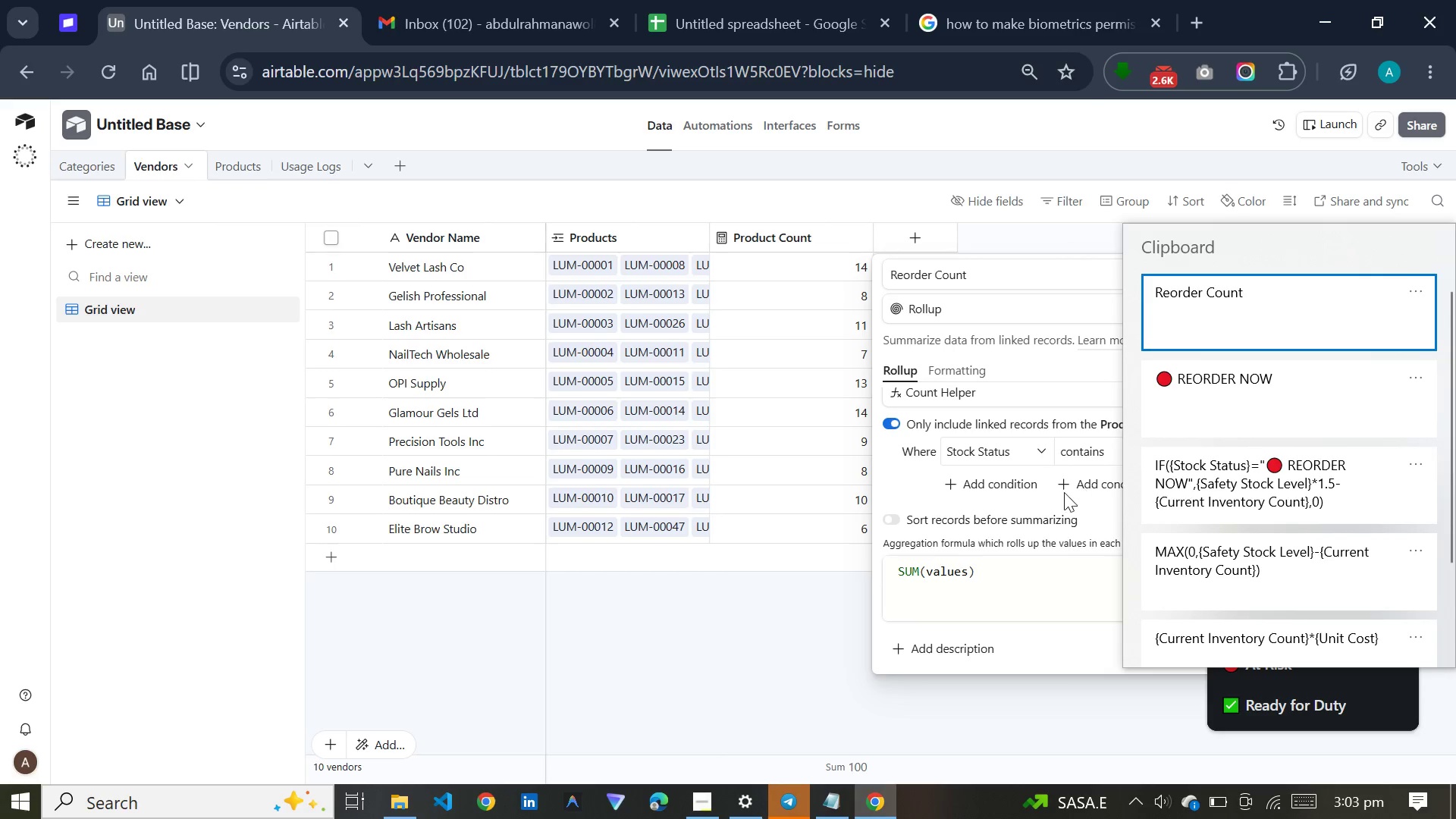 
left_click([1176, 430])
 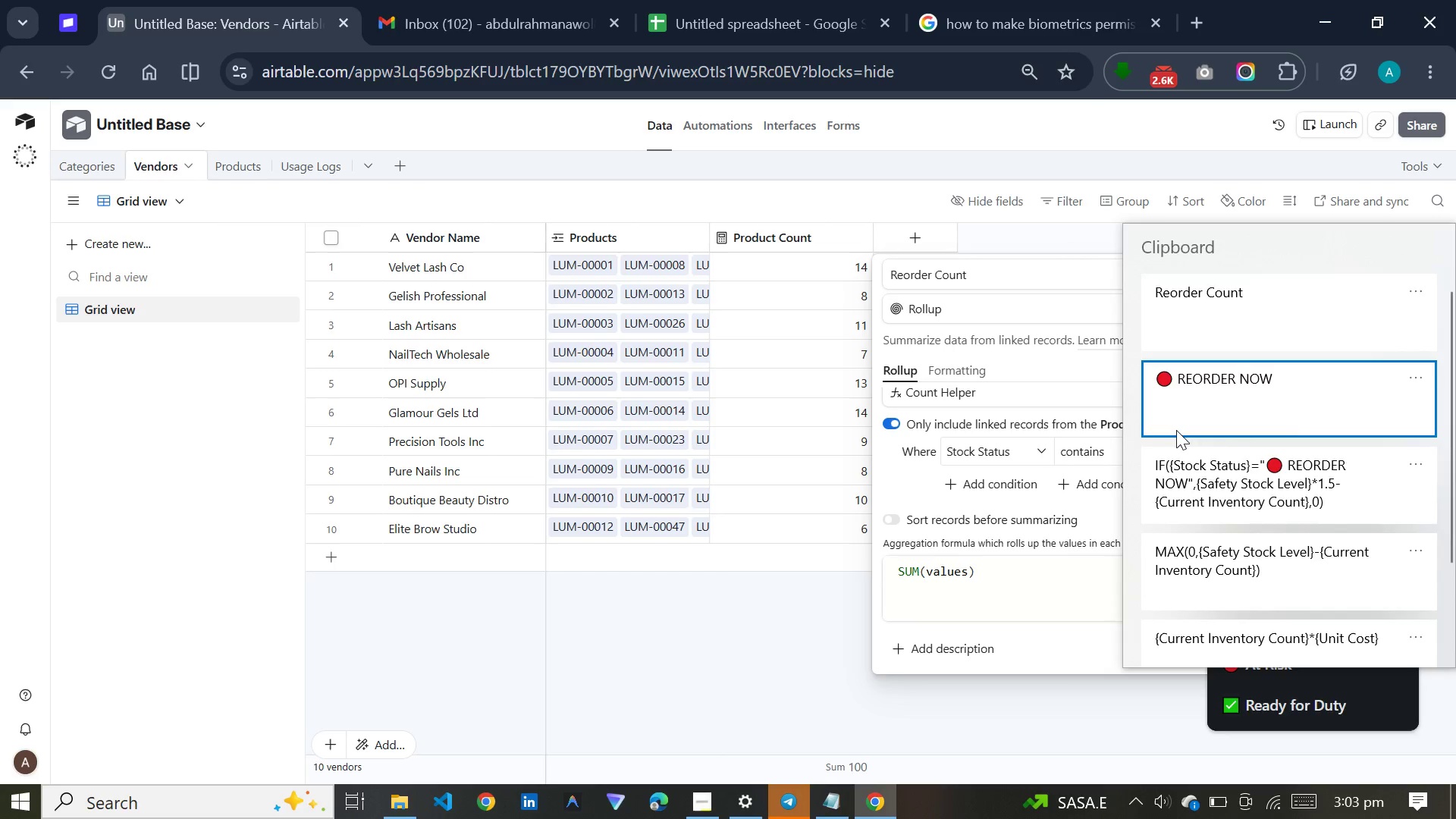 
key(Control+ControlLeft)
 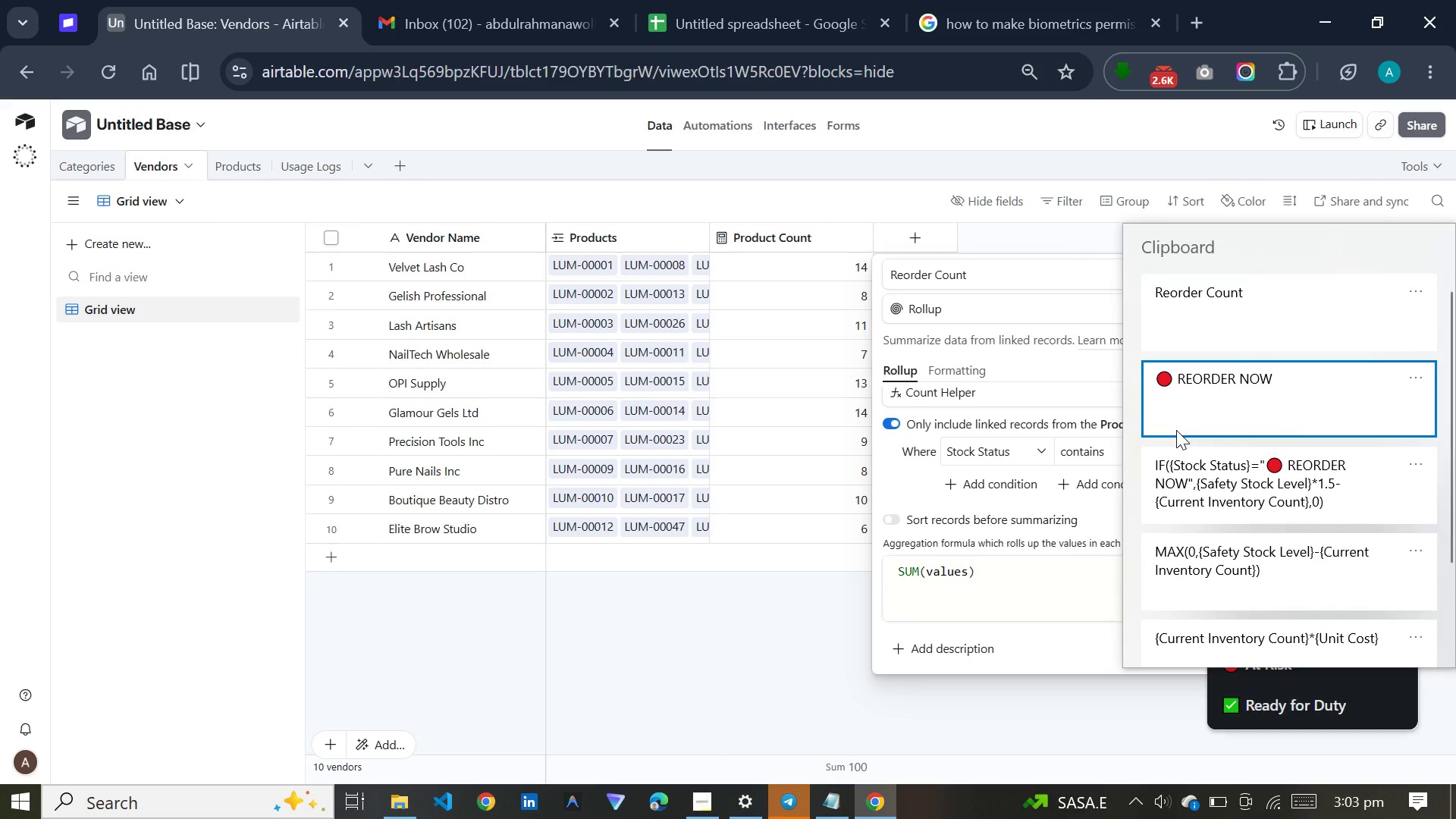 
left_click_drag(start_coordinate=[1379, 649], to_coordinate=[1375, 649])
 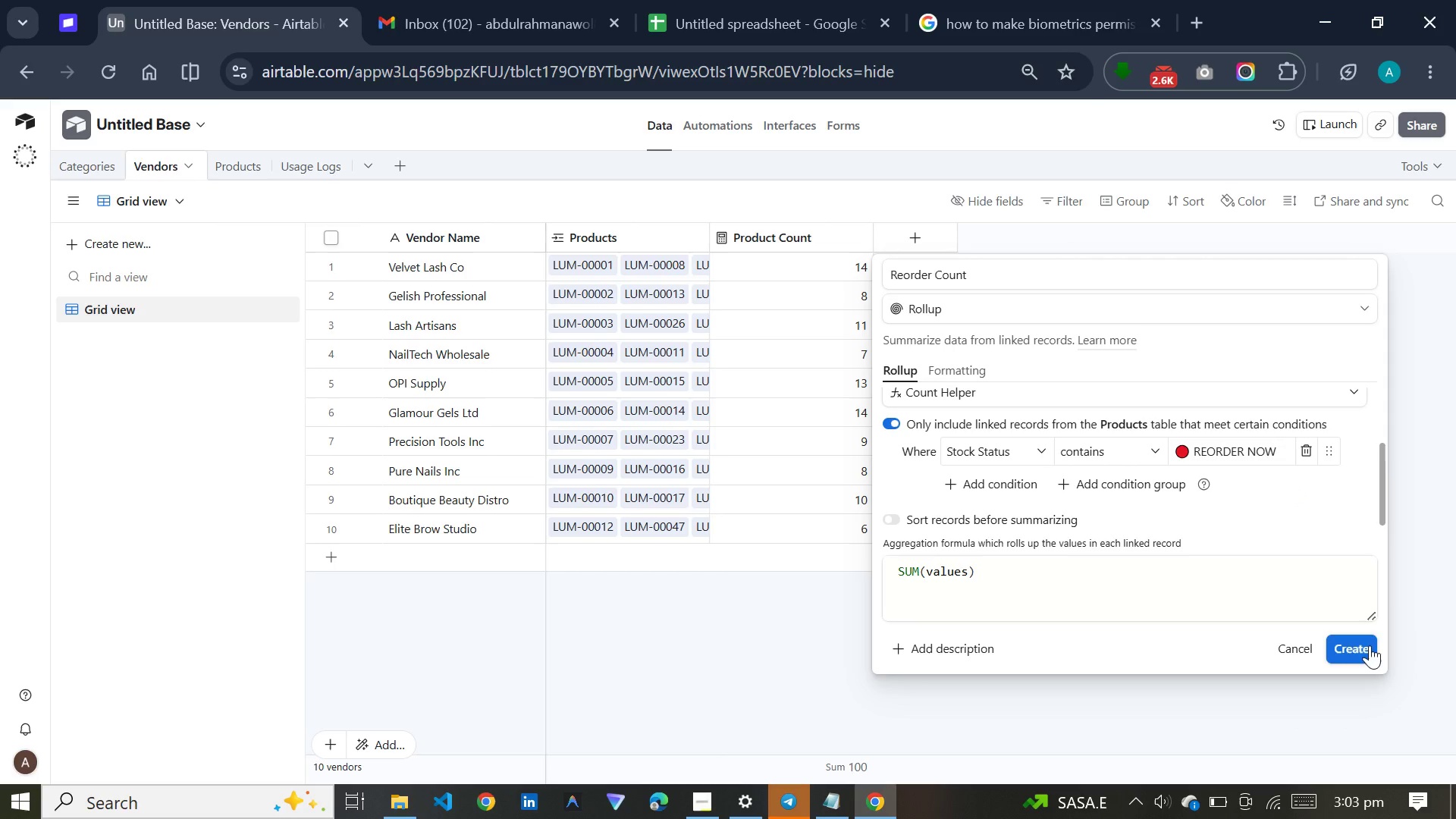 
double_click([1370, 645])
 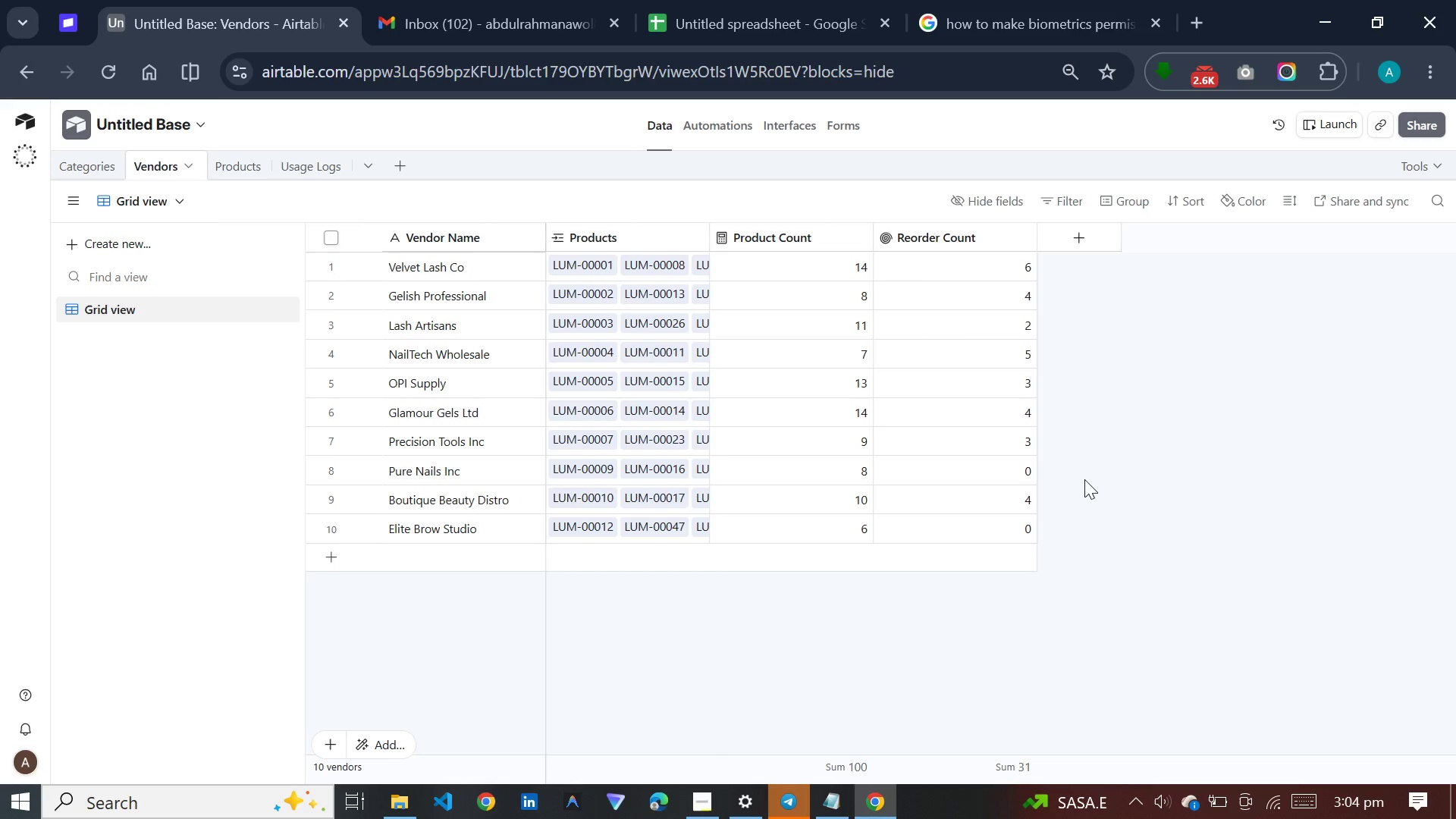 
wait(20.95)
 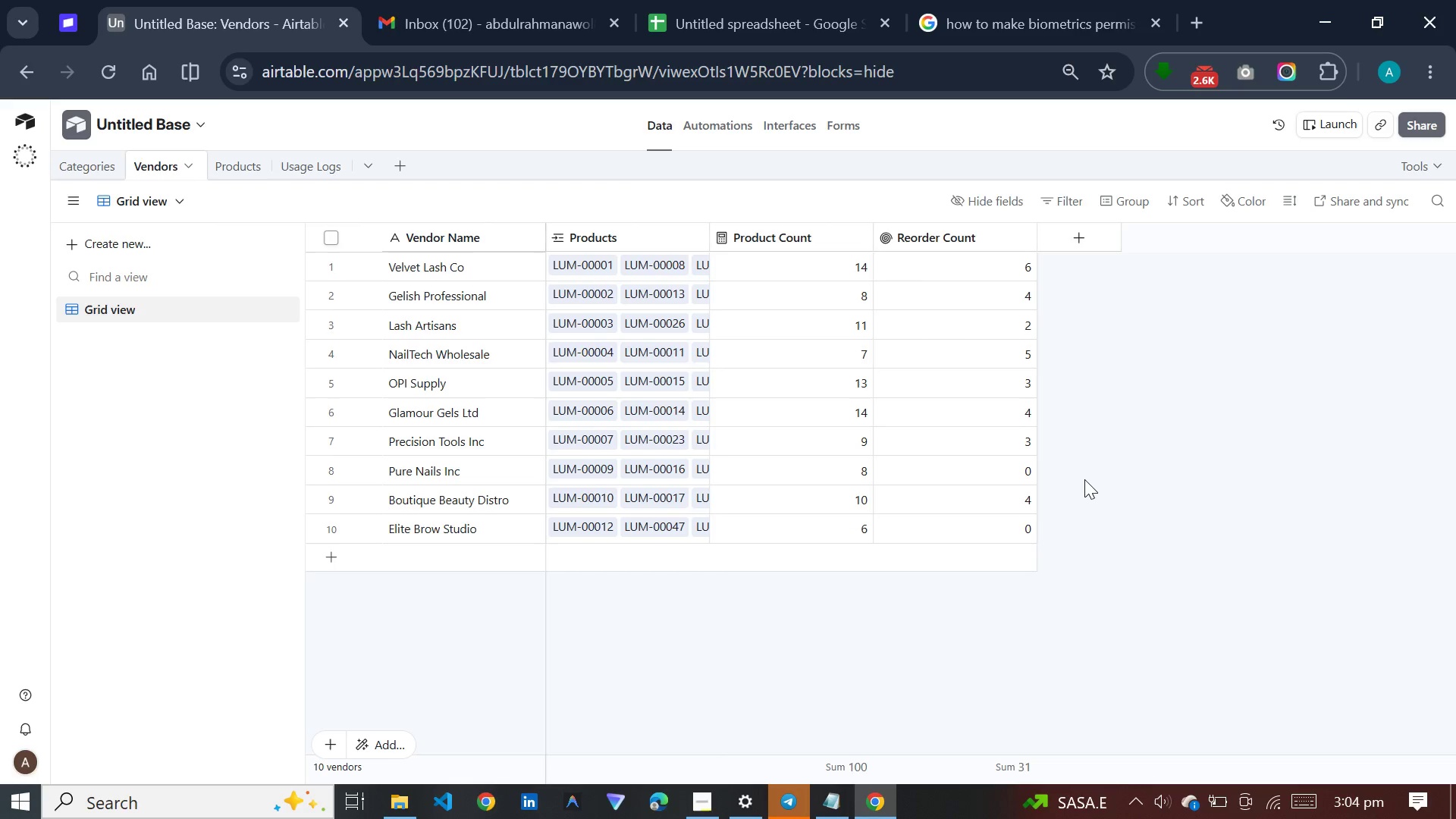 
left_click([1075, 237])
 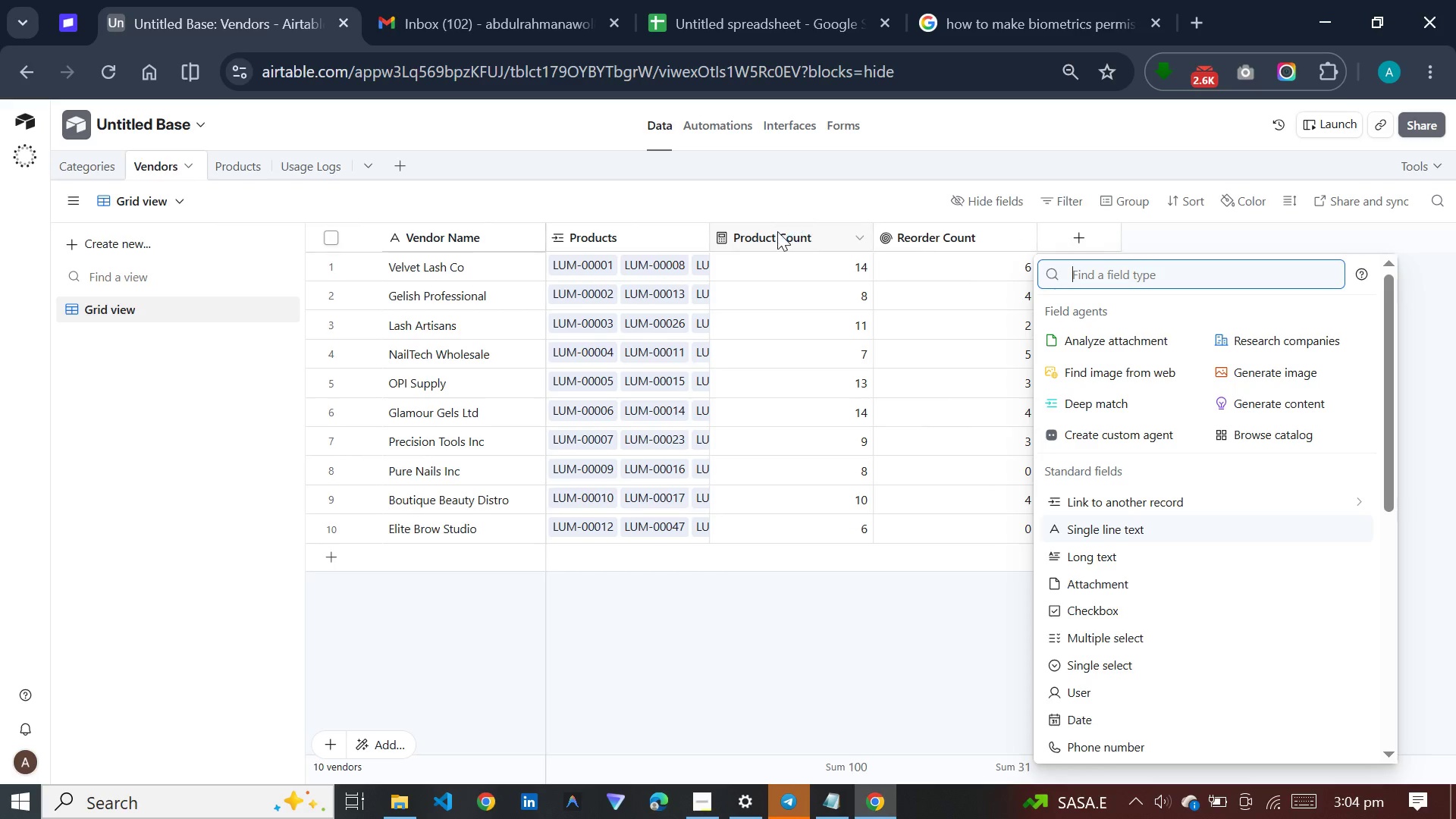 
double_click([777, 234])
 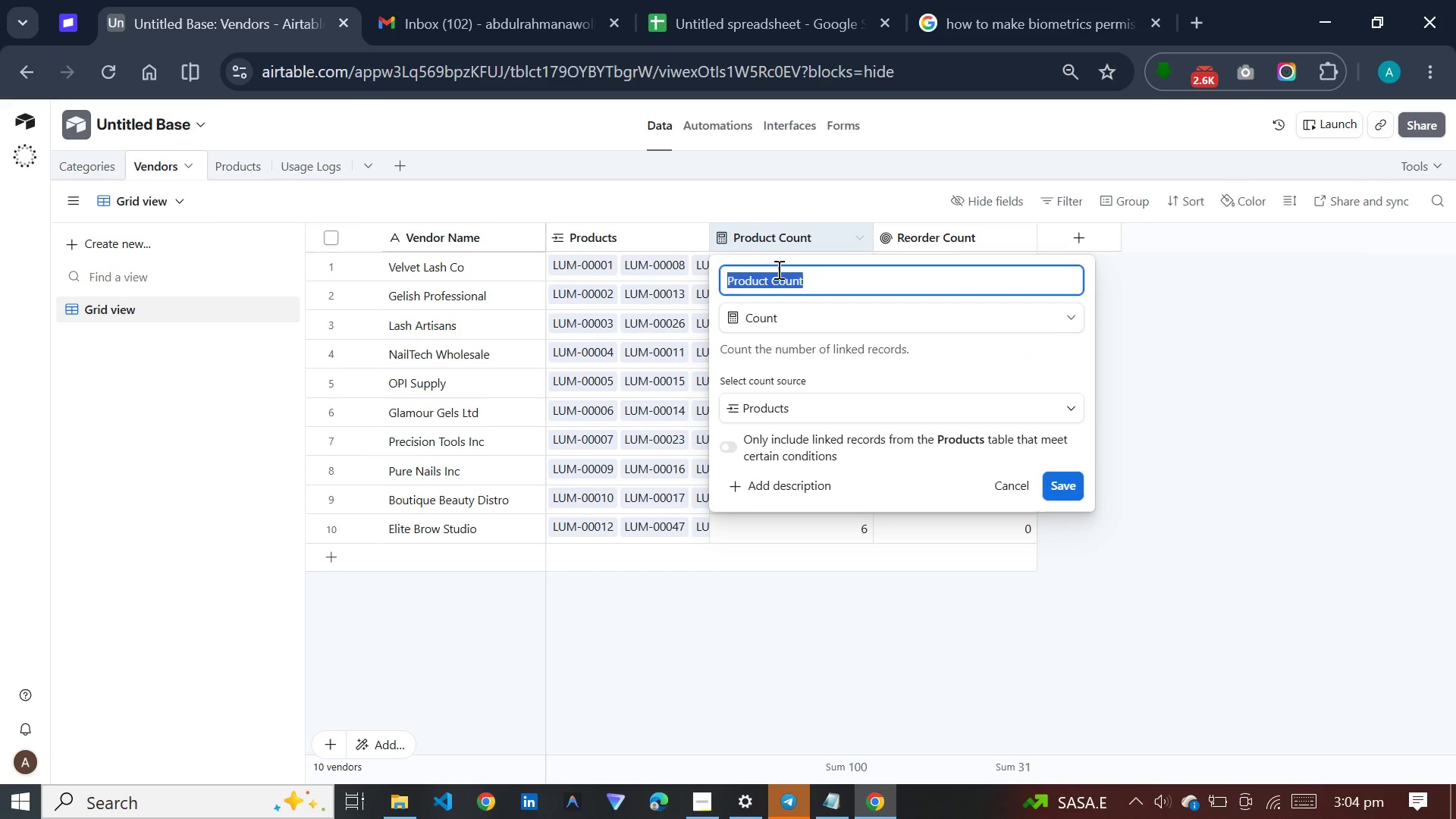 
key(Control+C)
 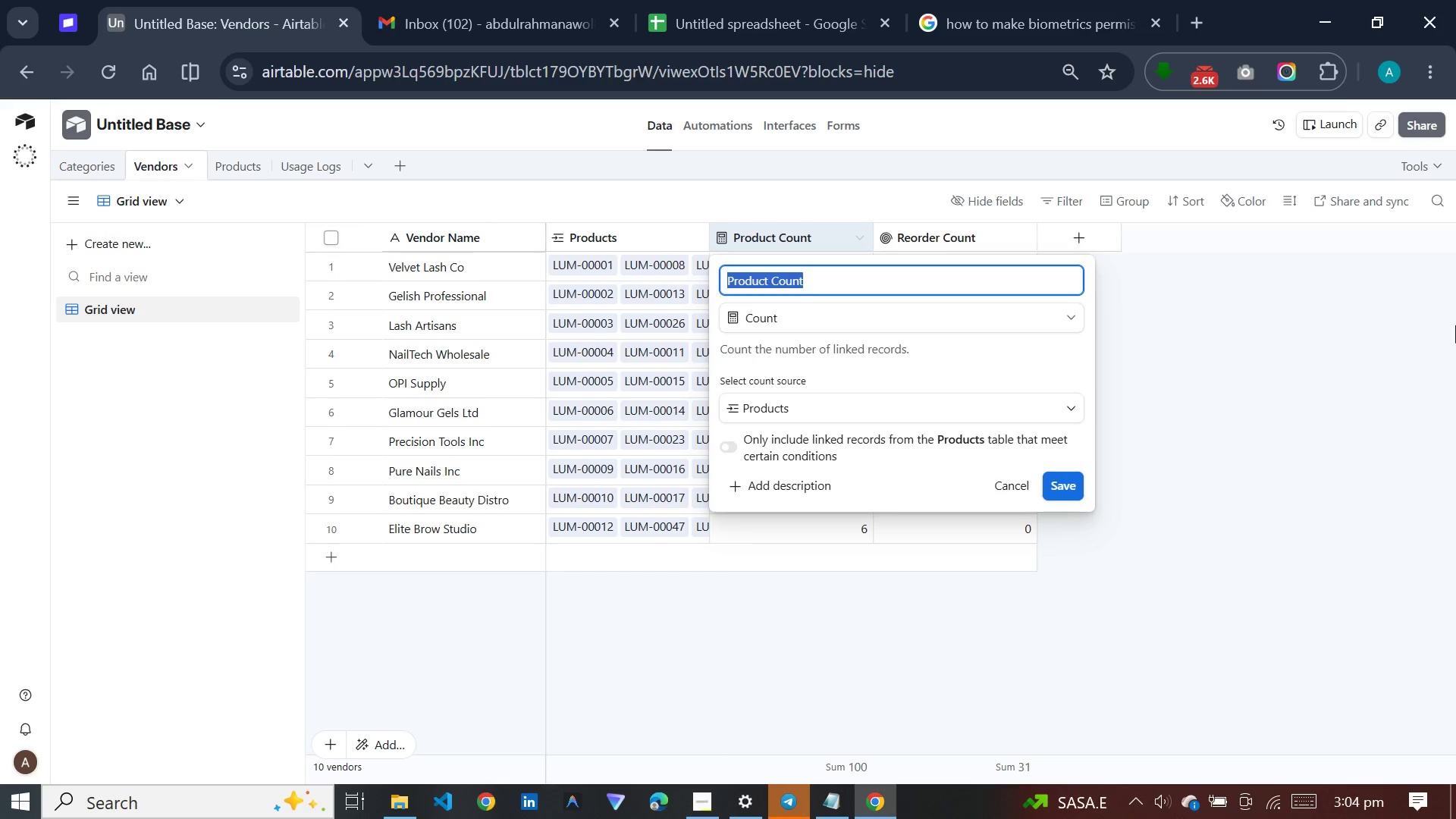 
left_click([1141, 400])
 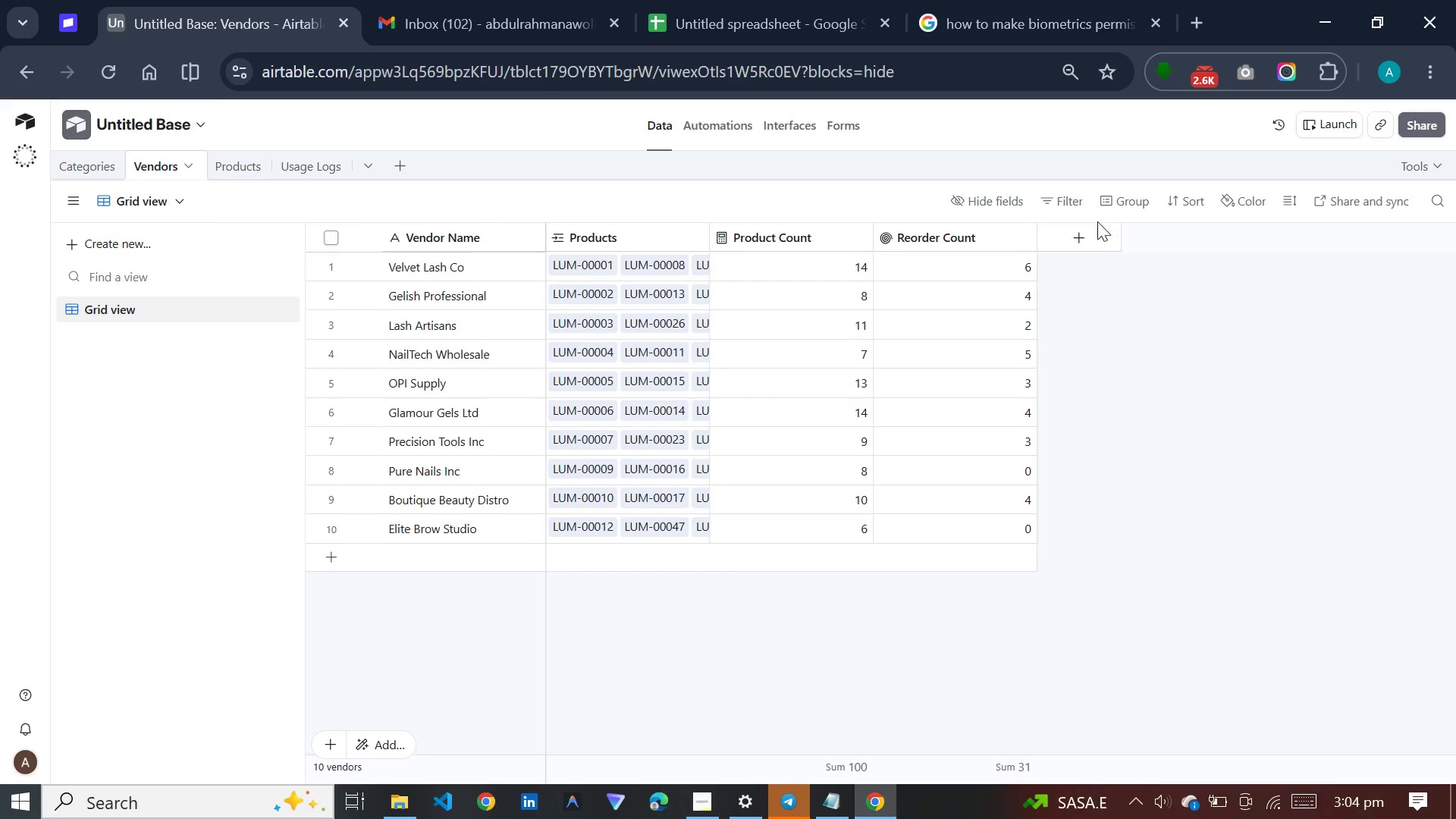 
left_click([1090, 232])
 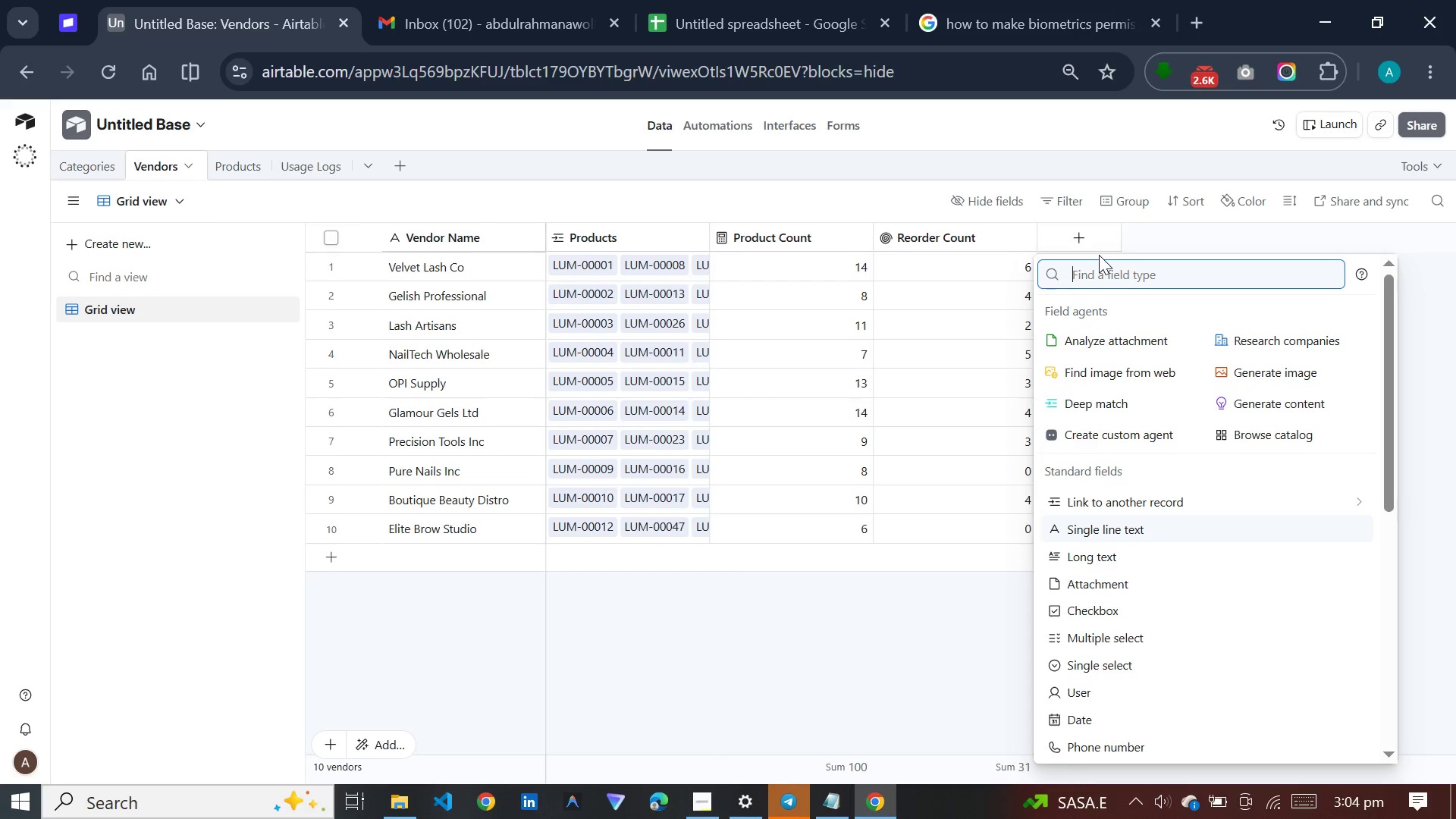 
type(roll)
 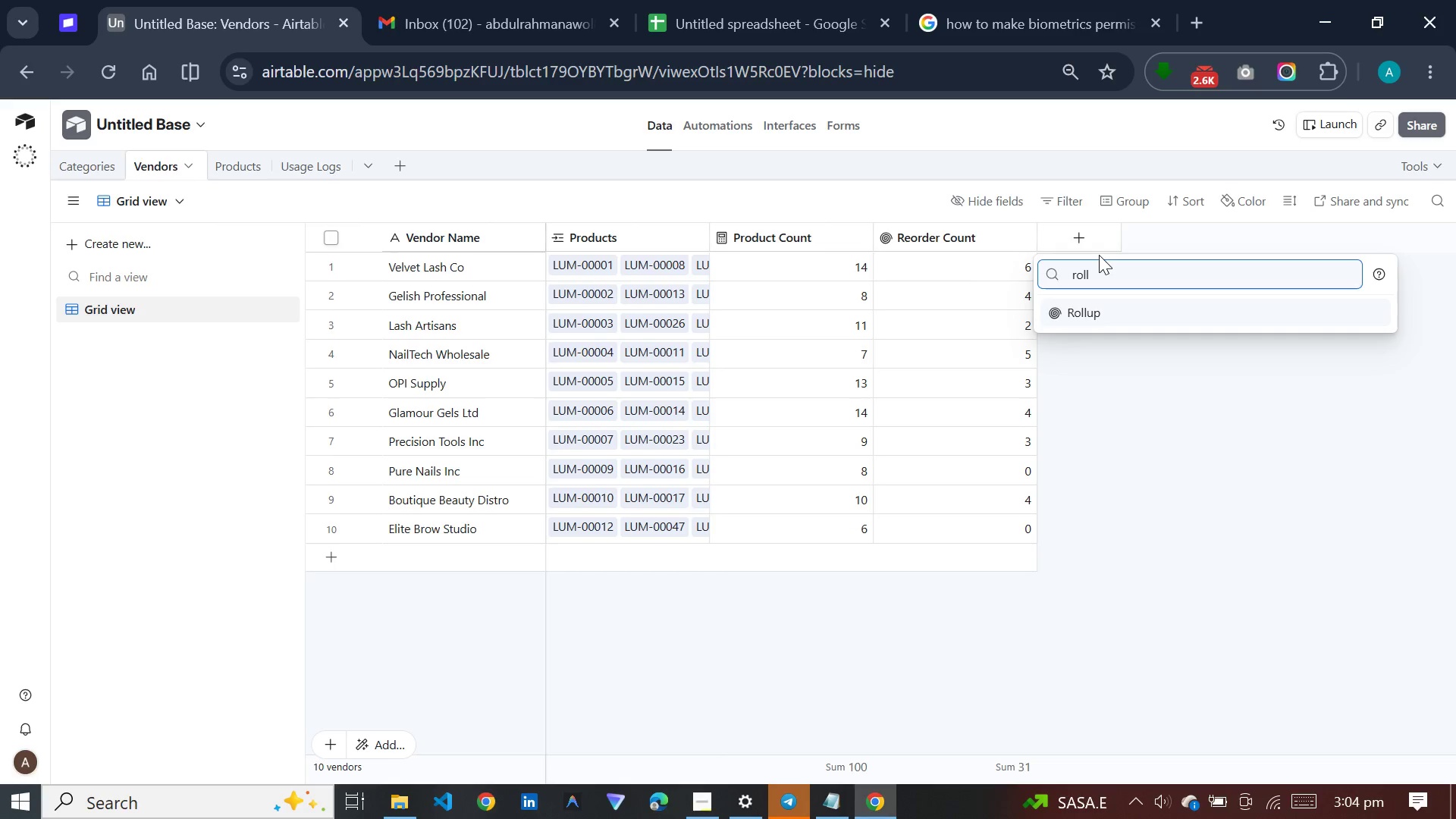 
key(Enter)
 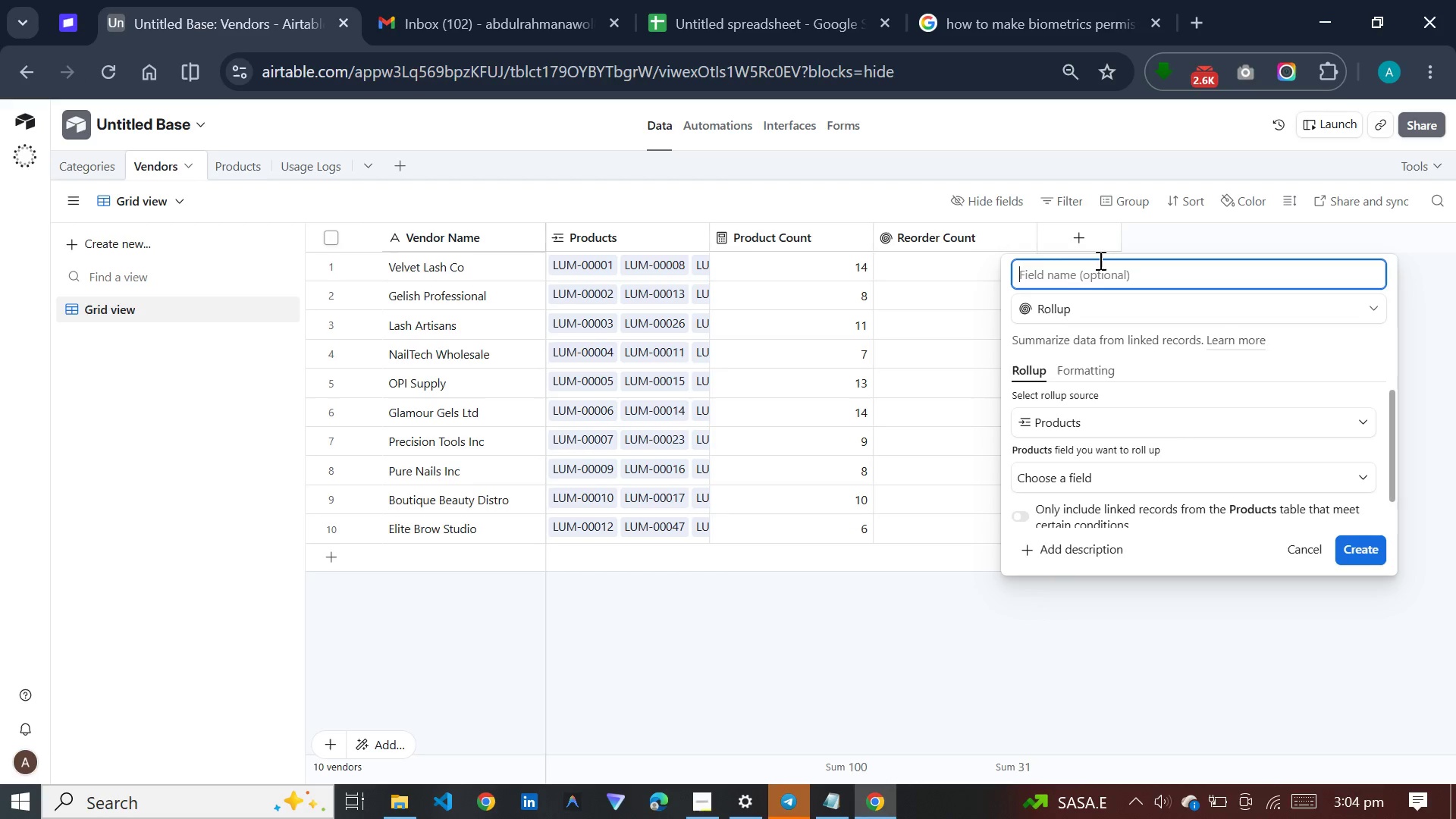 
key(Control+V)
 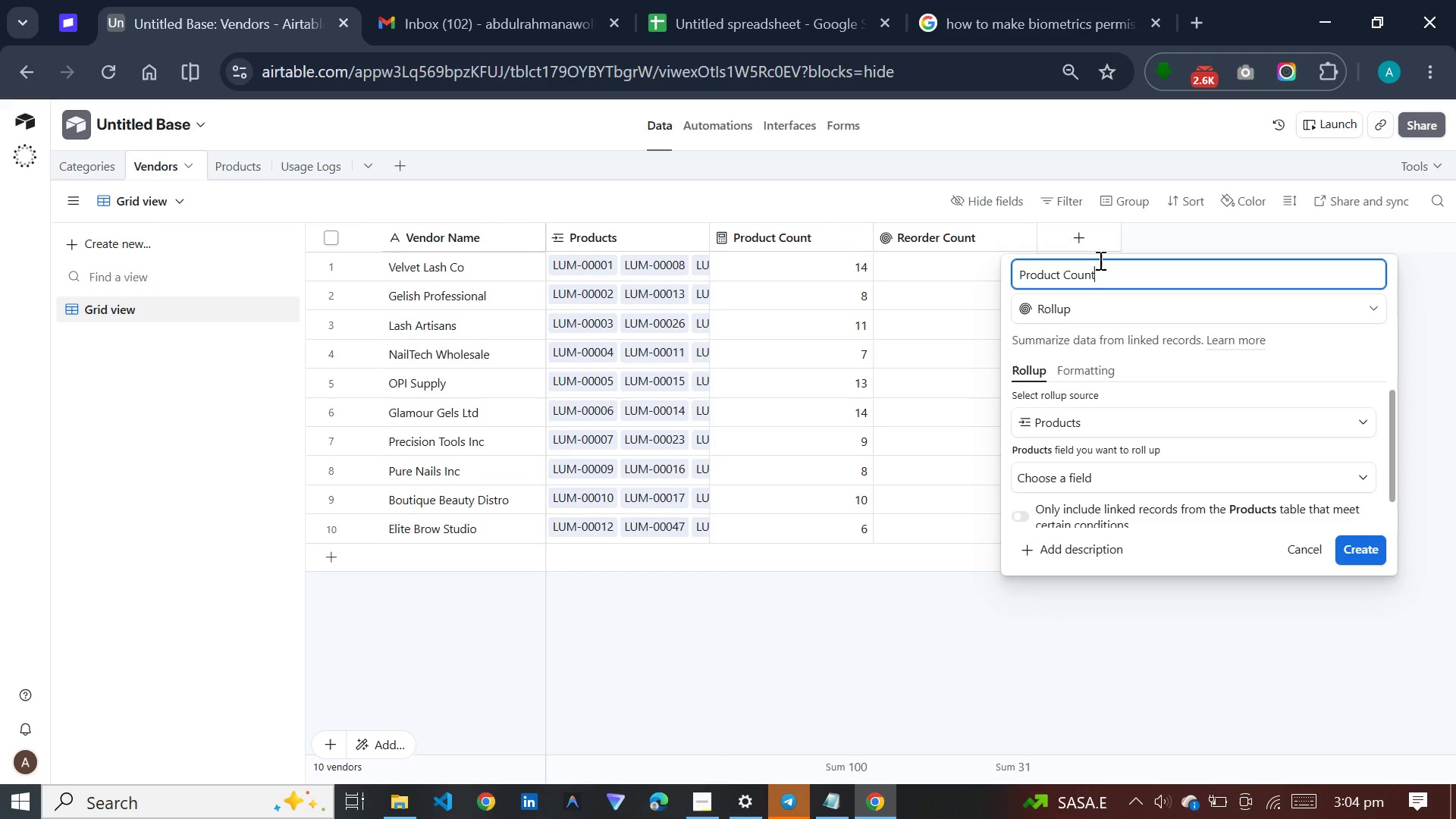 
key(S)
 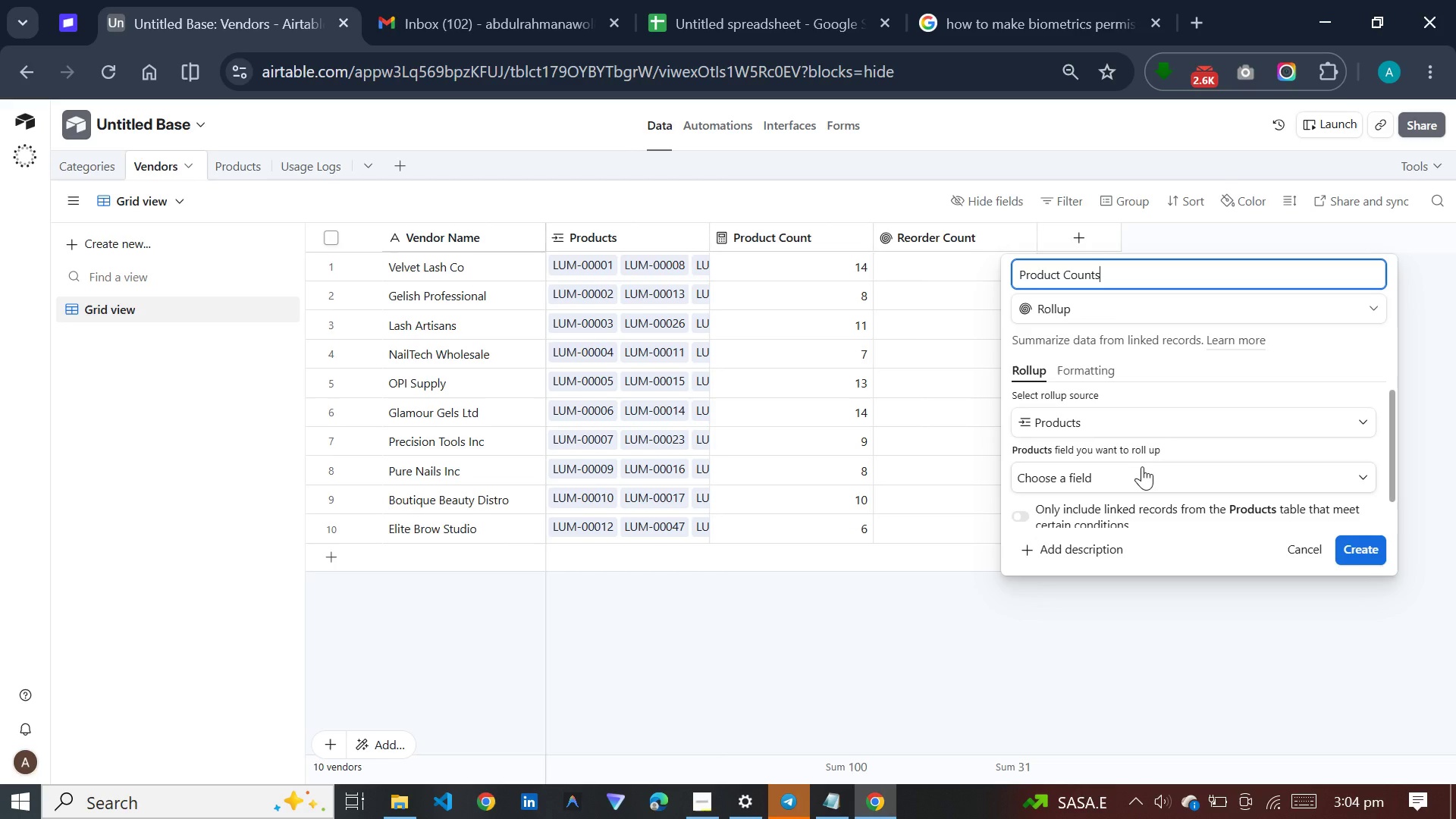 
left_click([1140, 473])
 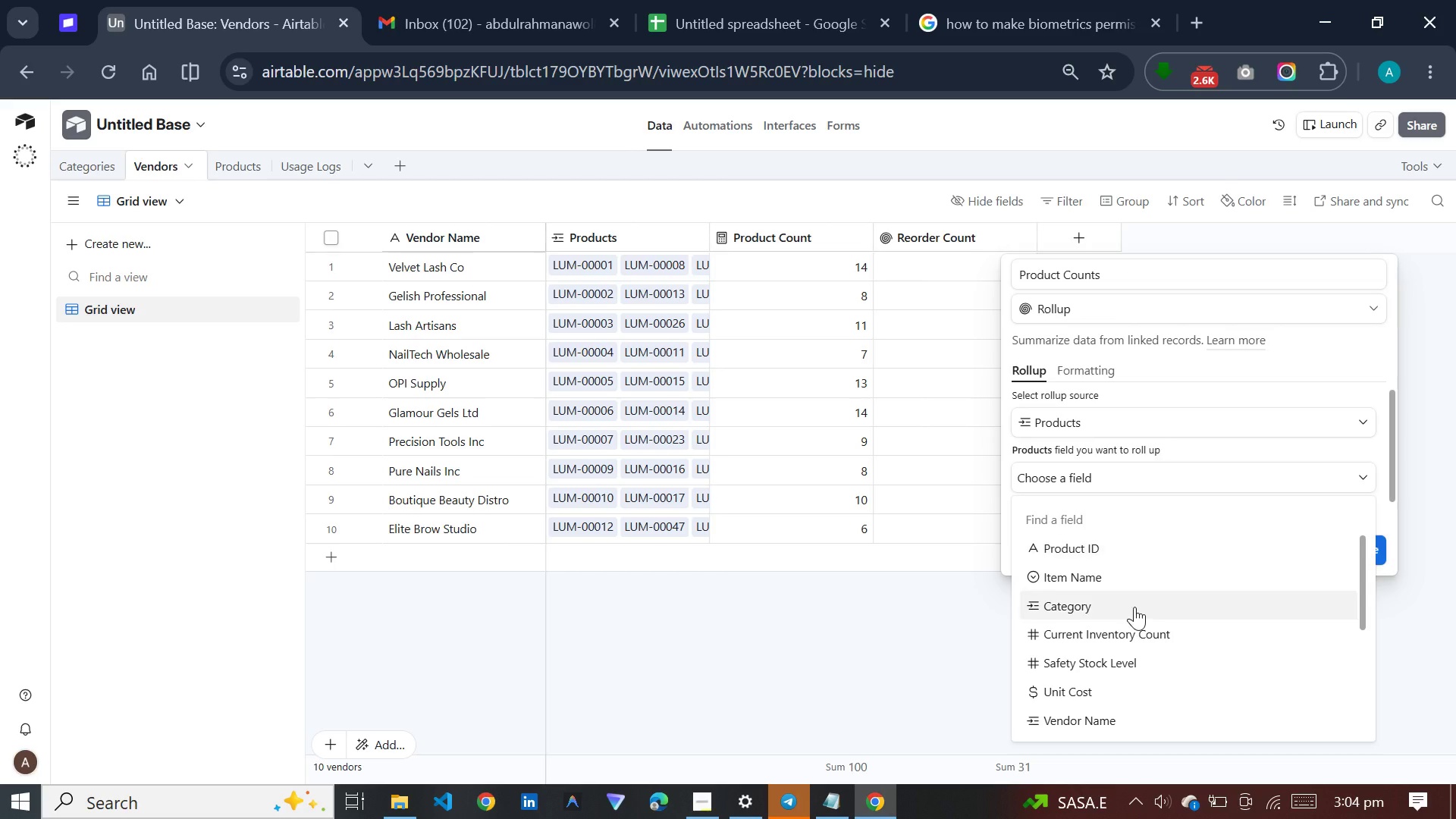 
scroll: coordinate [1134, 607], scroll_direction: down, amount: 10.0
 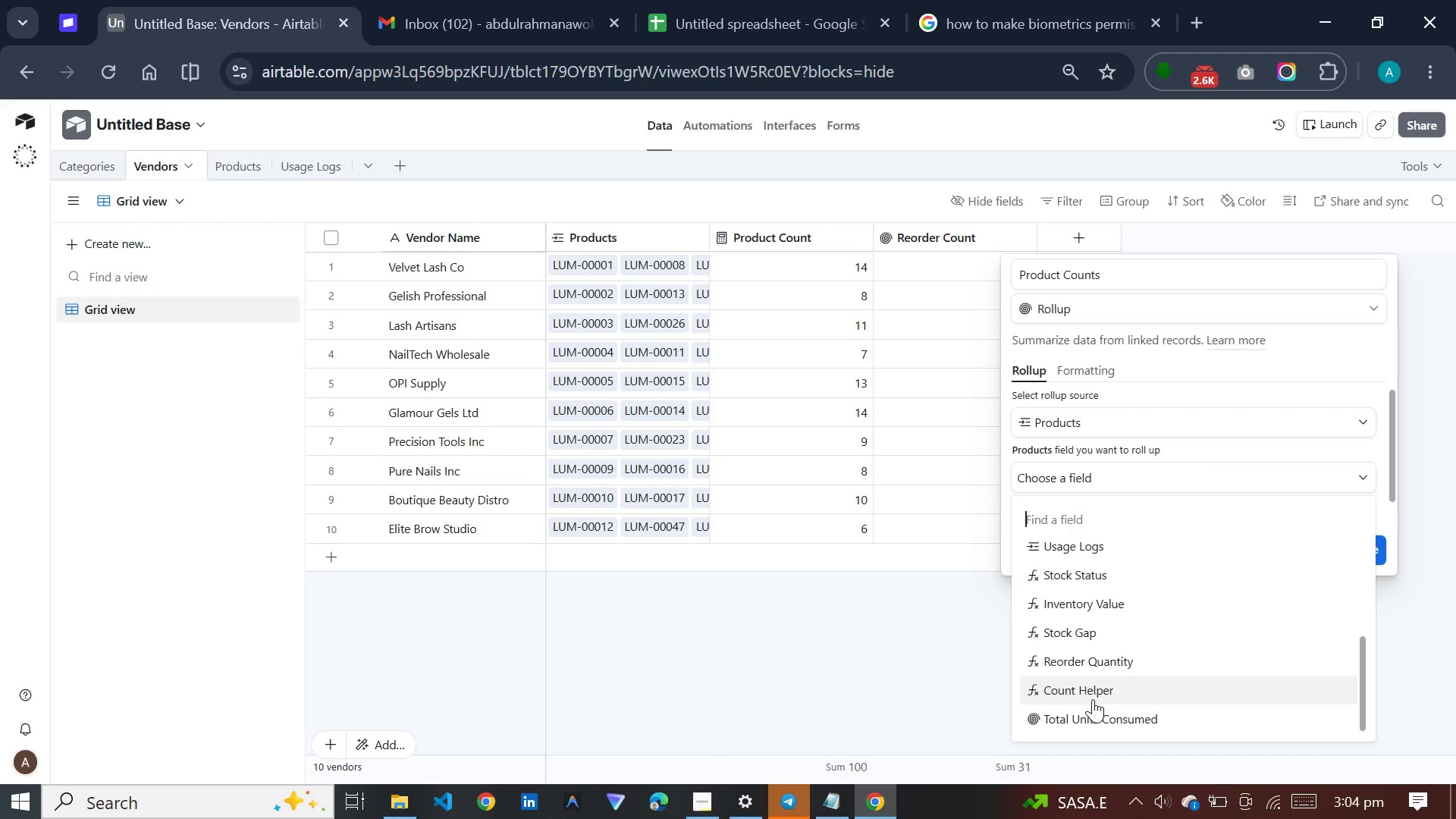 
left_click([1093, 699])
 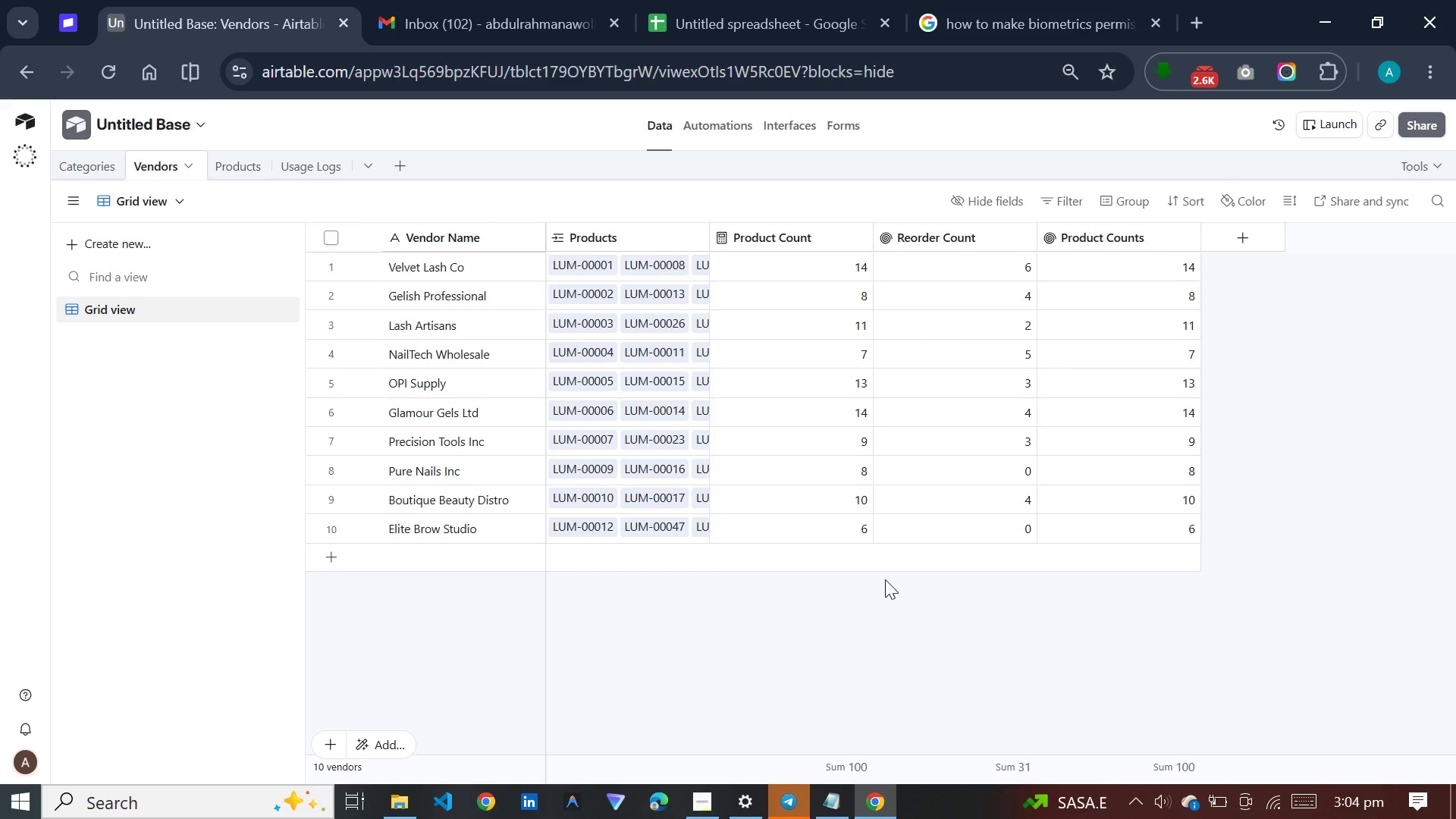 
wait(25.12)
 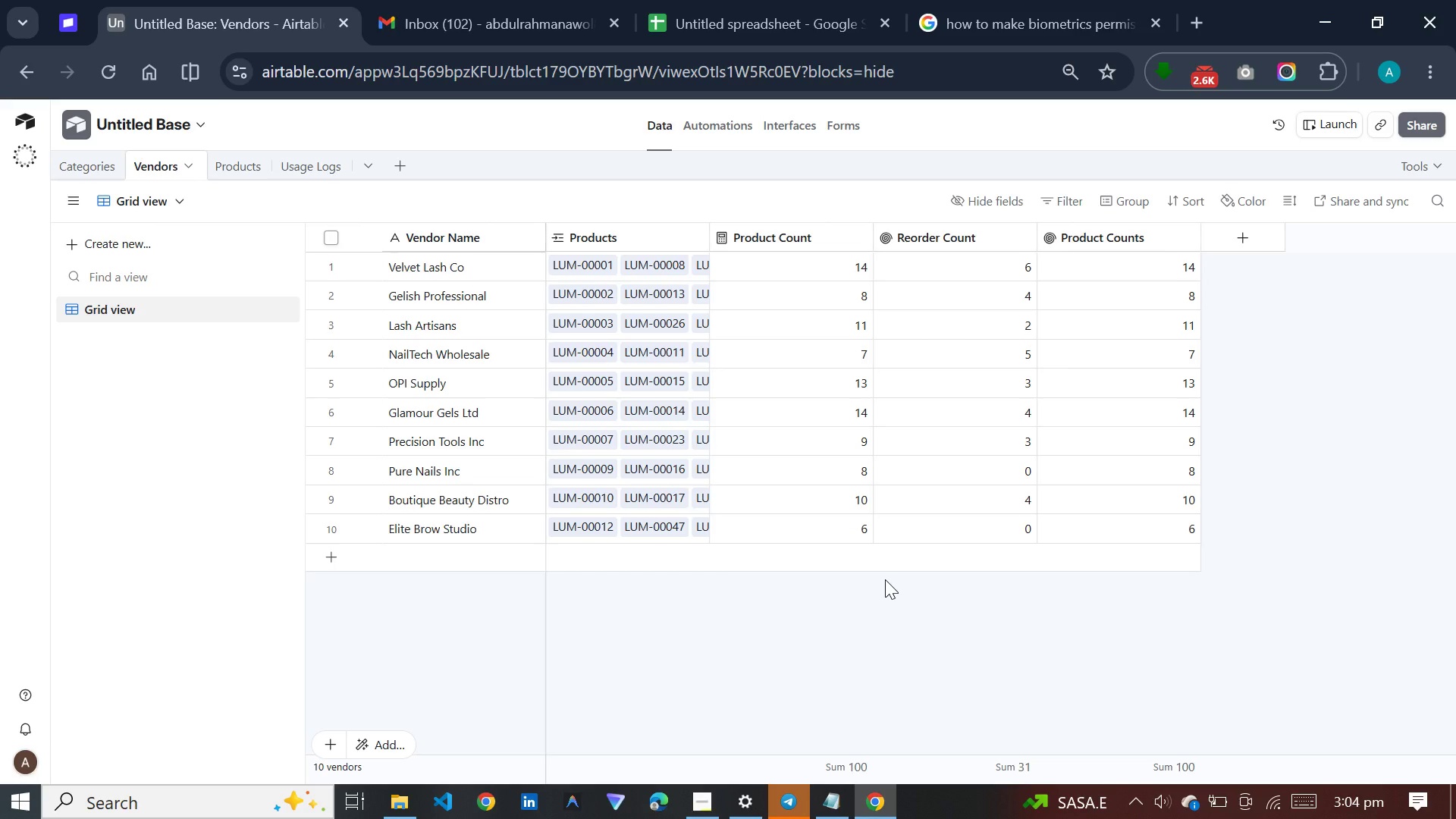 
left_click([255, 160])
 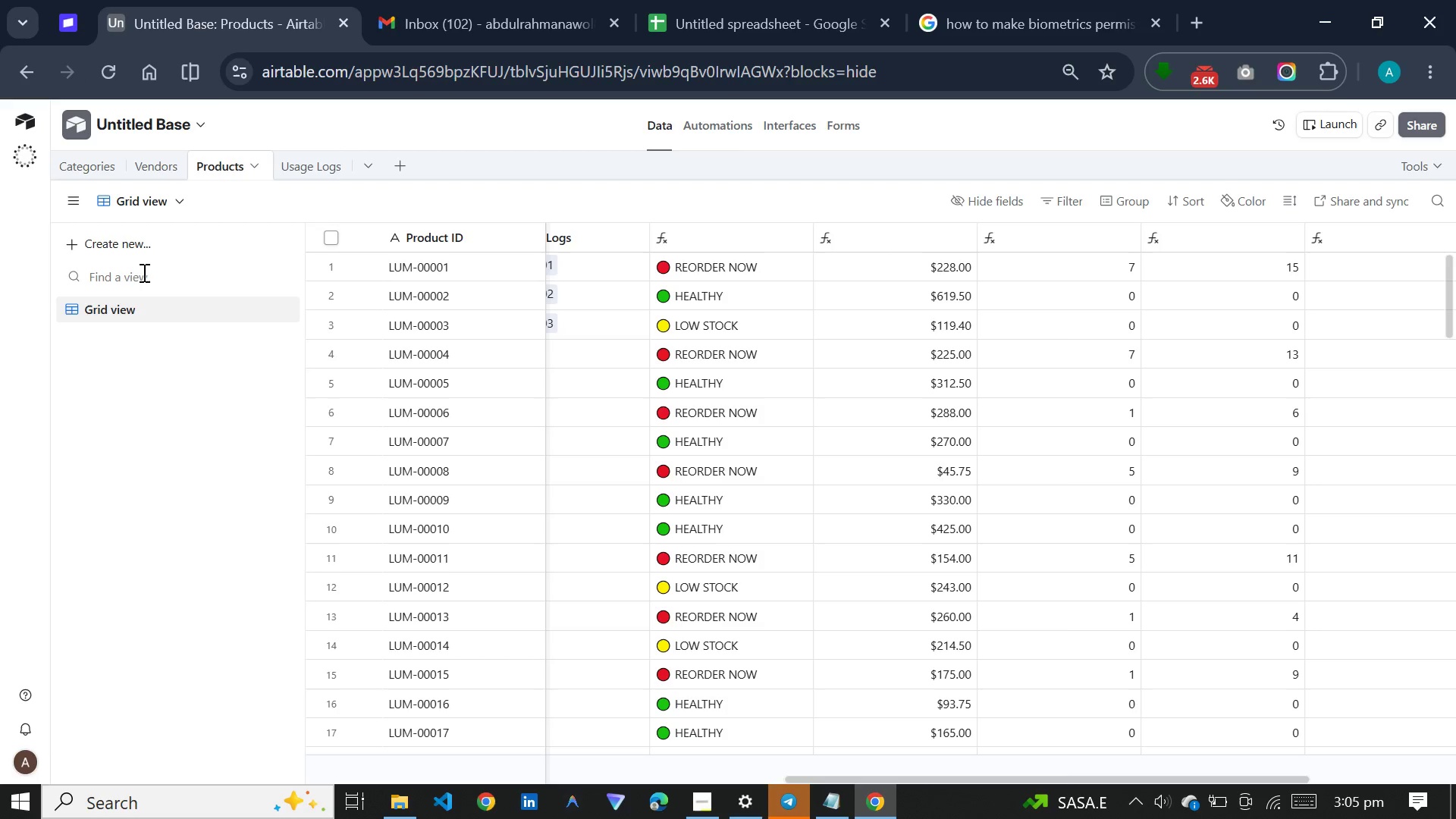 
wait(10.23)
 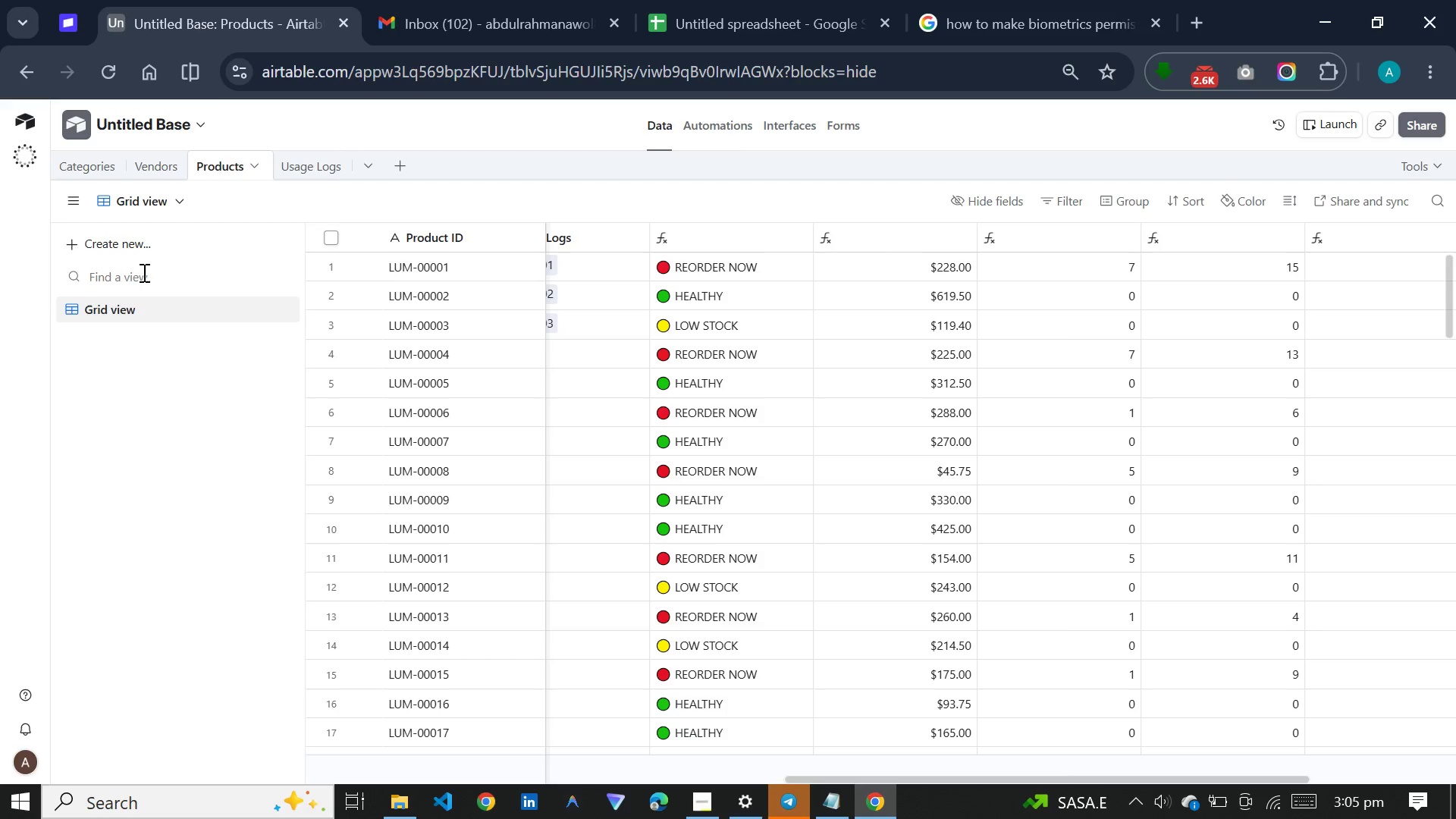 
left_click([124, 237])
 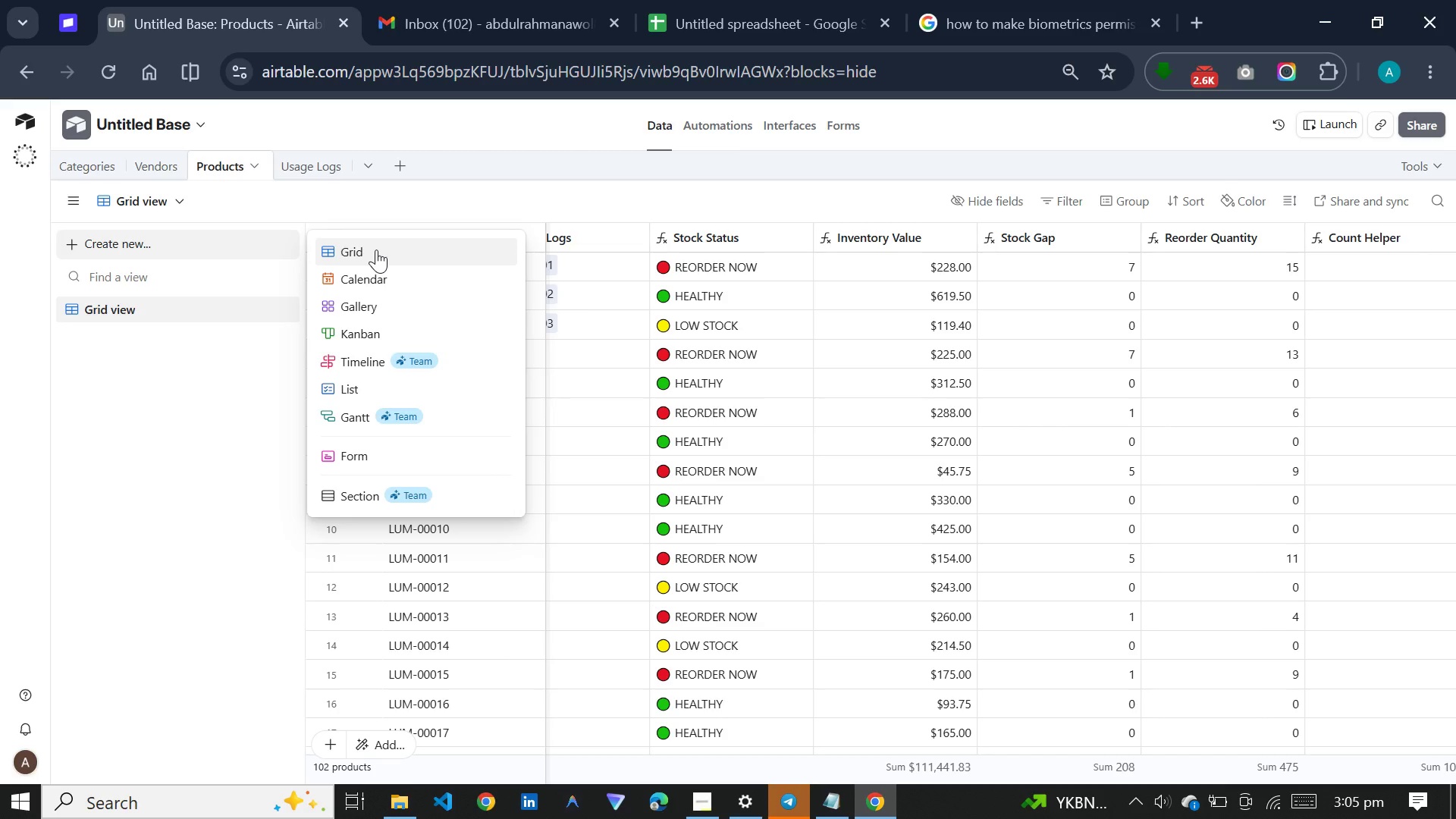 
wait(7.42)
 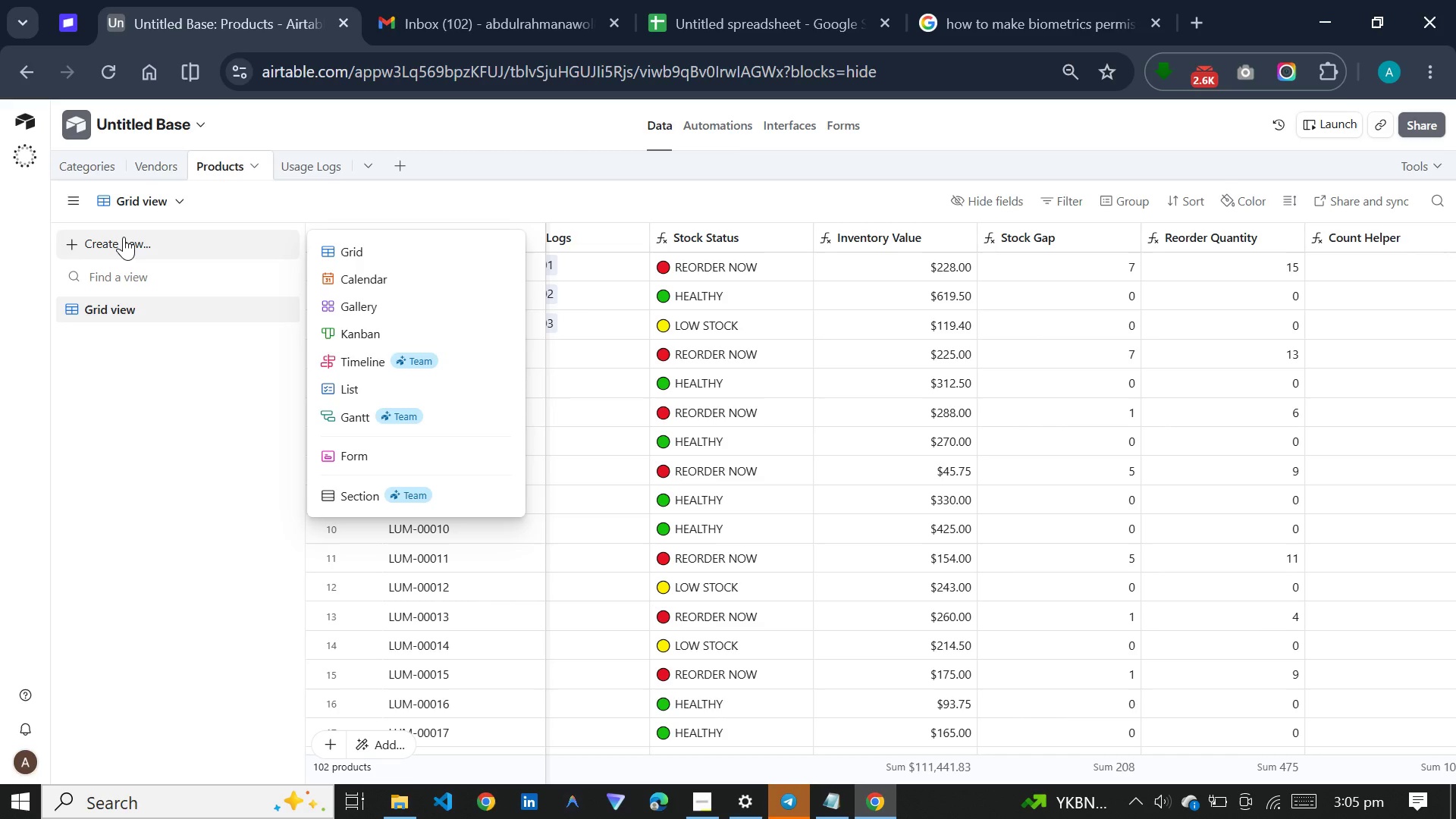 
left_click([376, 249])
 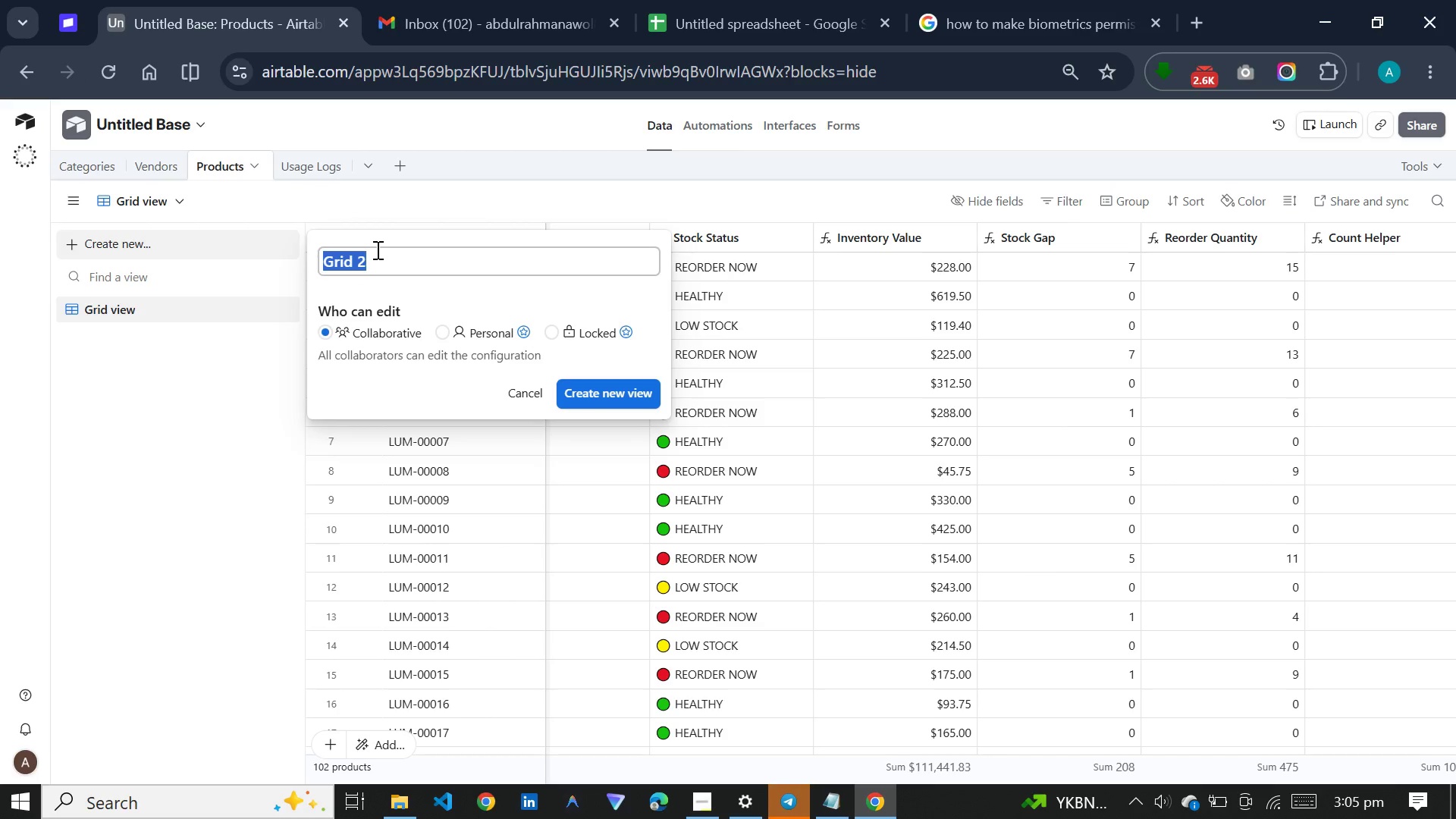 
hold_key(key=ControlLeft, duration=1.53)
 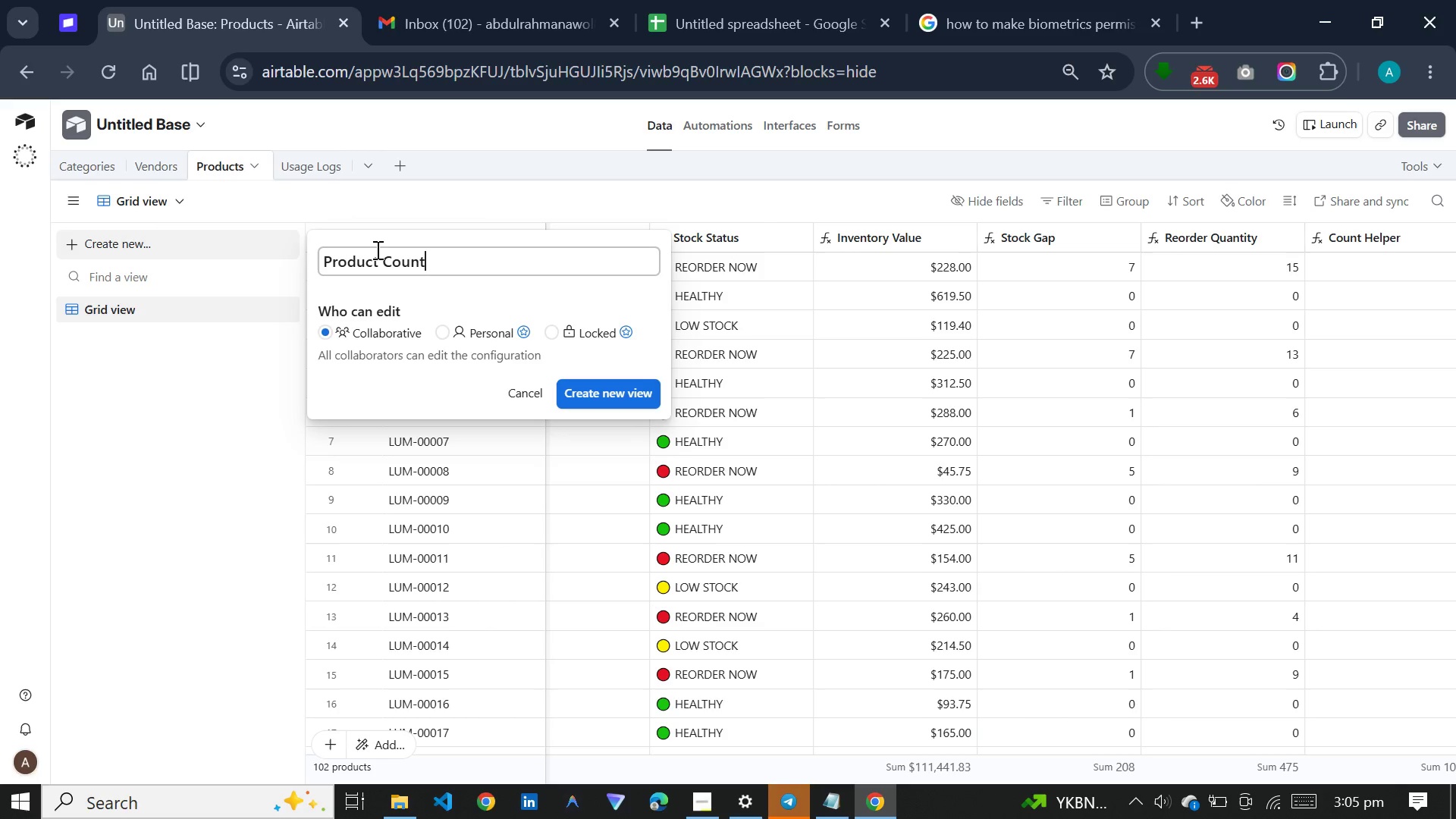 
key(Control+V)
 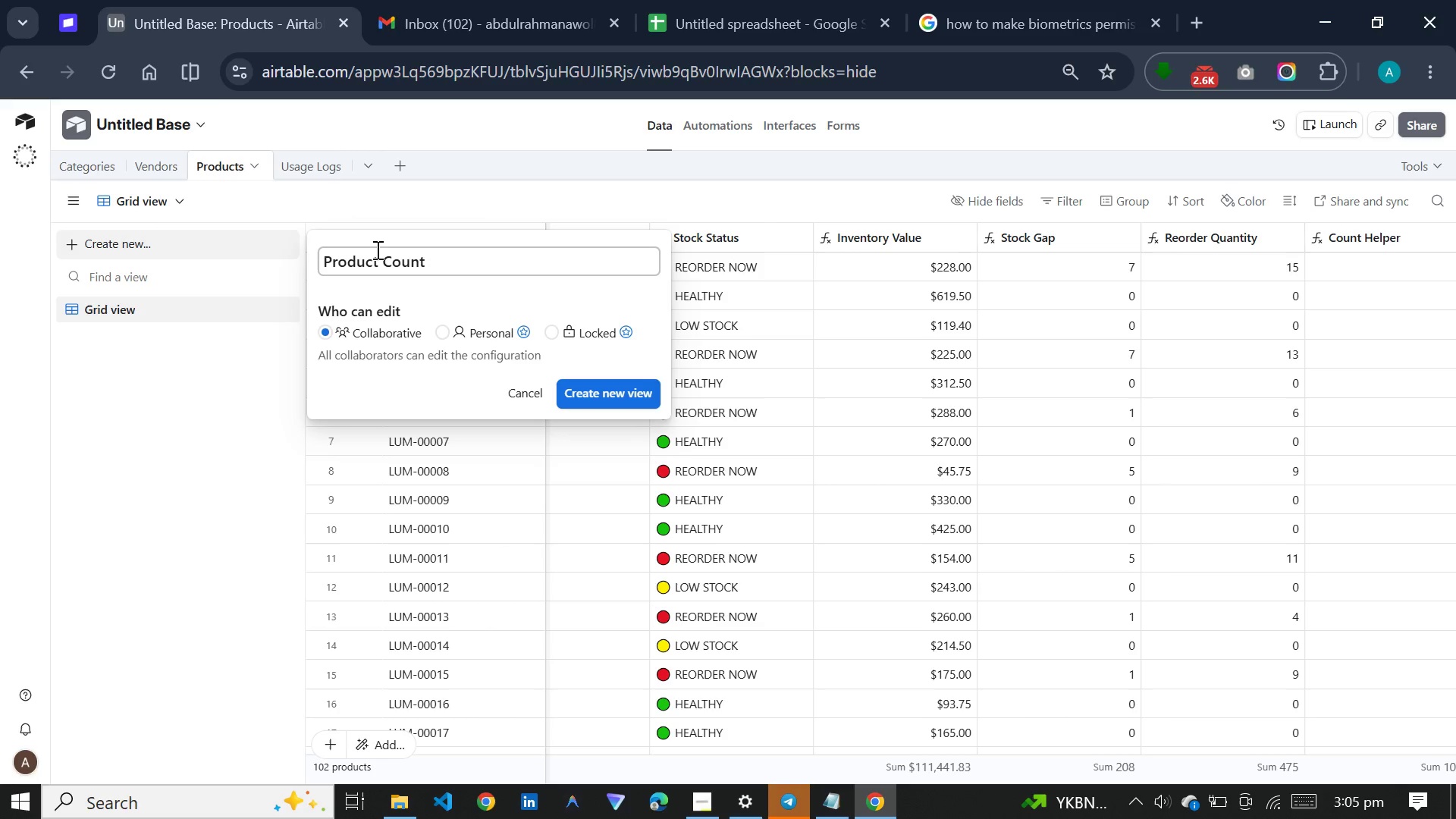 
key(Control+Z)
 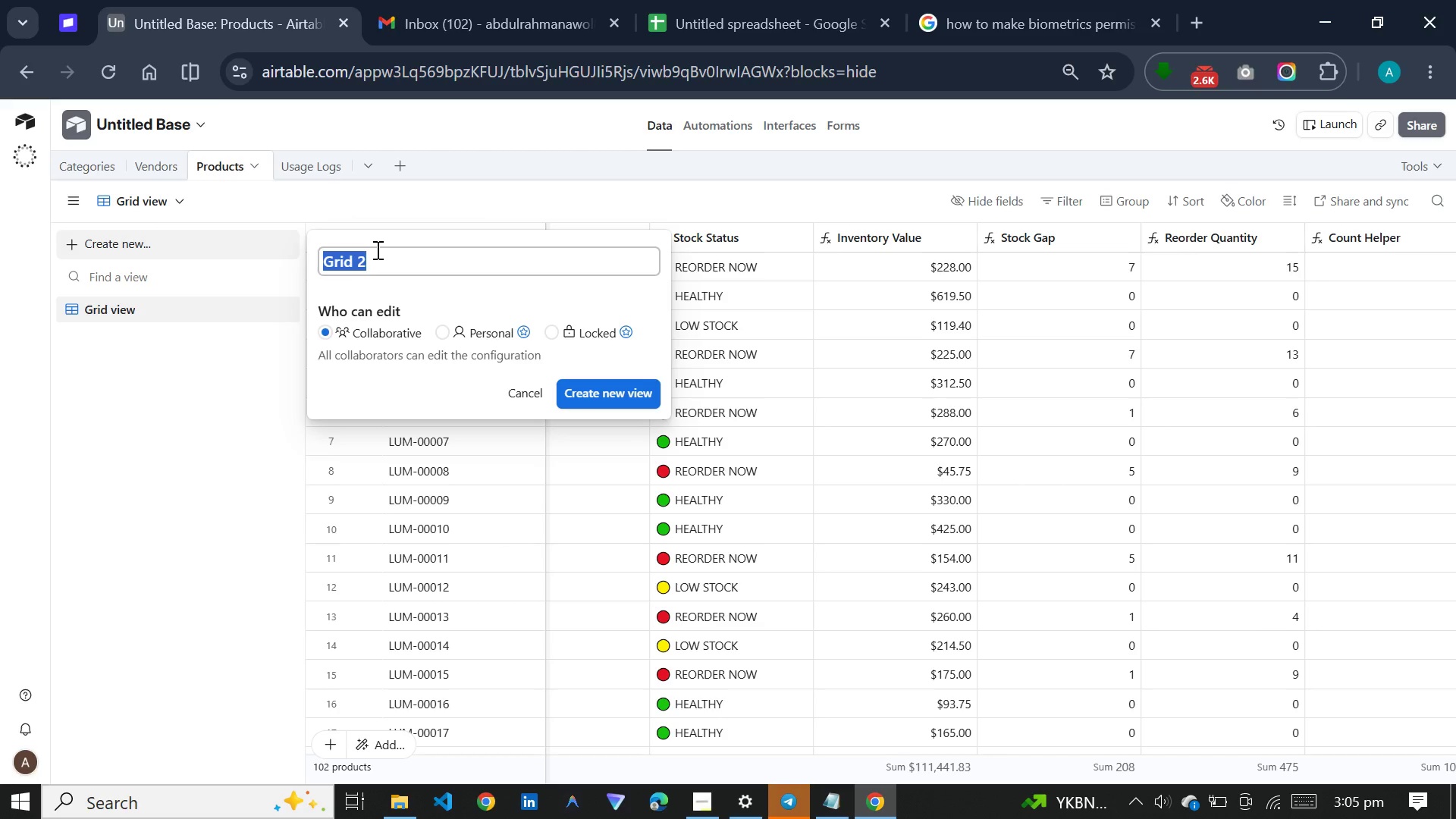 
key(Meta+V)
 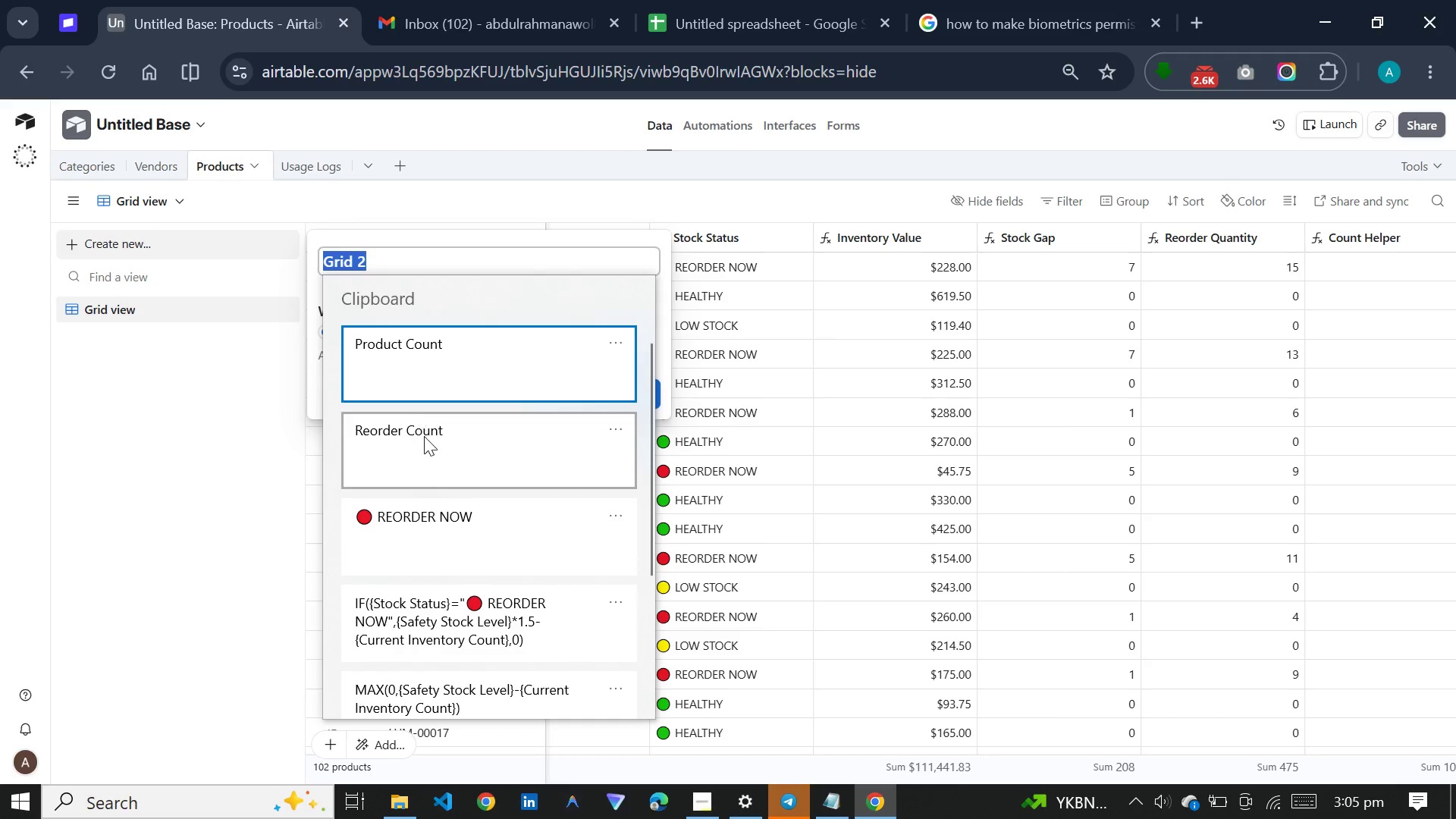 
left_click([424, 436])
 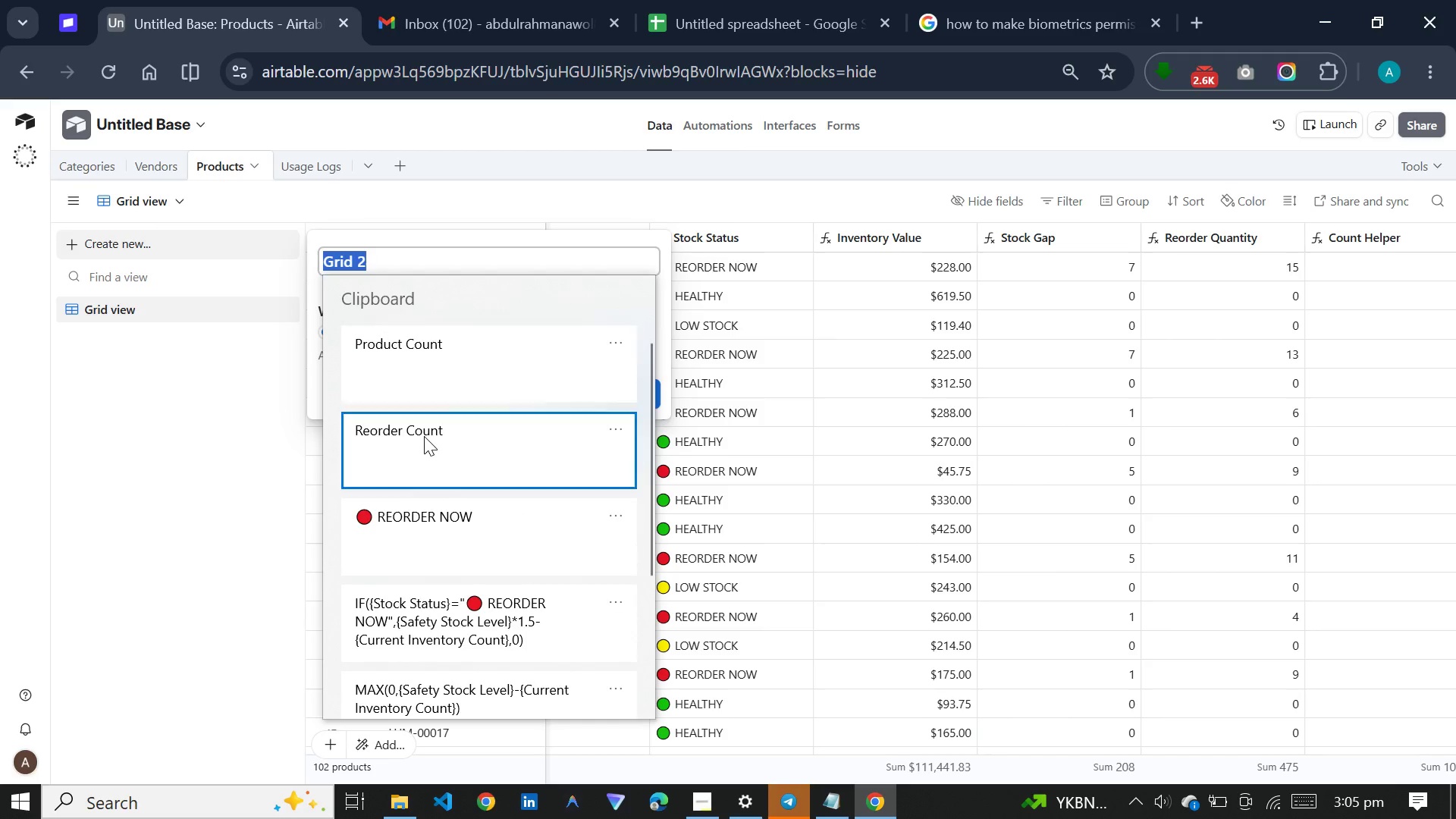 
key(Control+ControlLeft)
 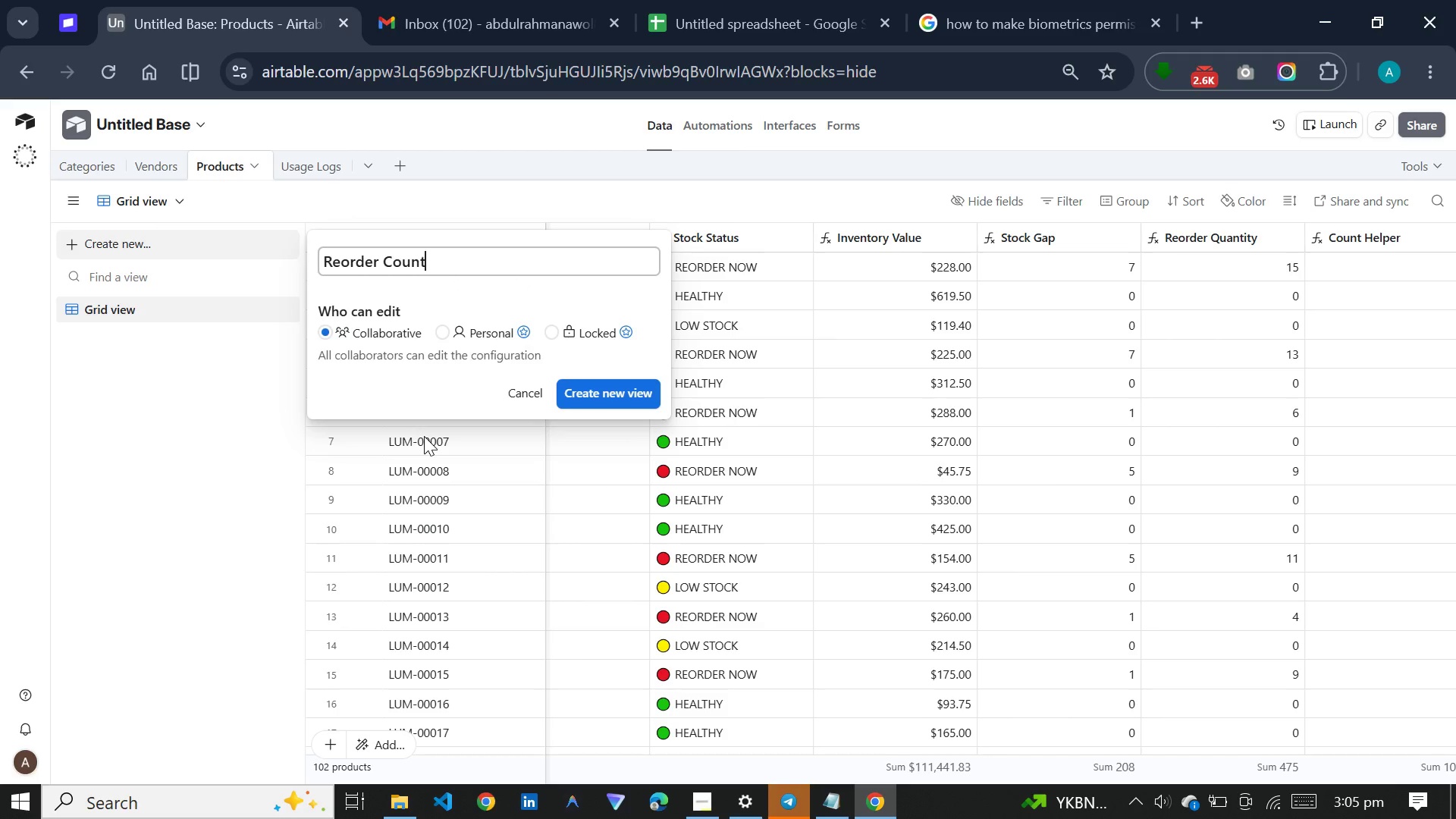 
hold_key(key=V, duration=4.78)
 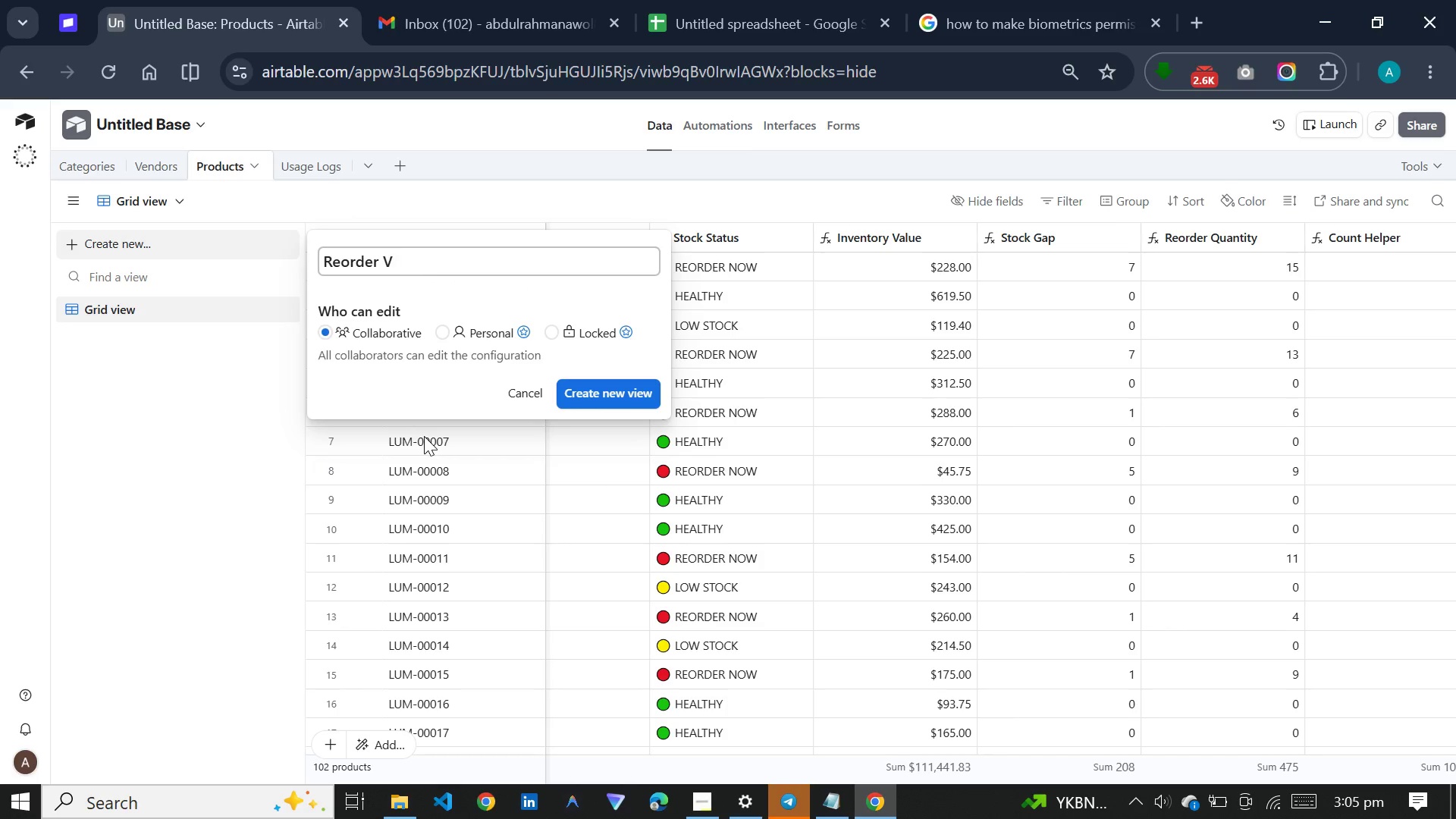 
hold_key(key=Backspace, duration=0.52)
 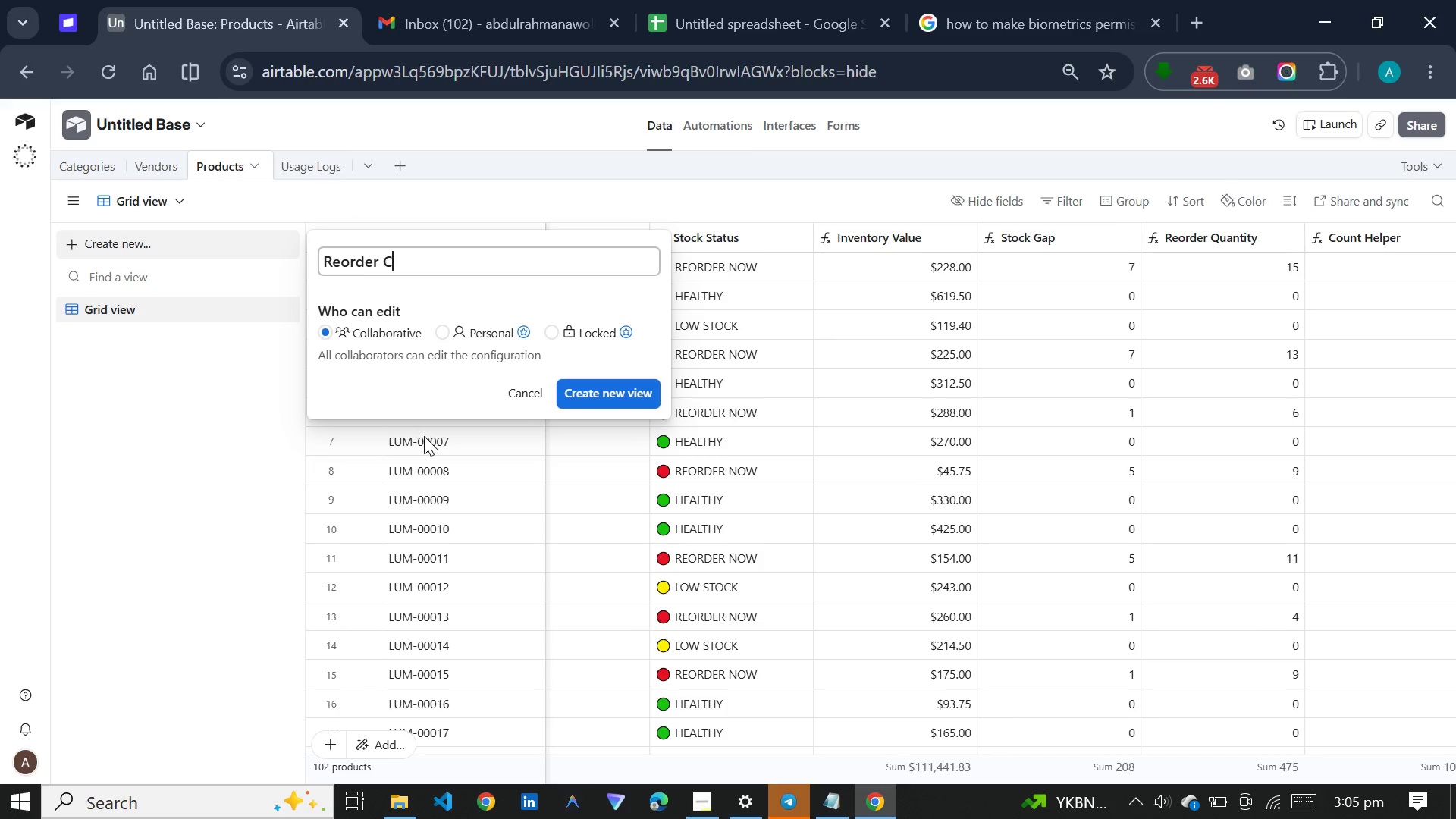 
hold_key(key=Backspace, duration=0.31)
 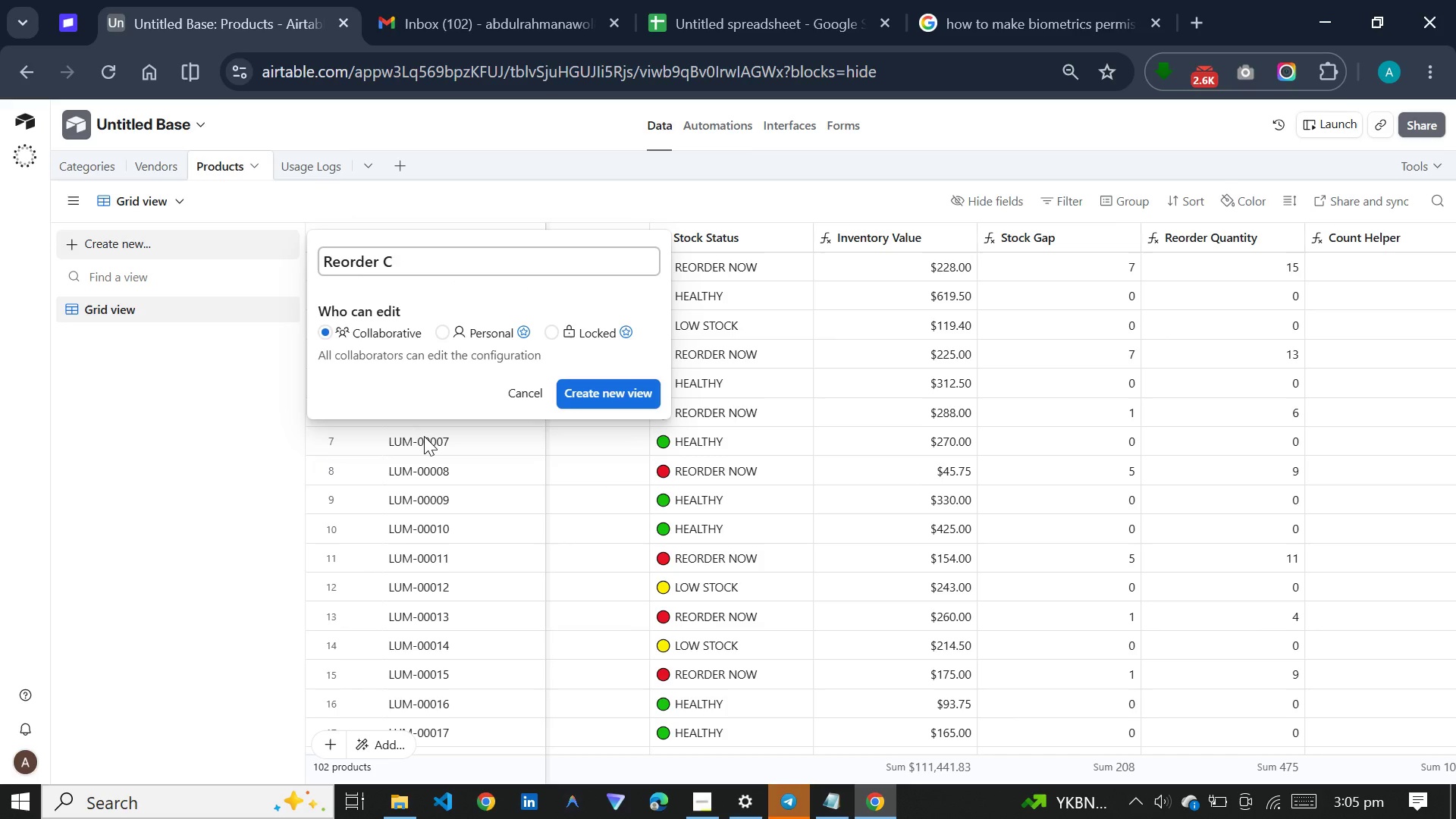 
key(Backspace)
 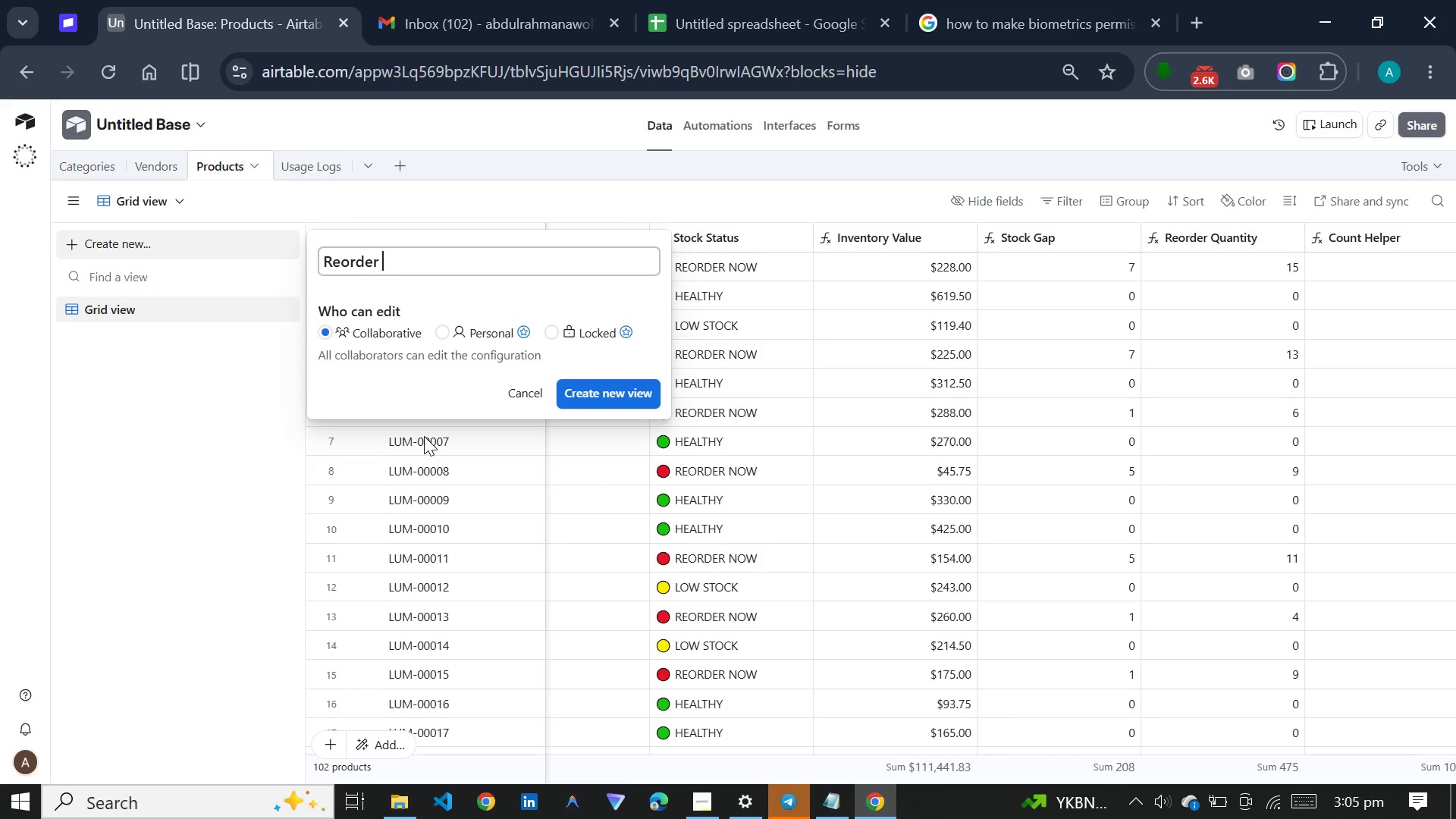 
key(Backspace)
 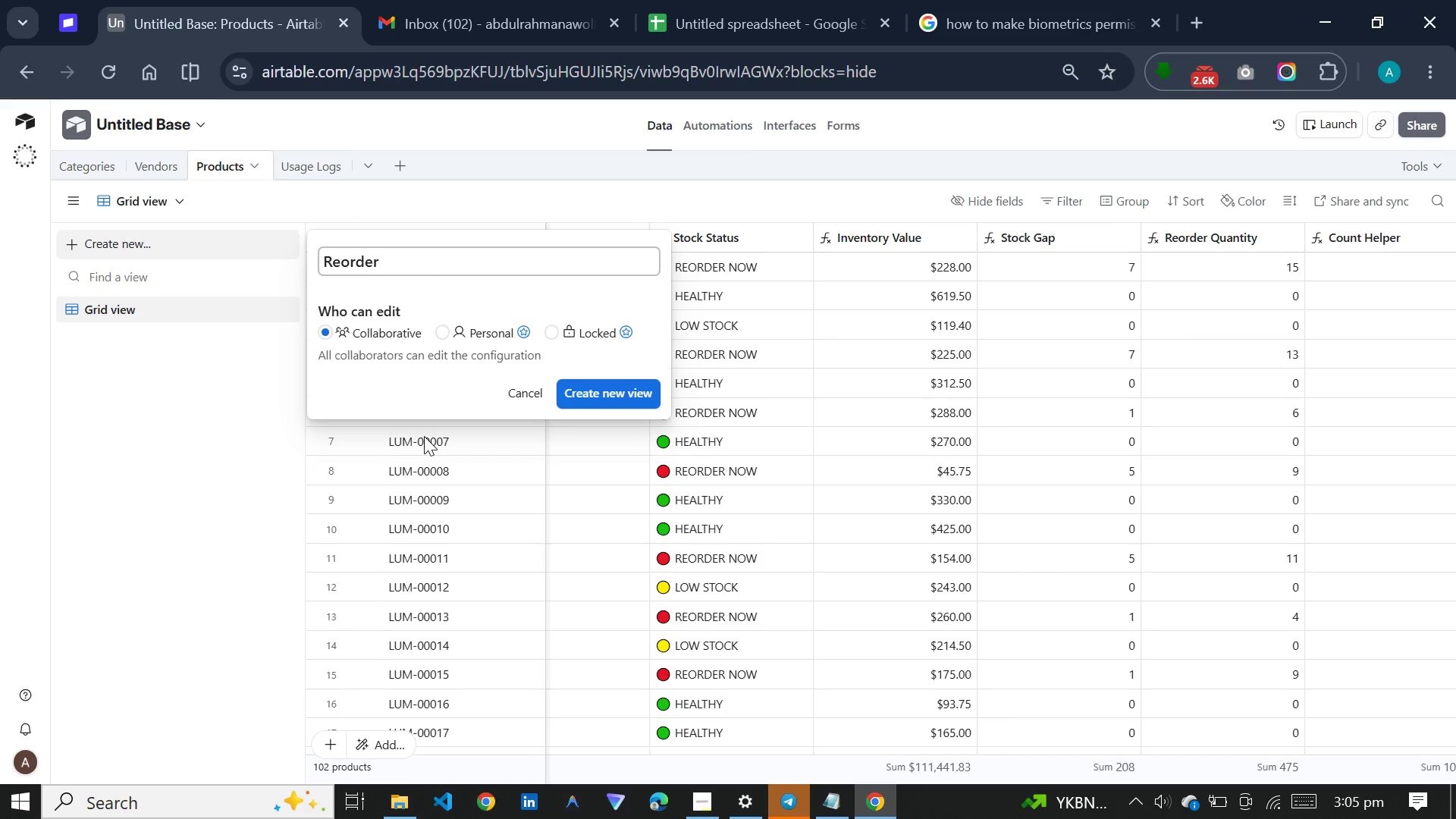 
hold_key(key=ShiftLeft, duration=0.94)
 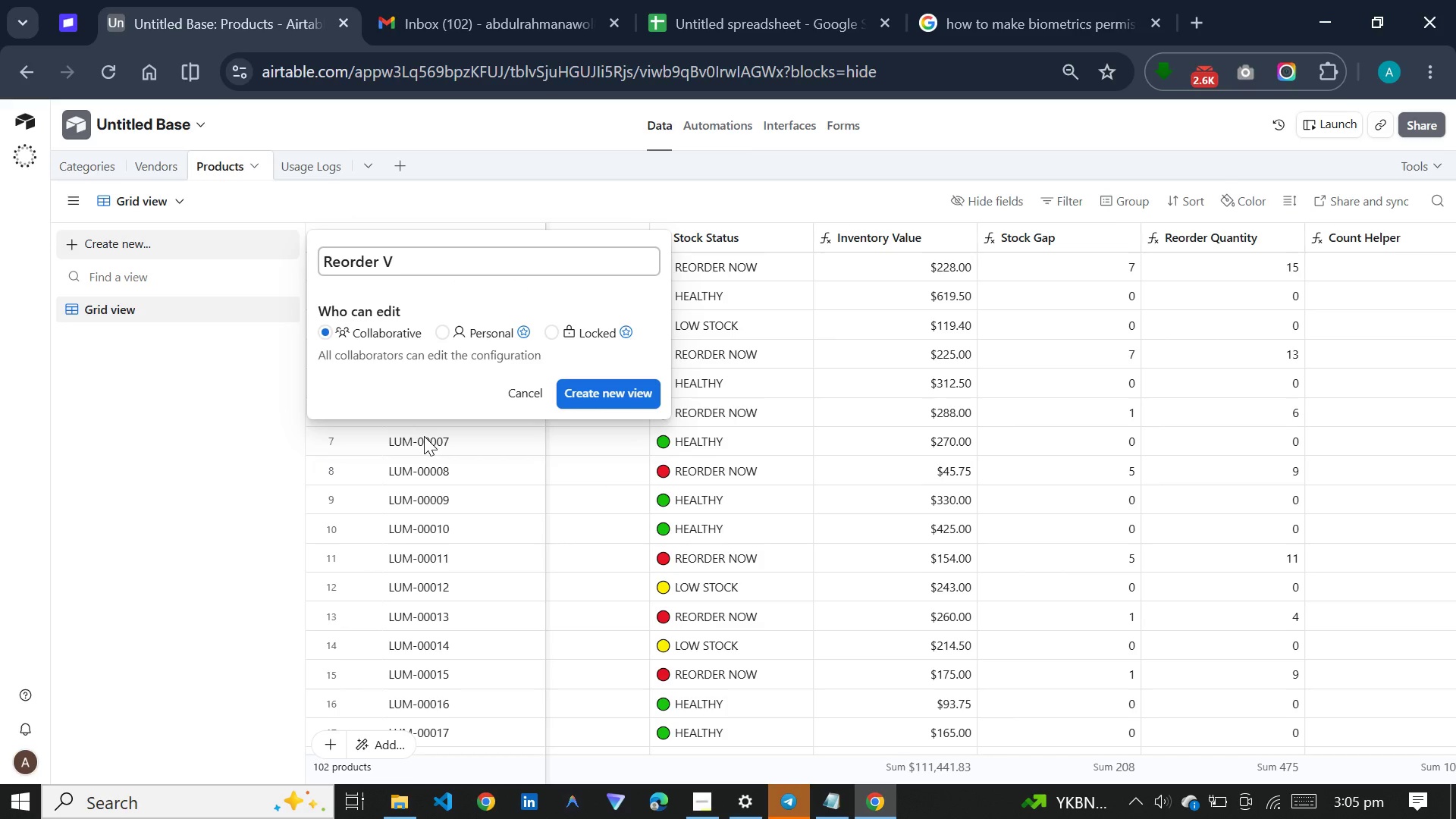 
type(iew)
 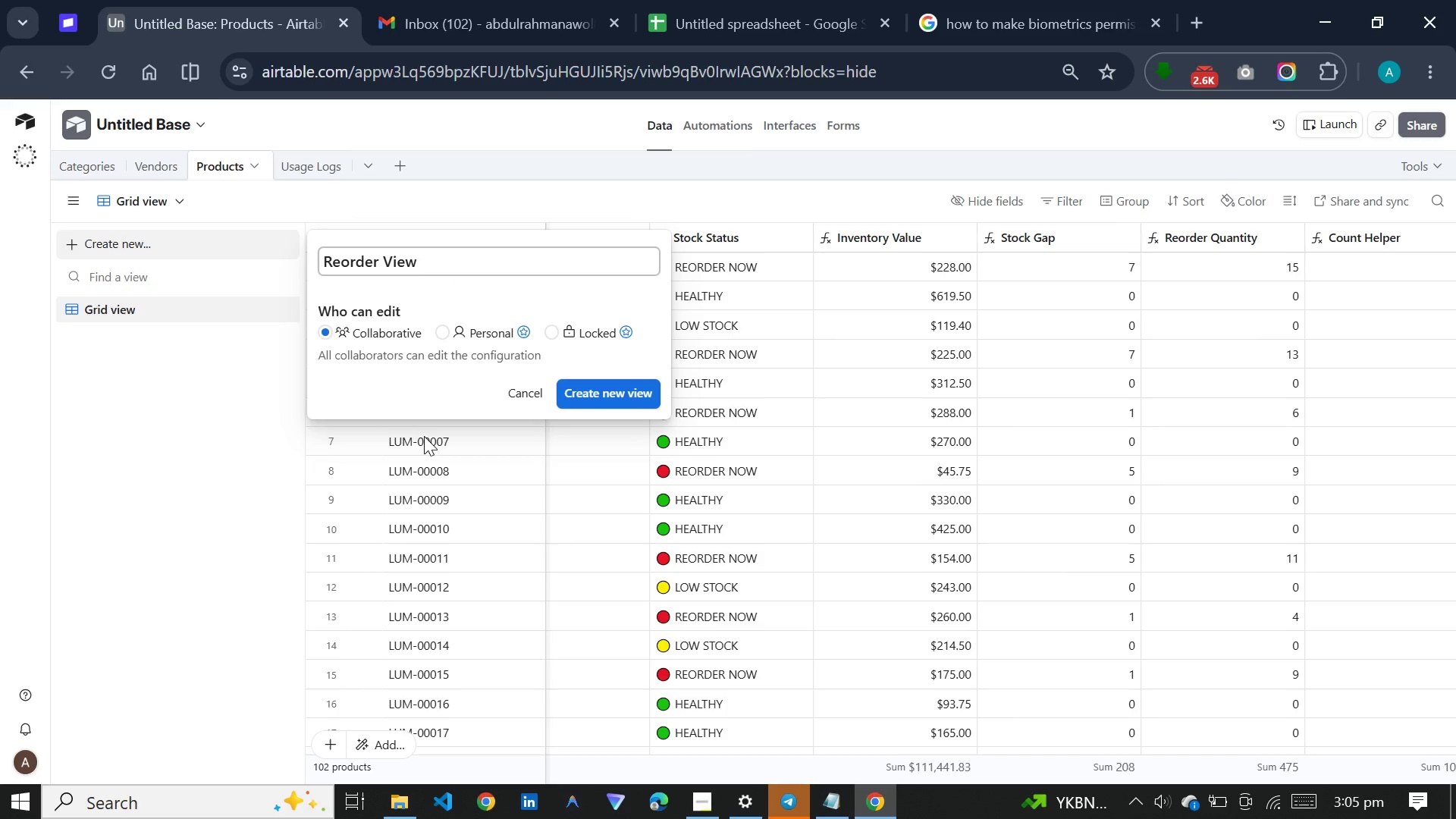 
key(Enter)
 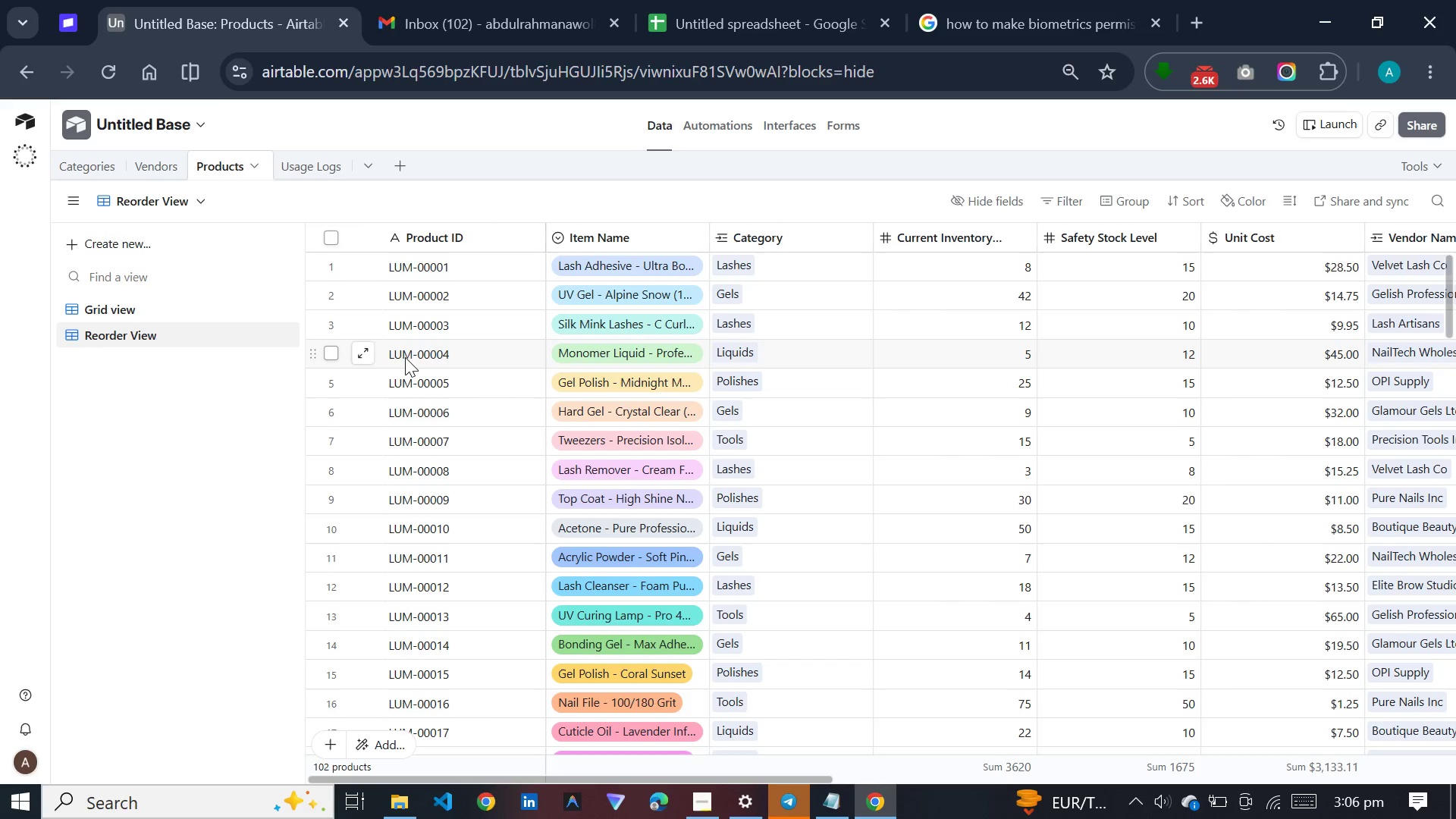 
wait(52.12)
 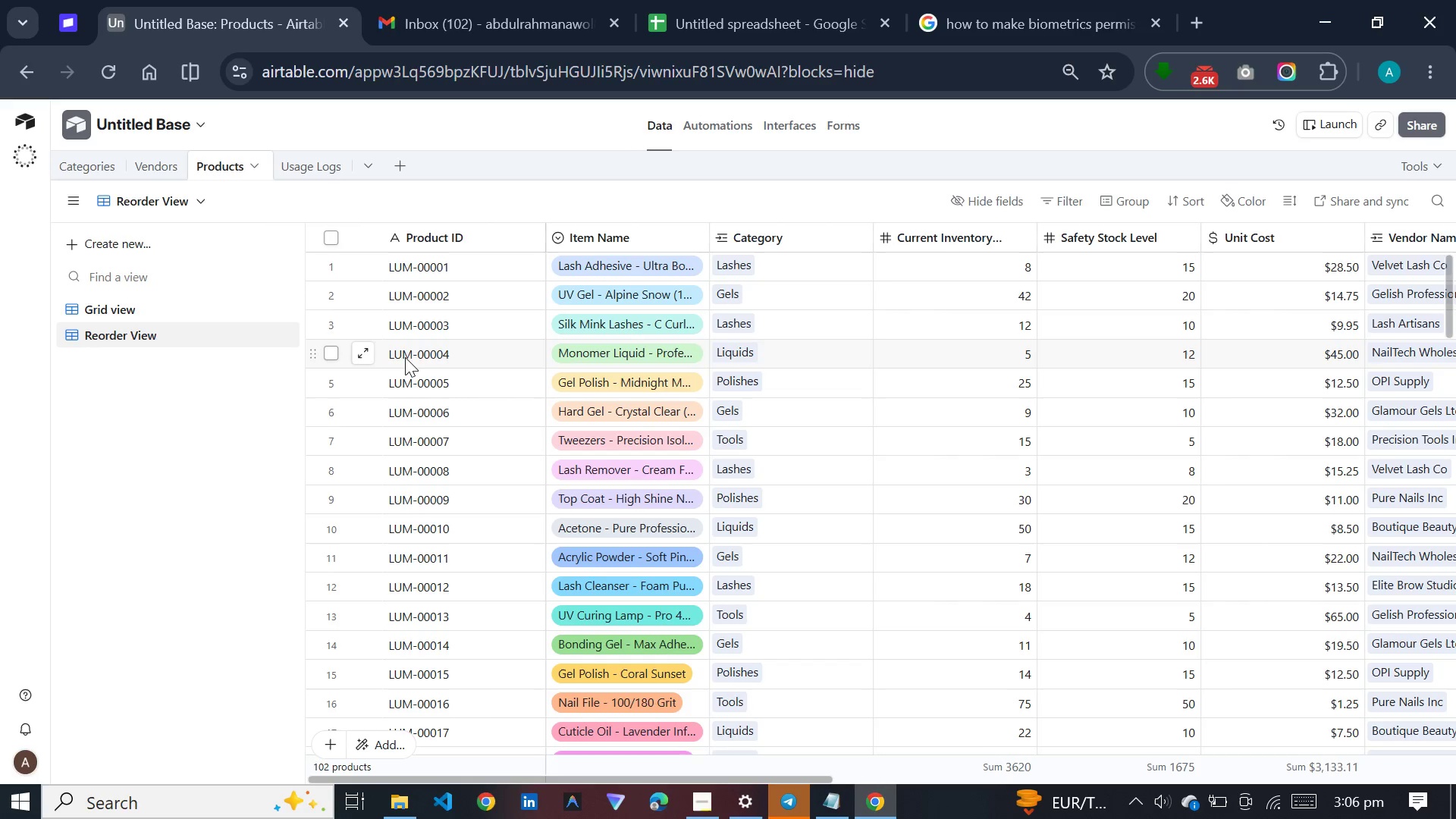 
left_click([1069, 197])
 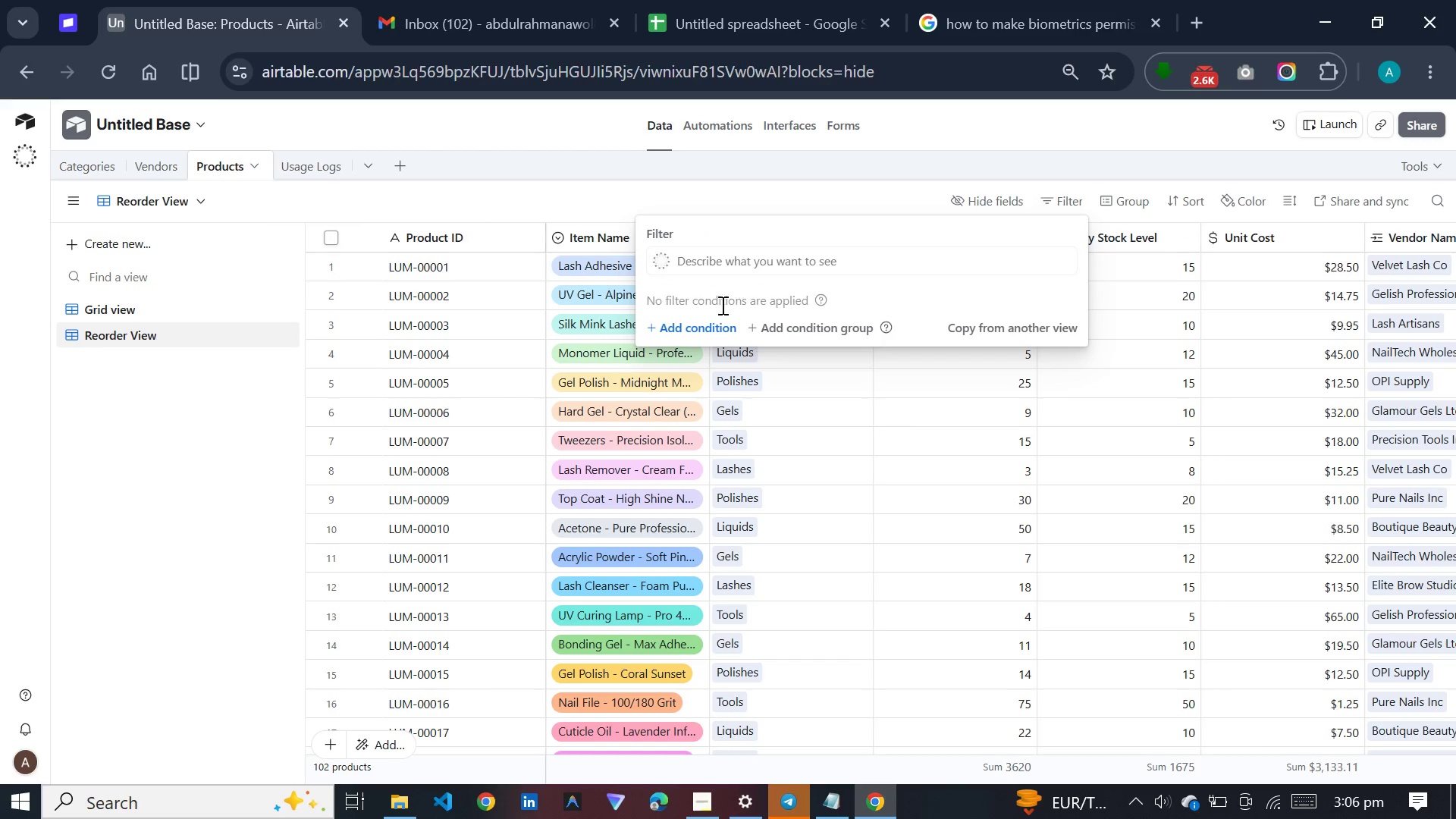 
left_click([711, 318])
 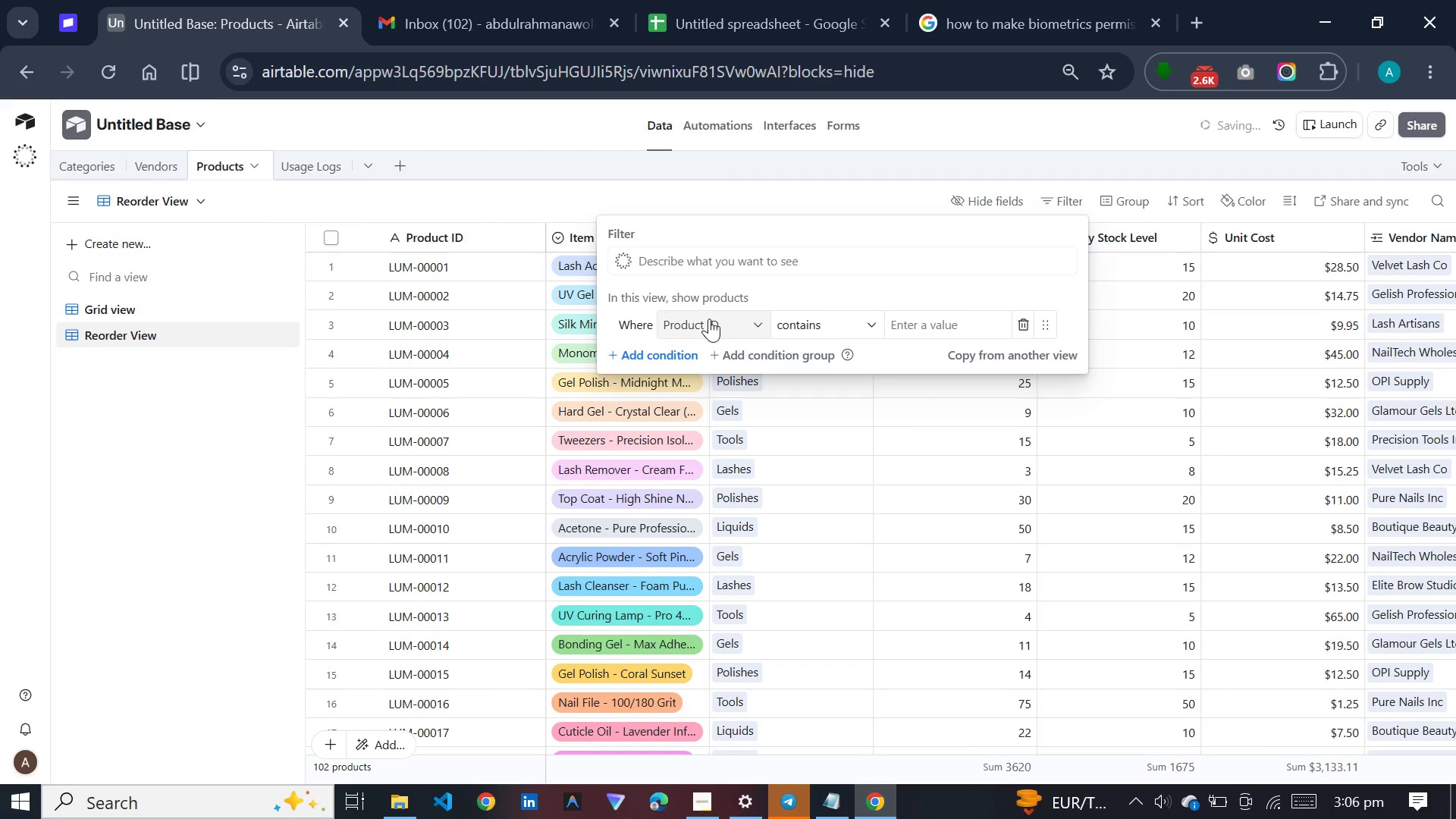 
left_click([709, 318])
 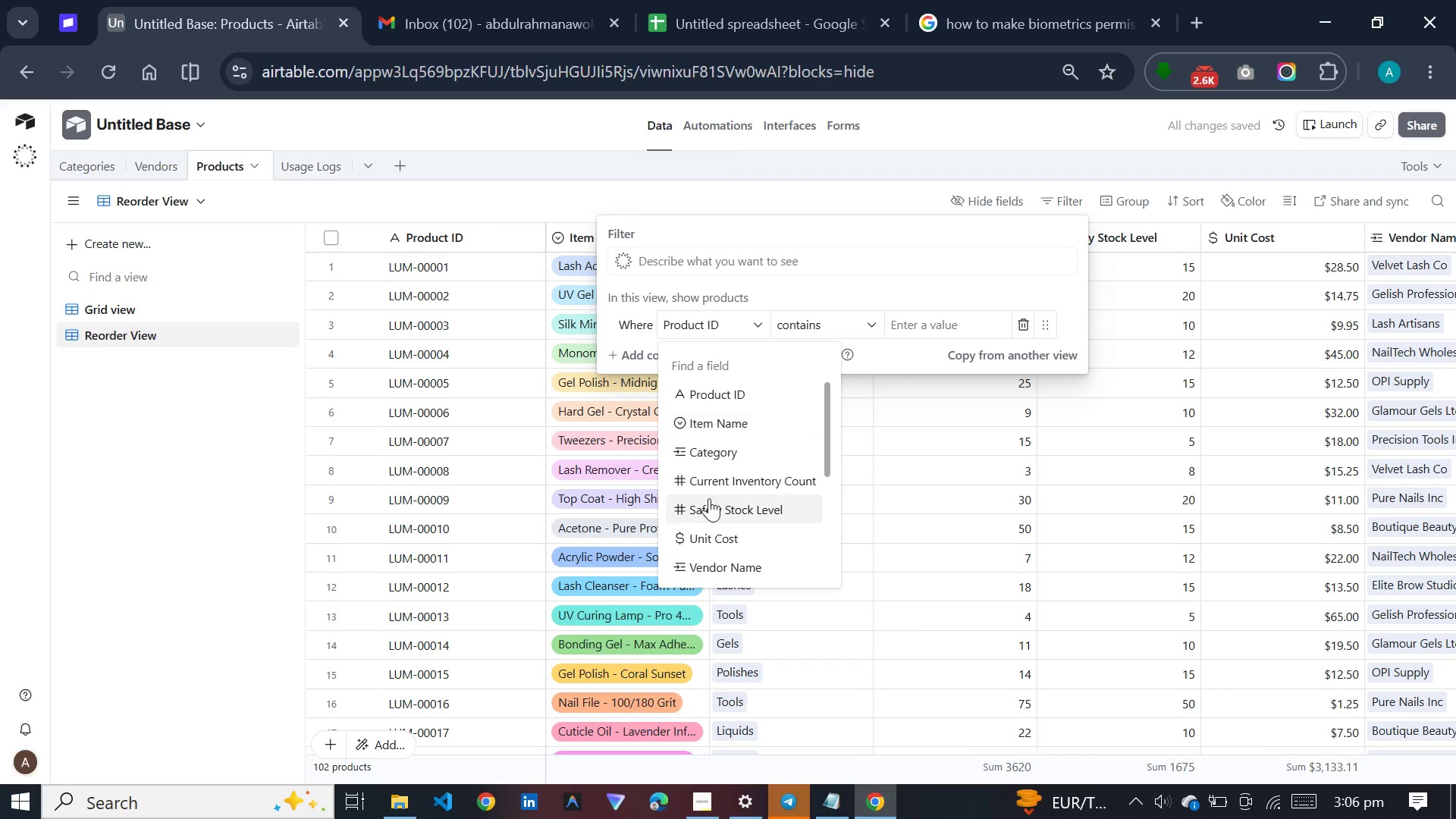 
scroll: coordinate [709, 498], scroll_direction: down, amount: 5.0
 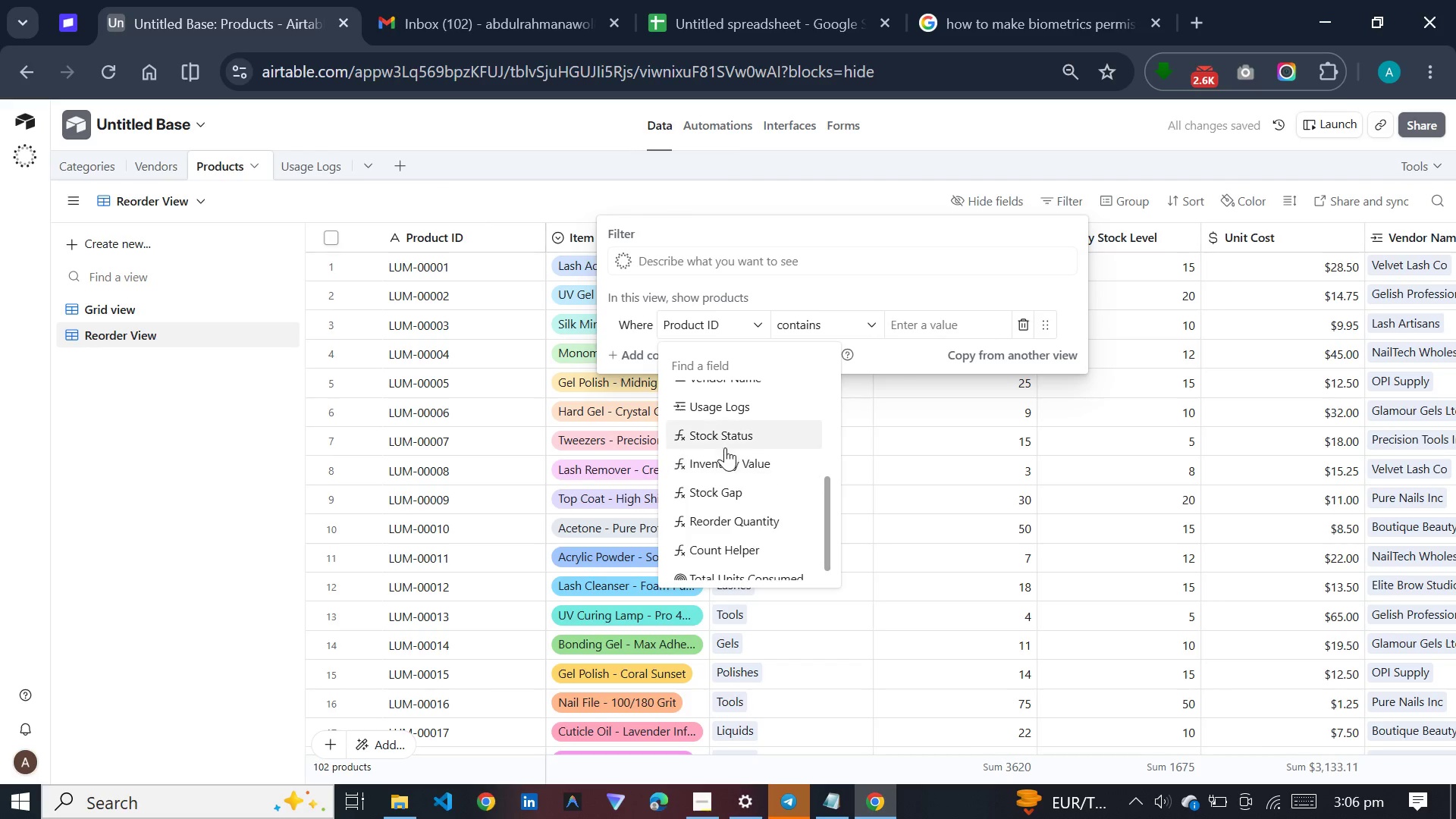 
left_click([725, 447])
 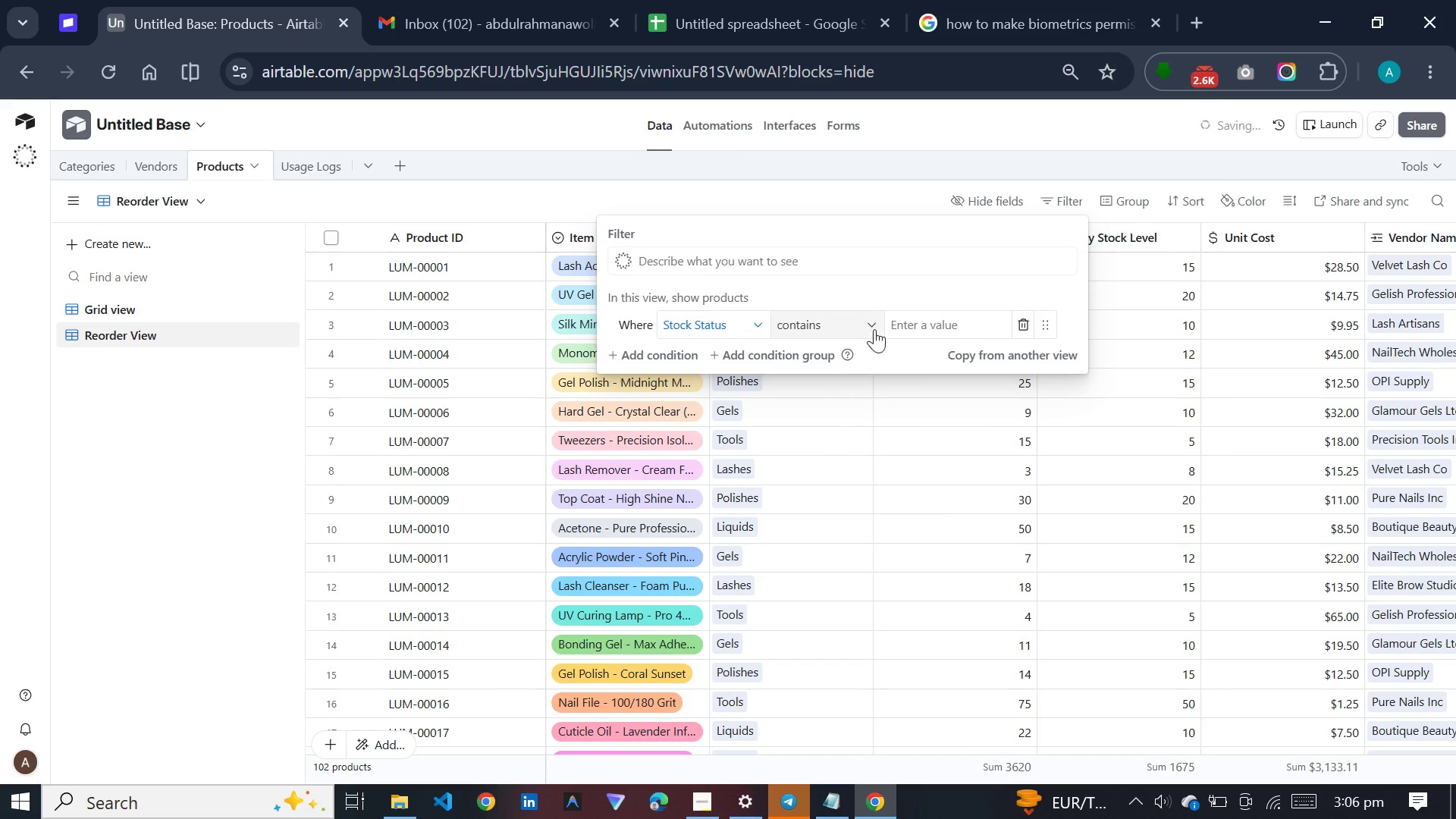 
left_click([896, 325])
 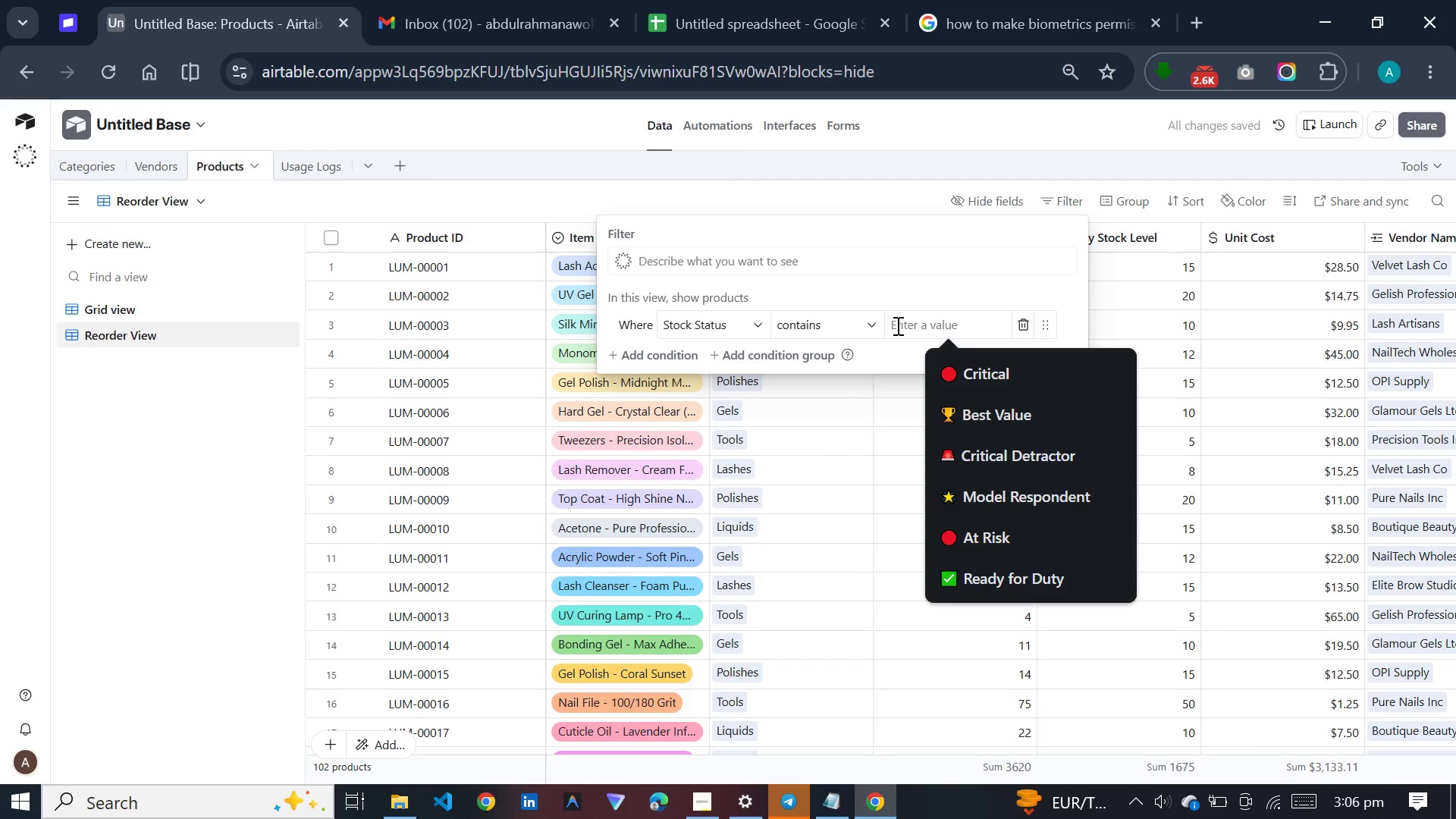 
key(Meta+V)
 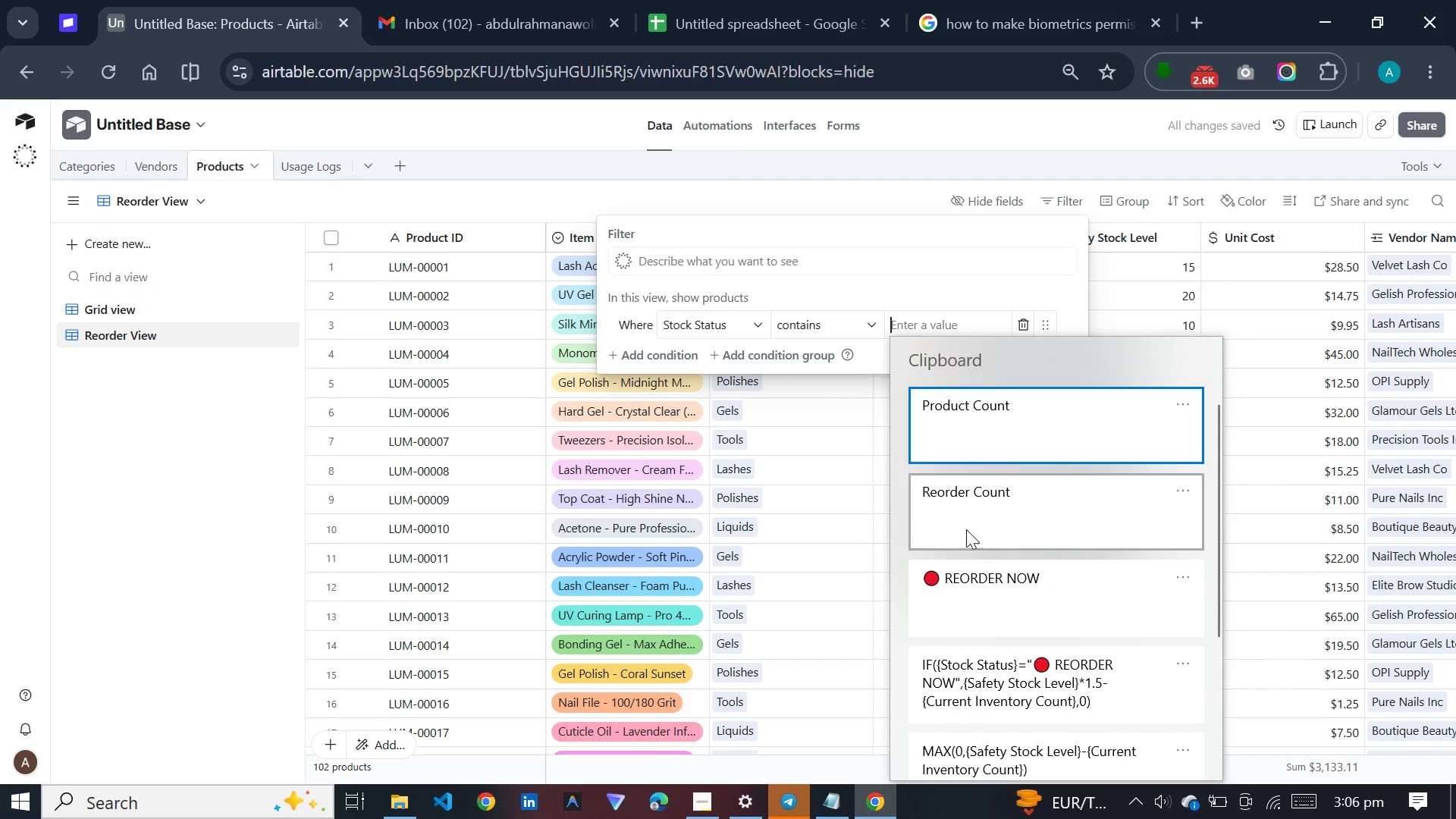 
left_click([977, 585])
 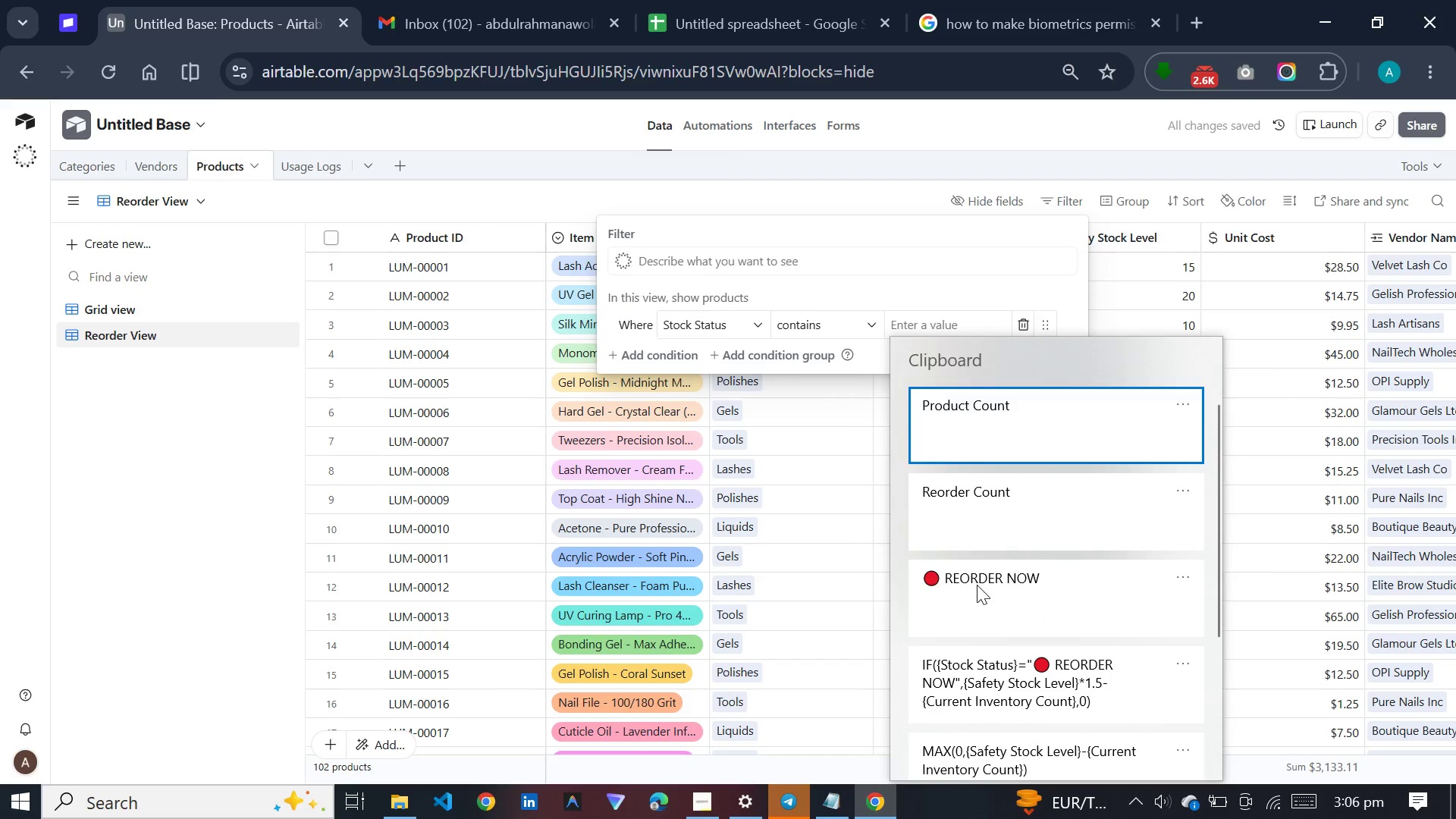 
key(Control+ControlLeft)
 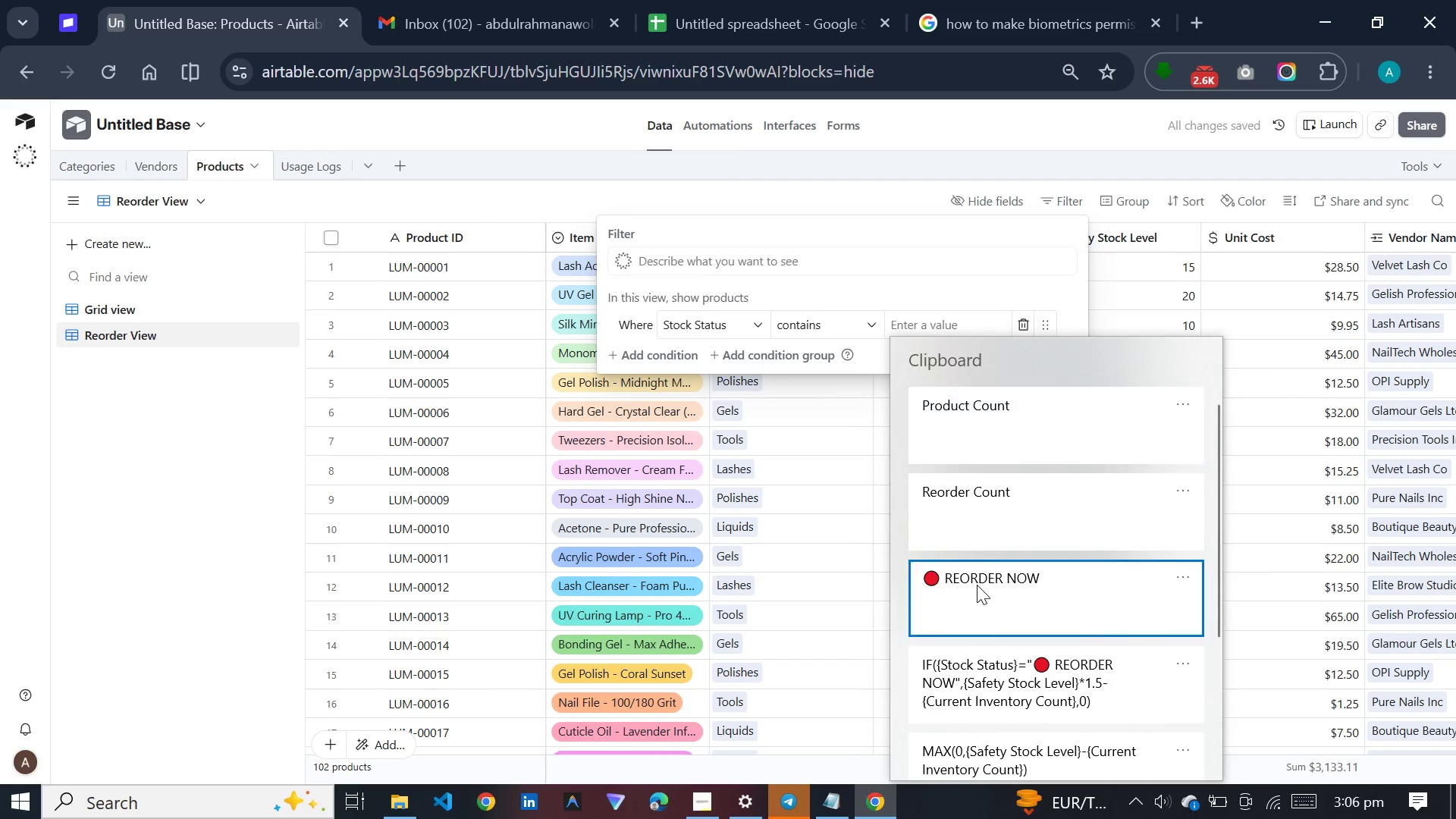 
key(Control+V)
 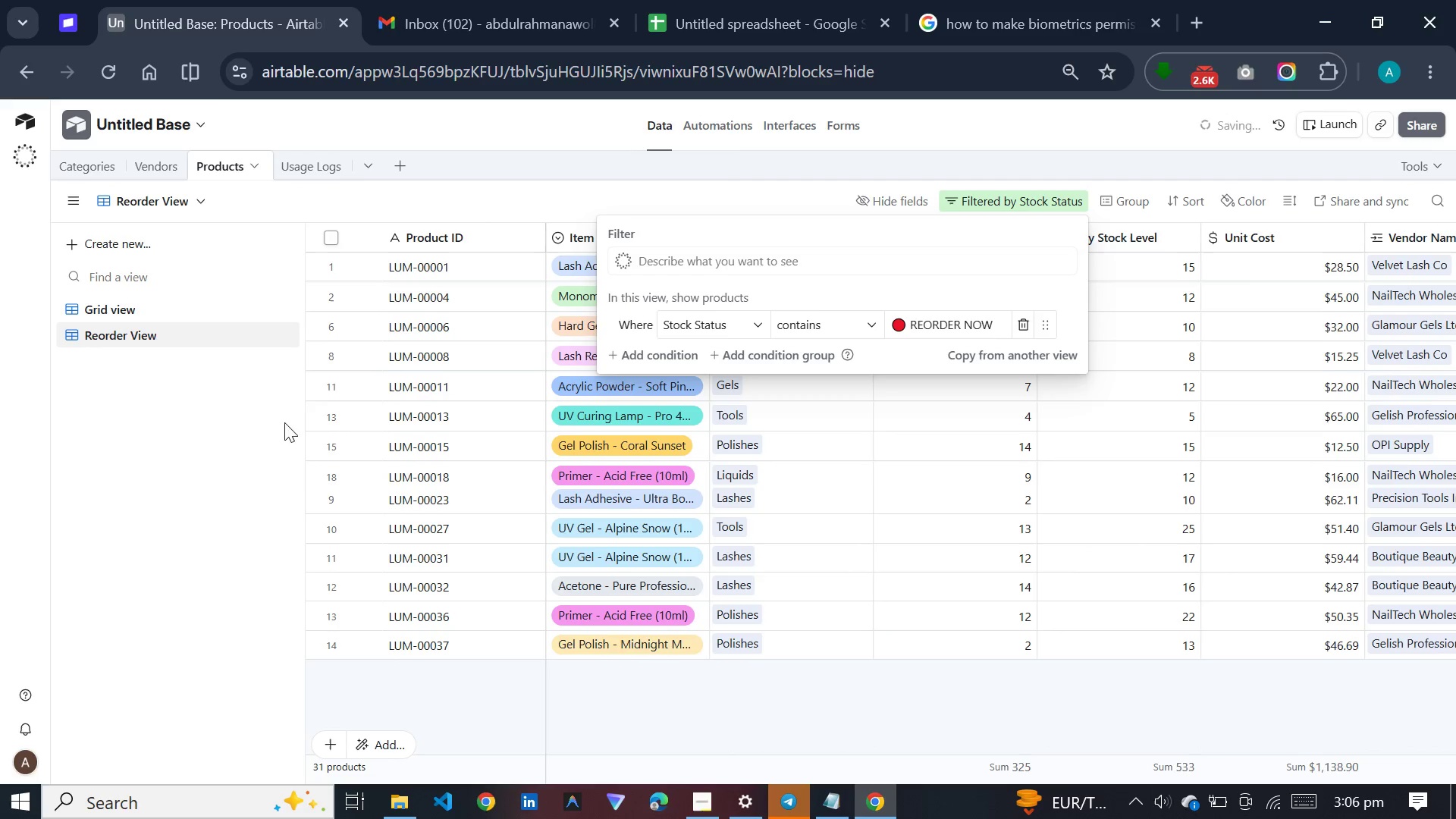 
left_click([233, 473])
 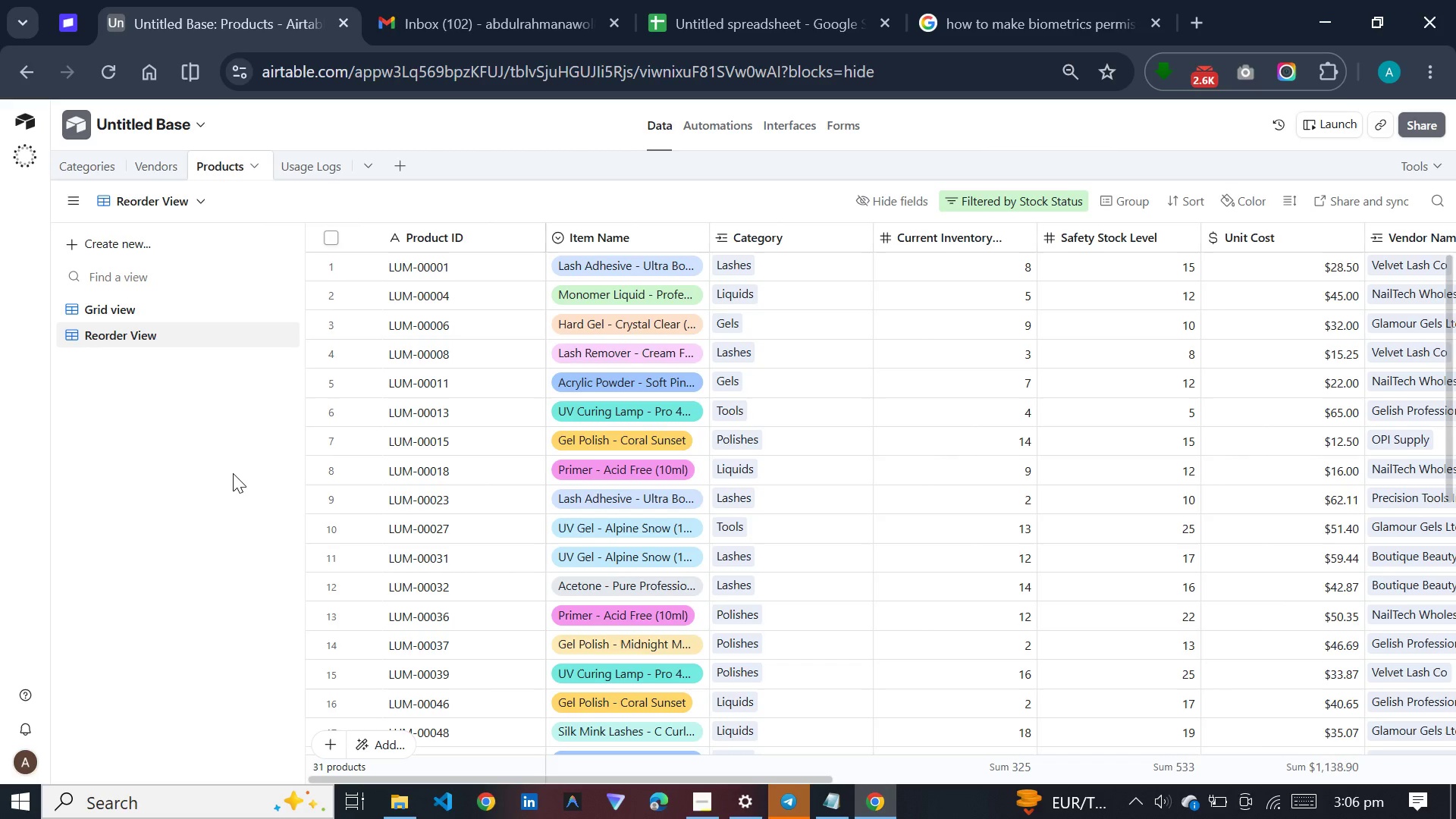 
wait(6.86)
 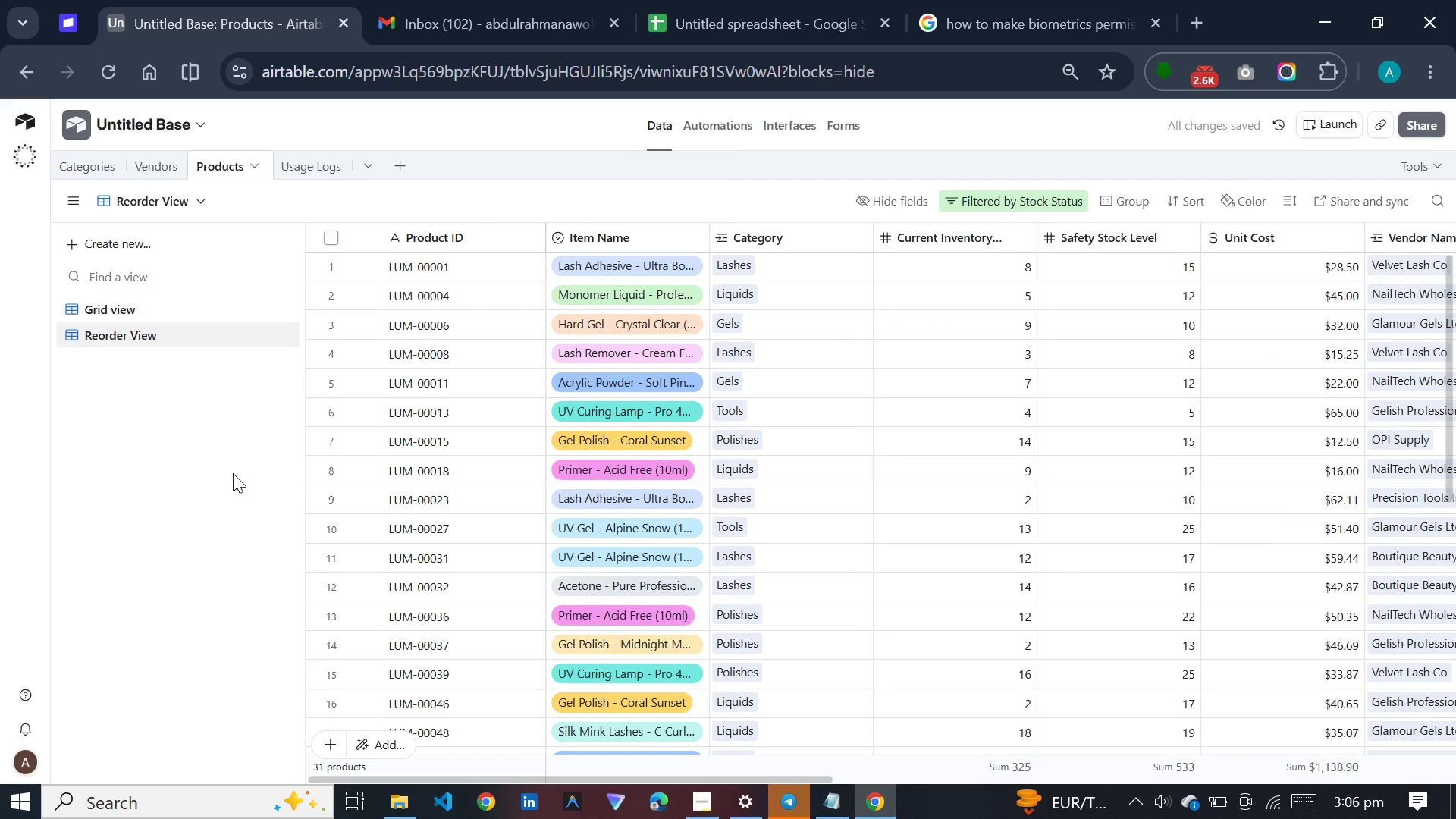 
left_click([1115, 200])
 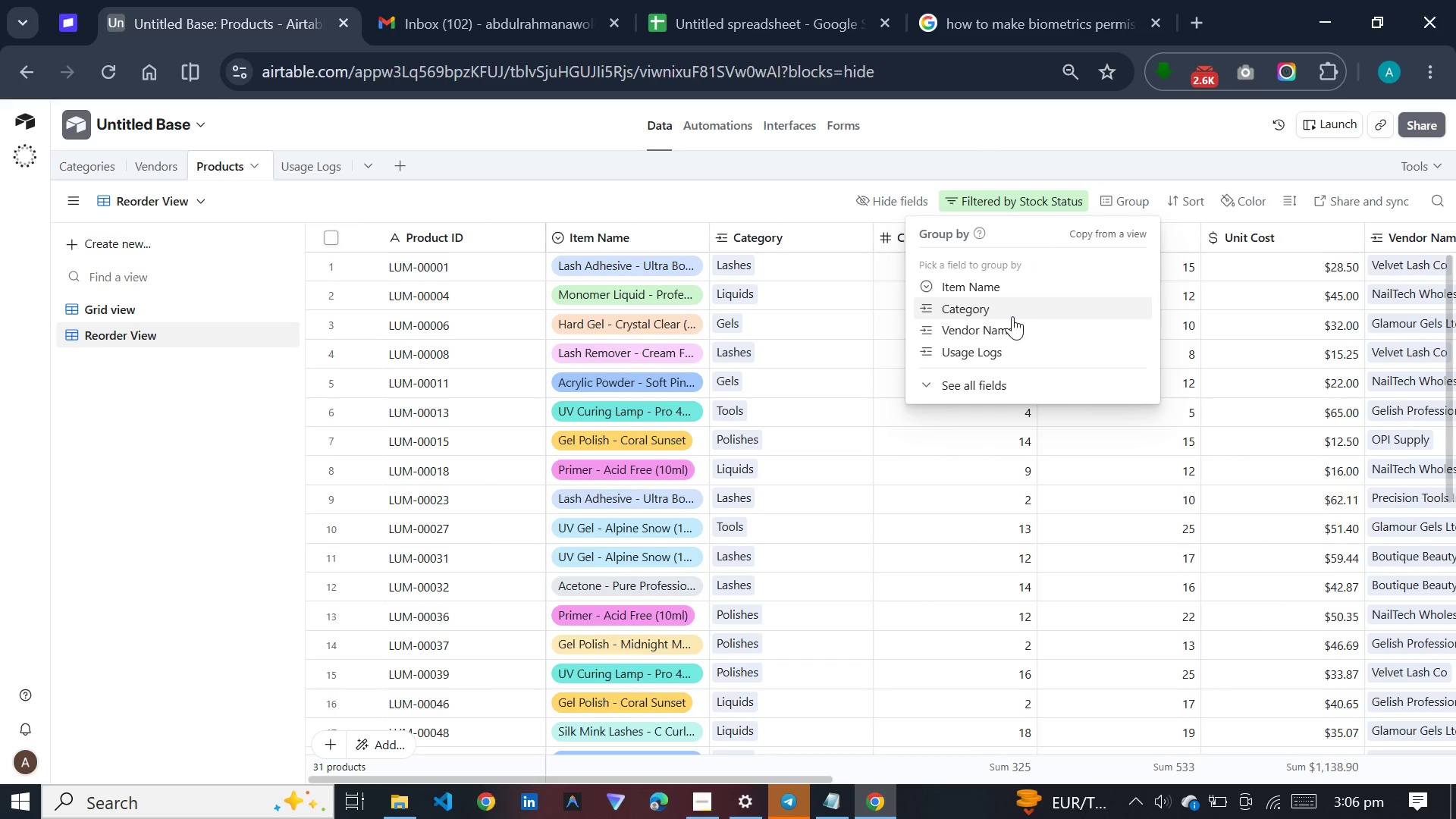 
left_click([1007, 329])
 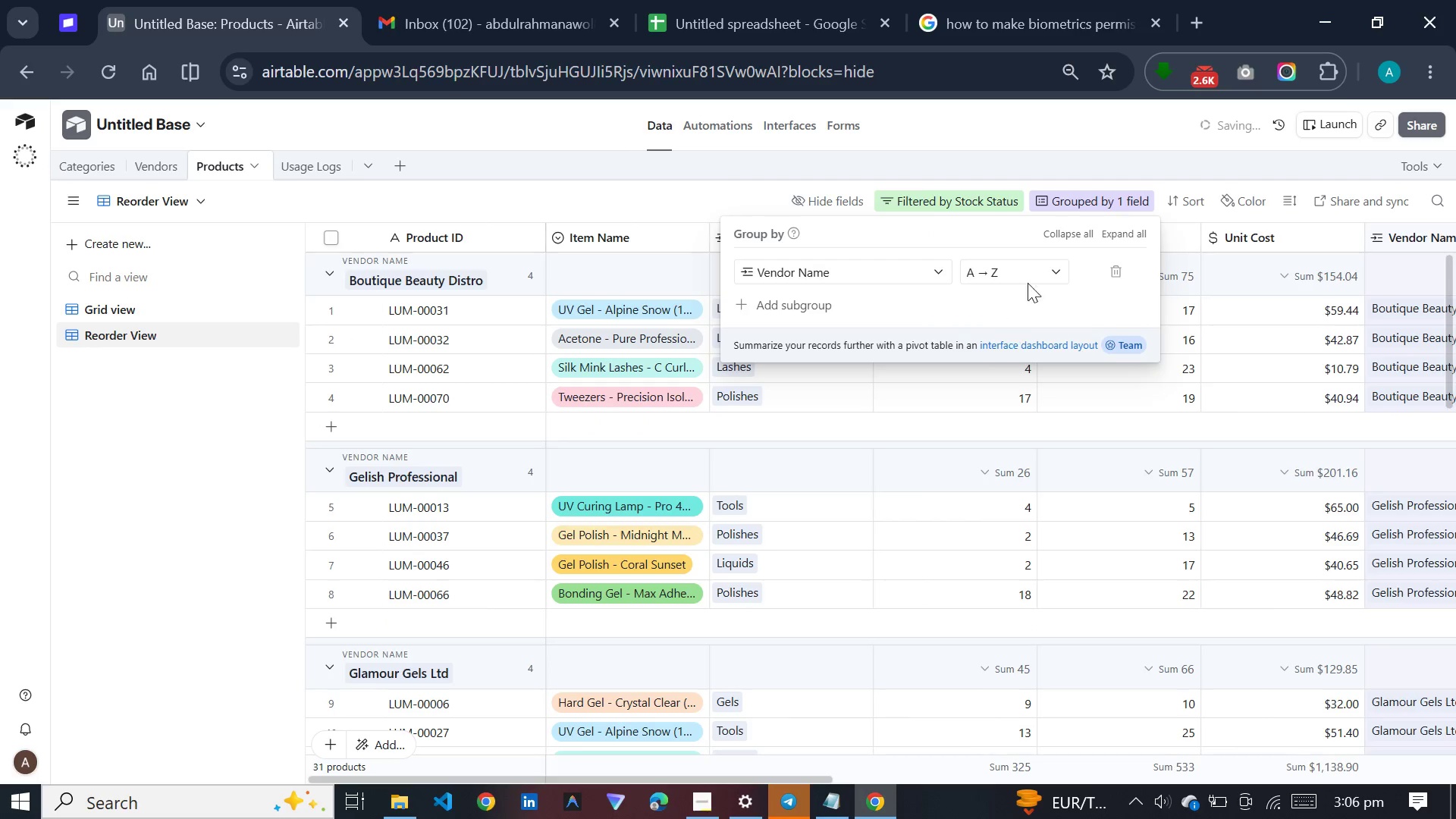 
left_click([1181, 199])
 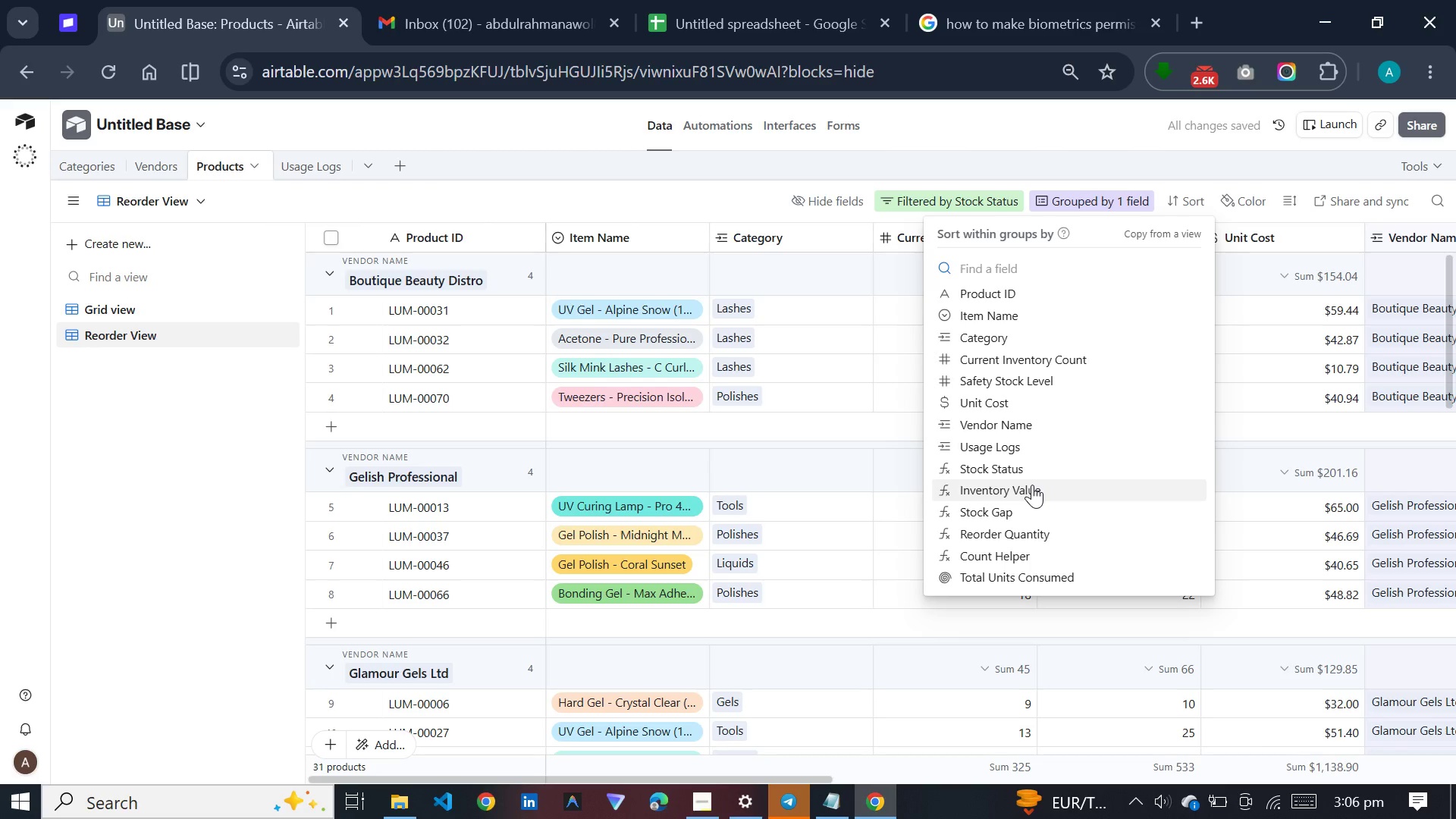 
left_click([1028, 502])
 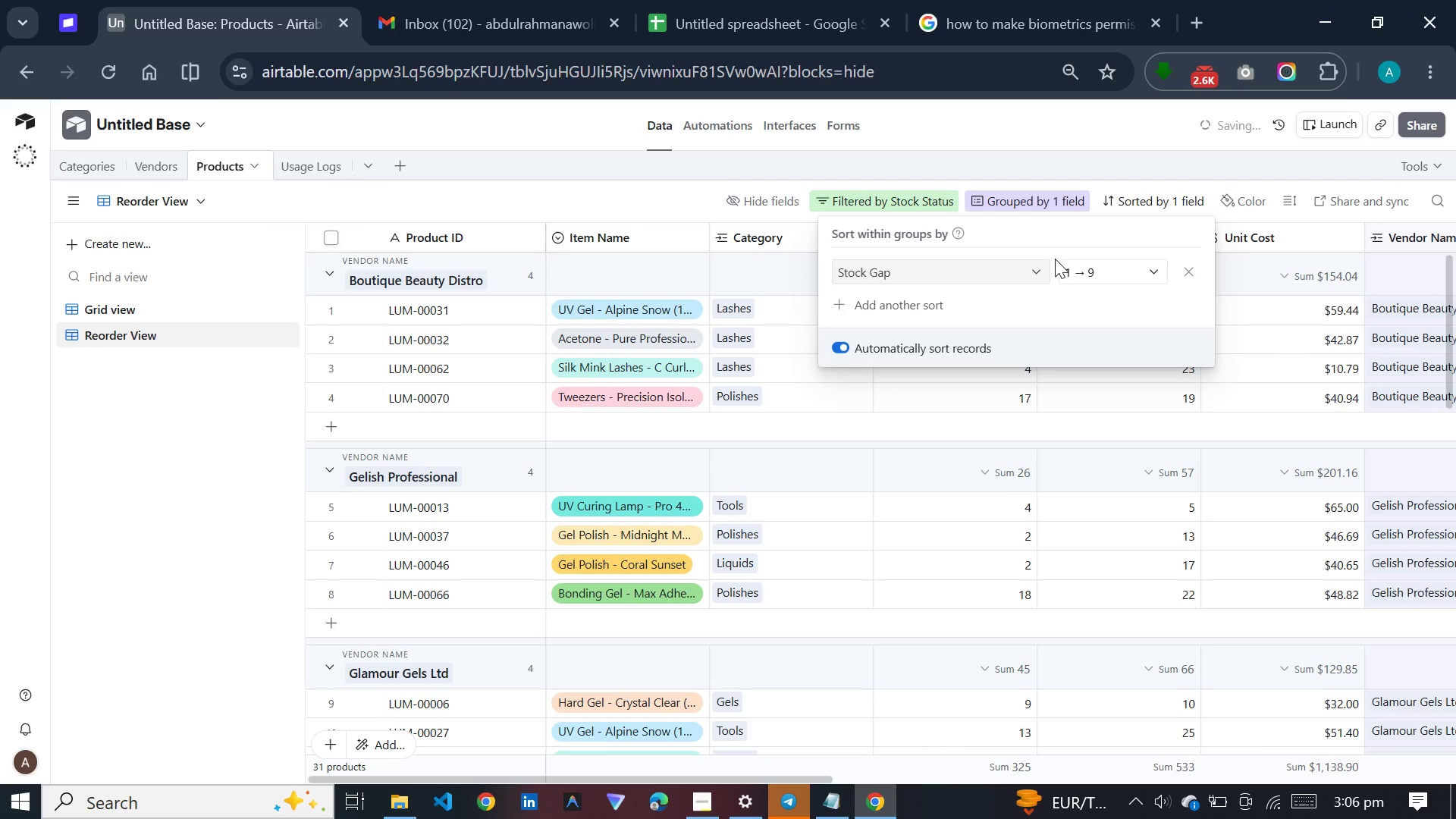 
left_click([1078, 271])
 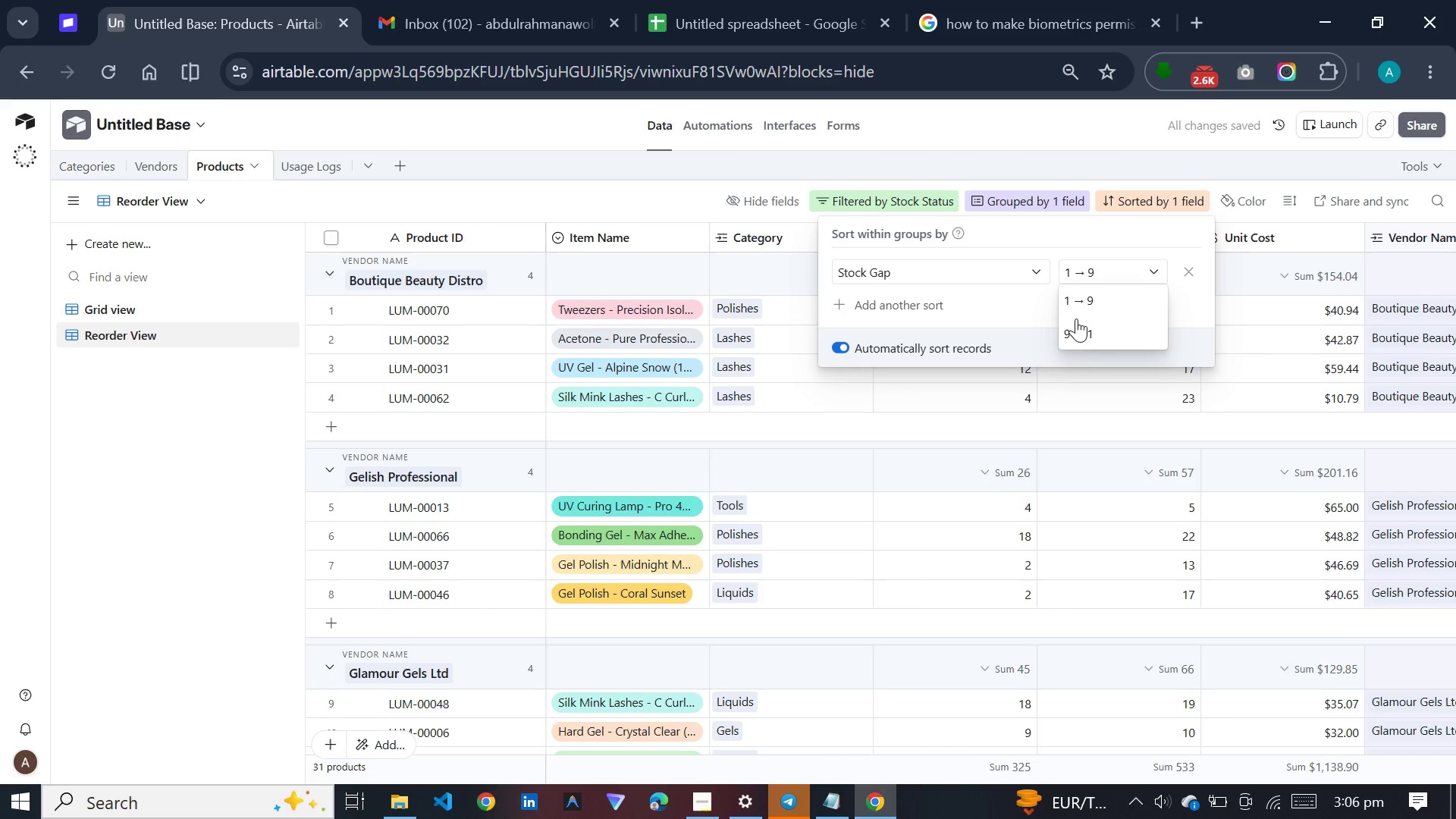 
left_click([1076, 322])
 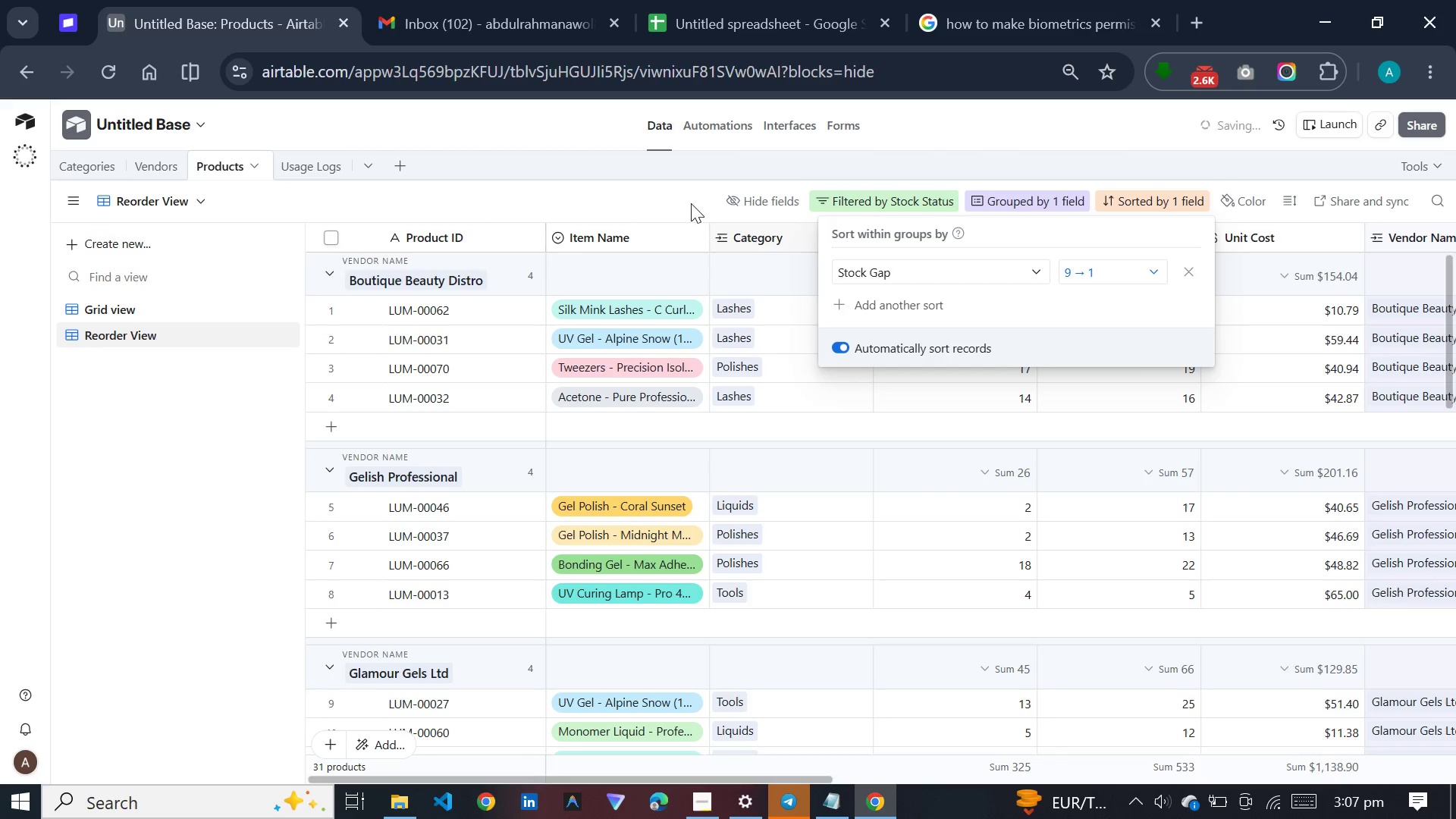 
left_click([635, 178])
 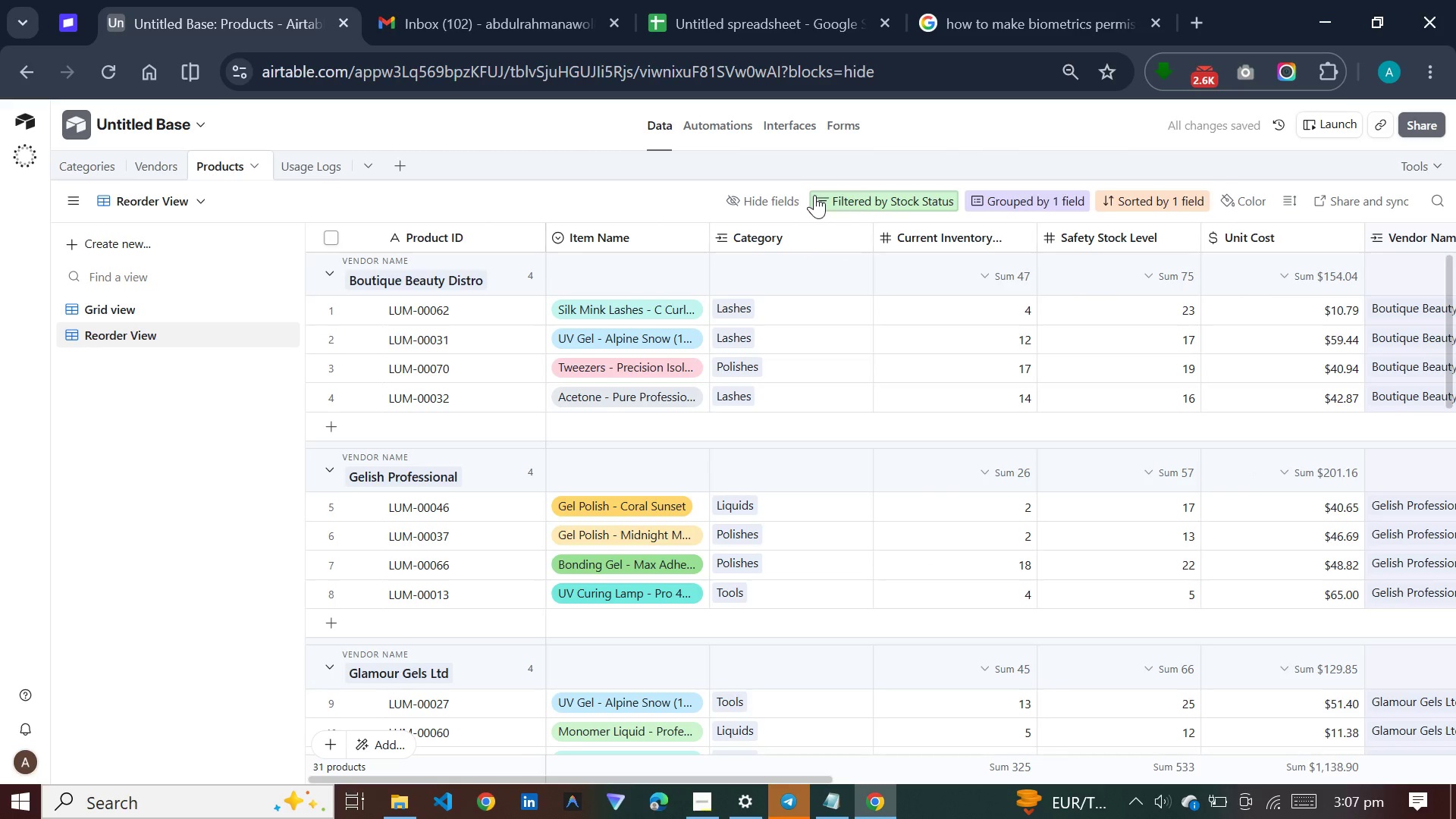 
left_click([764, 191])
 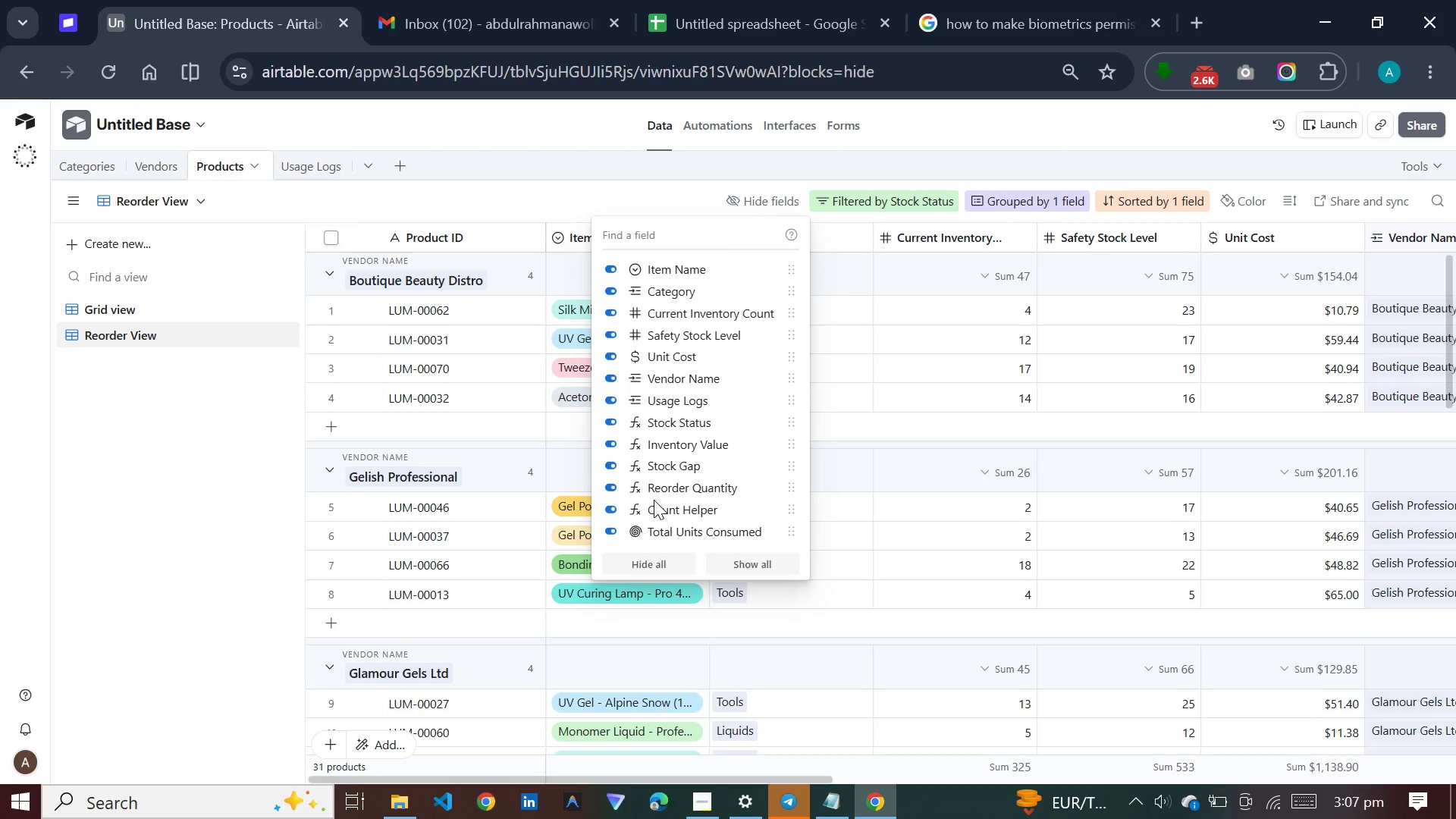 
left_click([656, 563])
 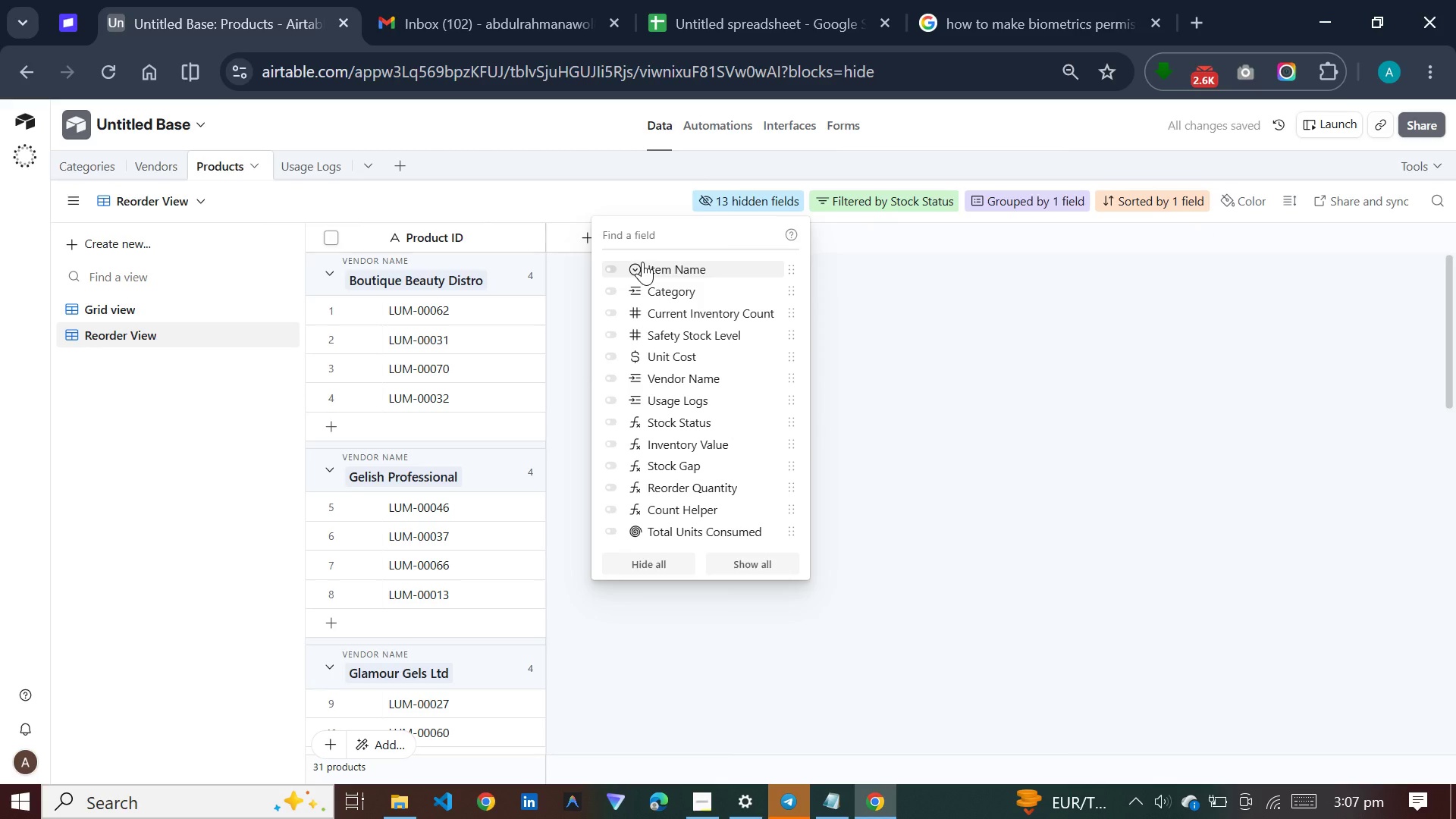 
wait(7.19)
 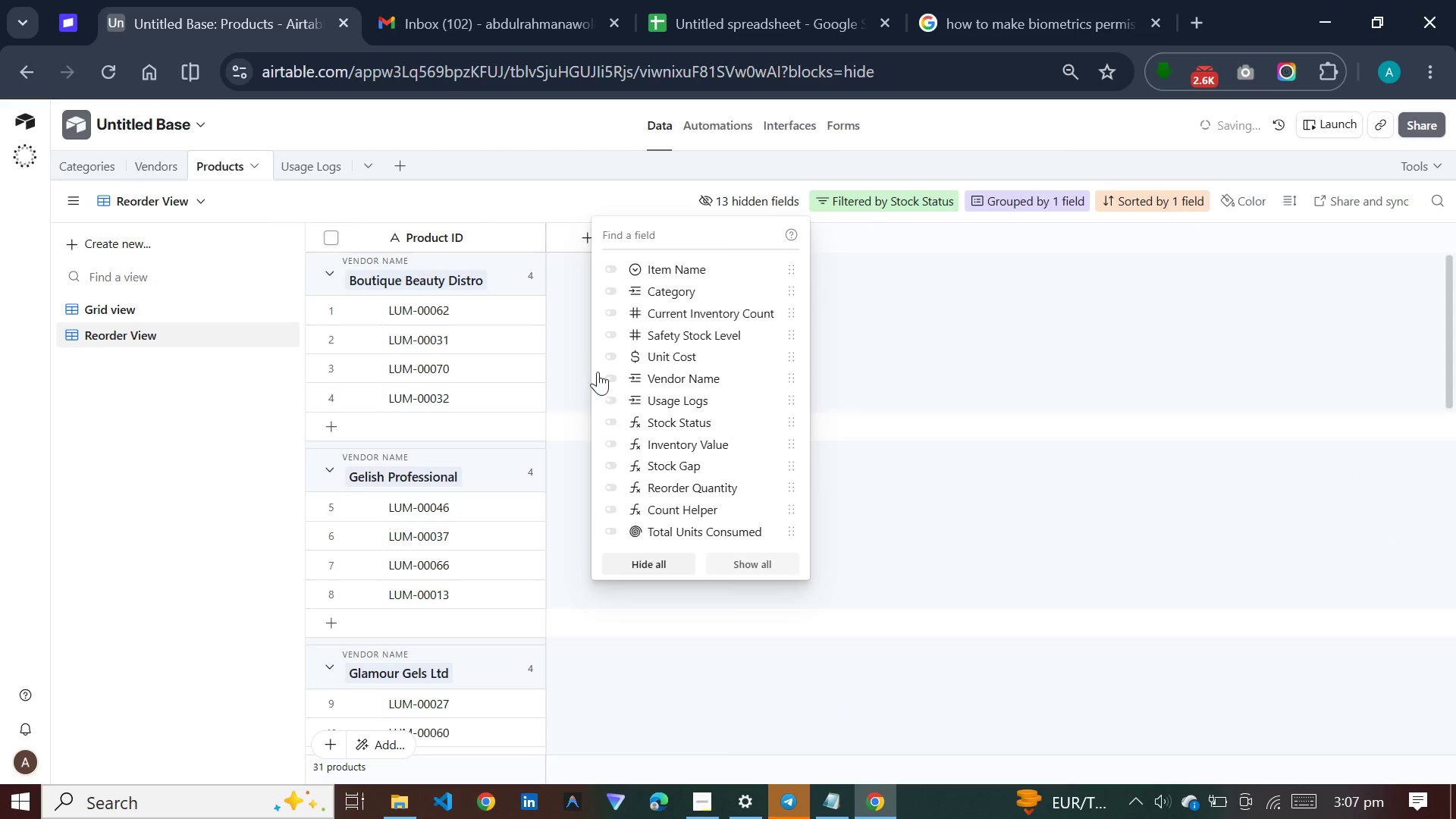 
left_click([642, 262])
 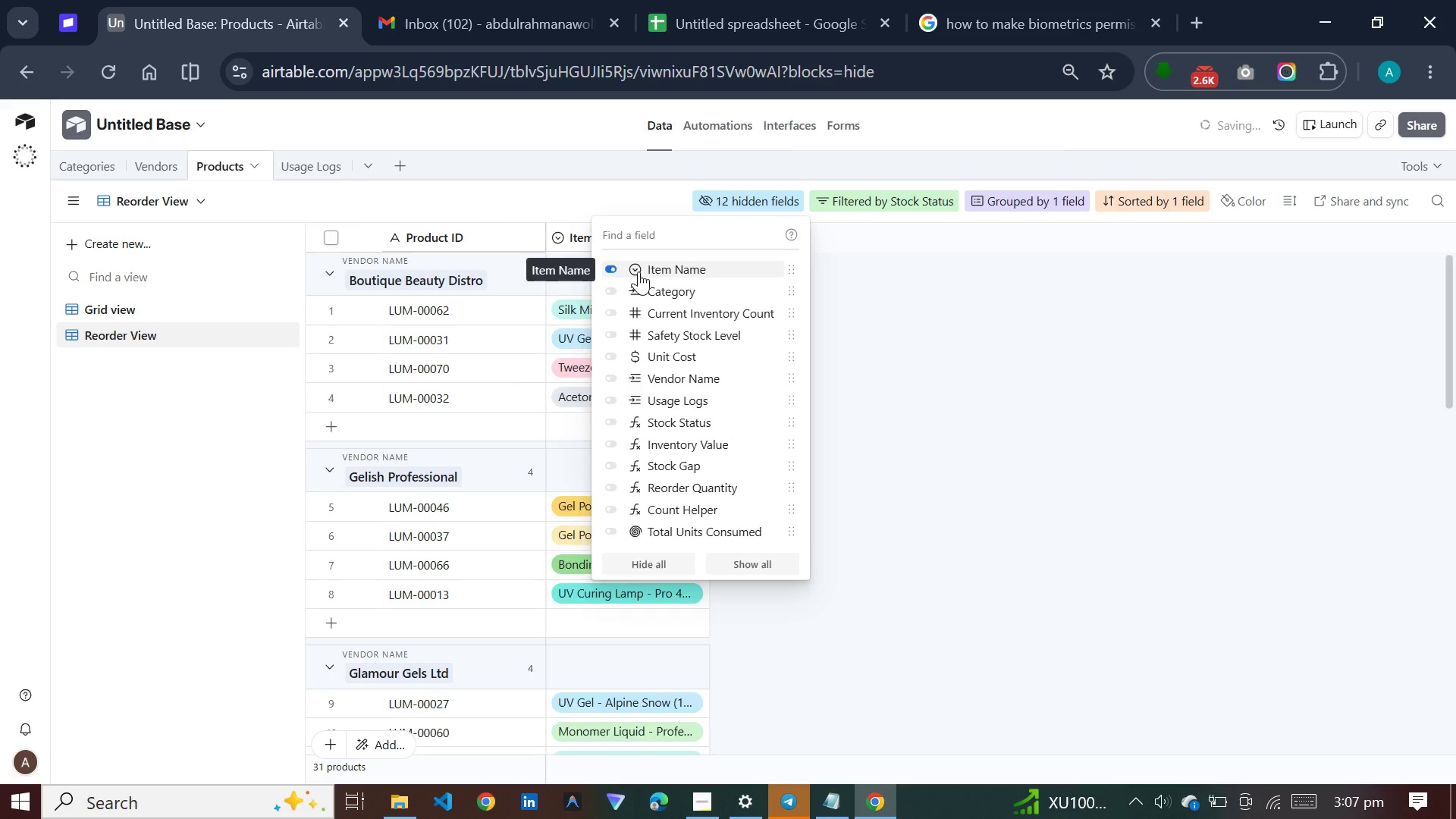 
left_click([640, 286])
 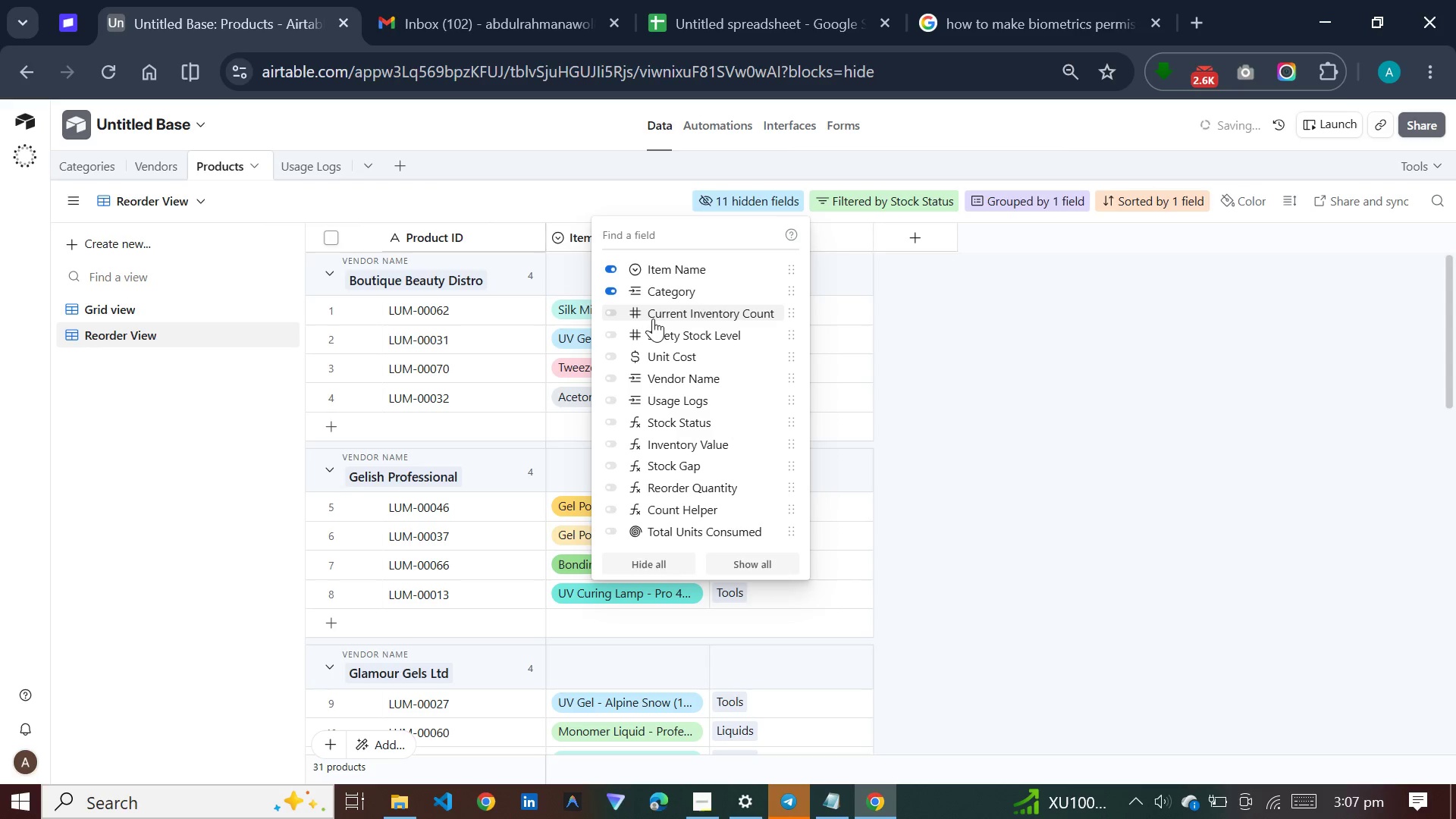 
left_click([653, 318])
 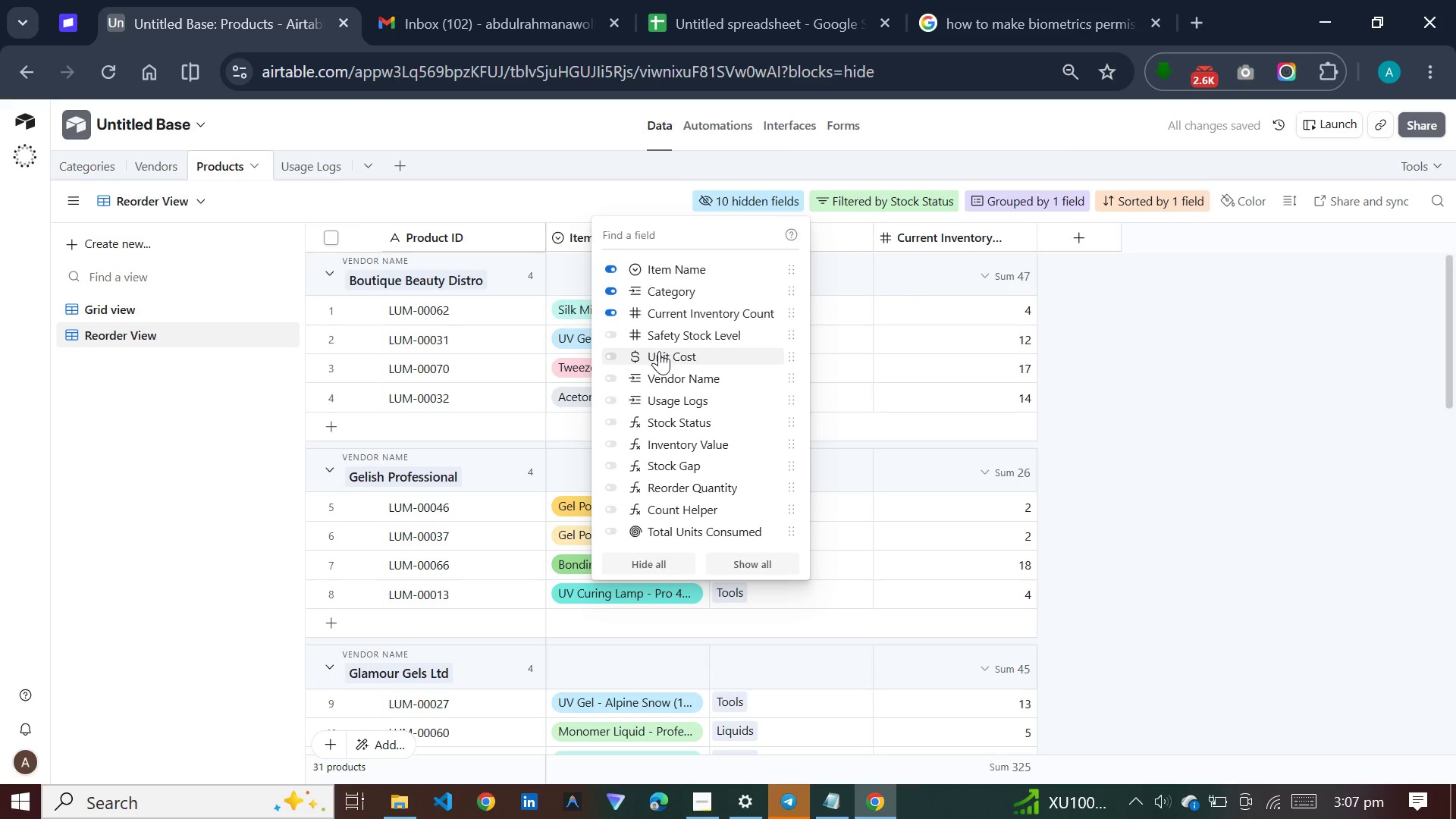 
left_click([659, 340])
 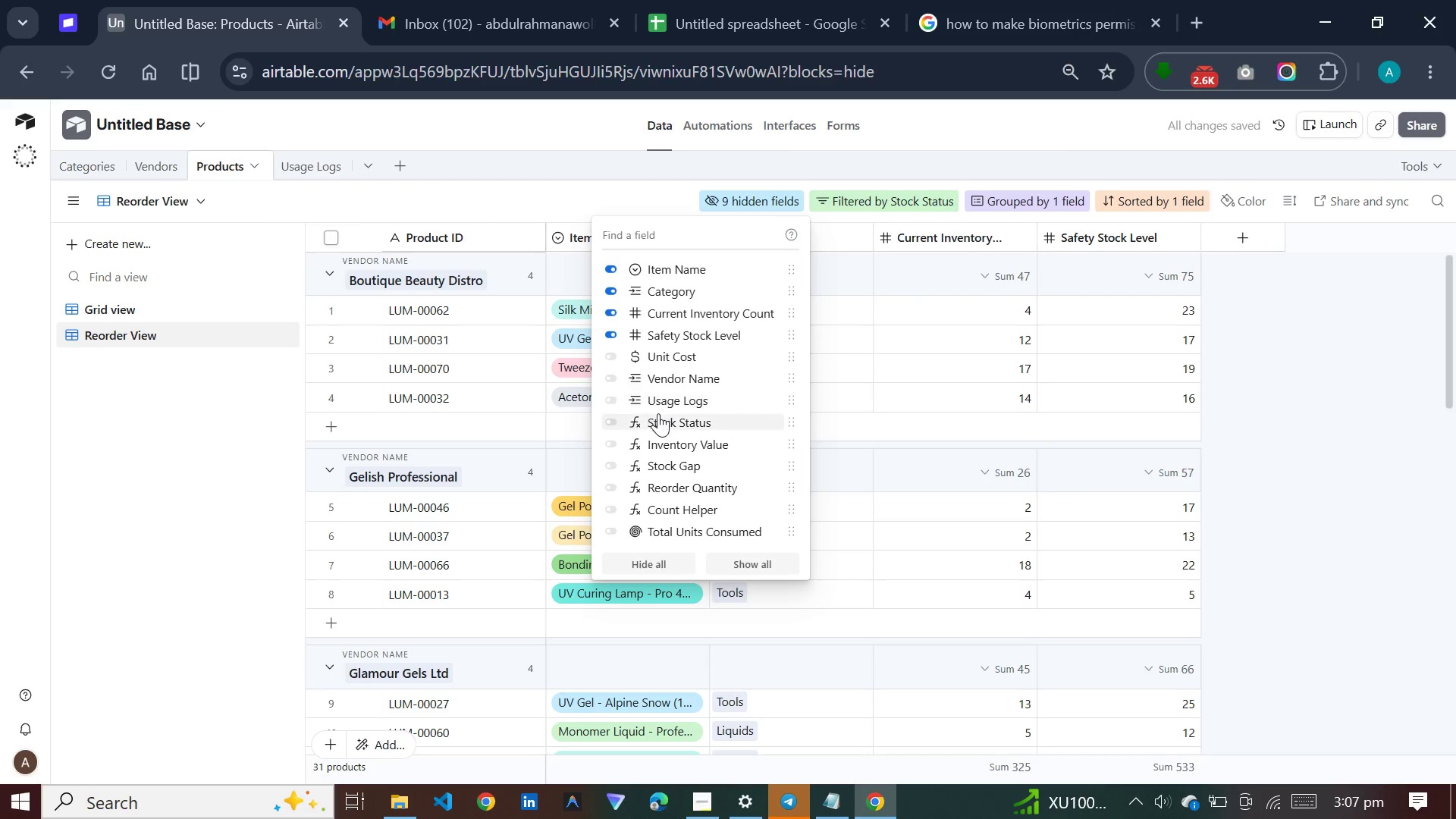 
left_click([658, 413])
 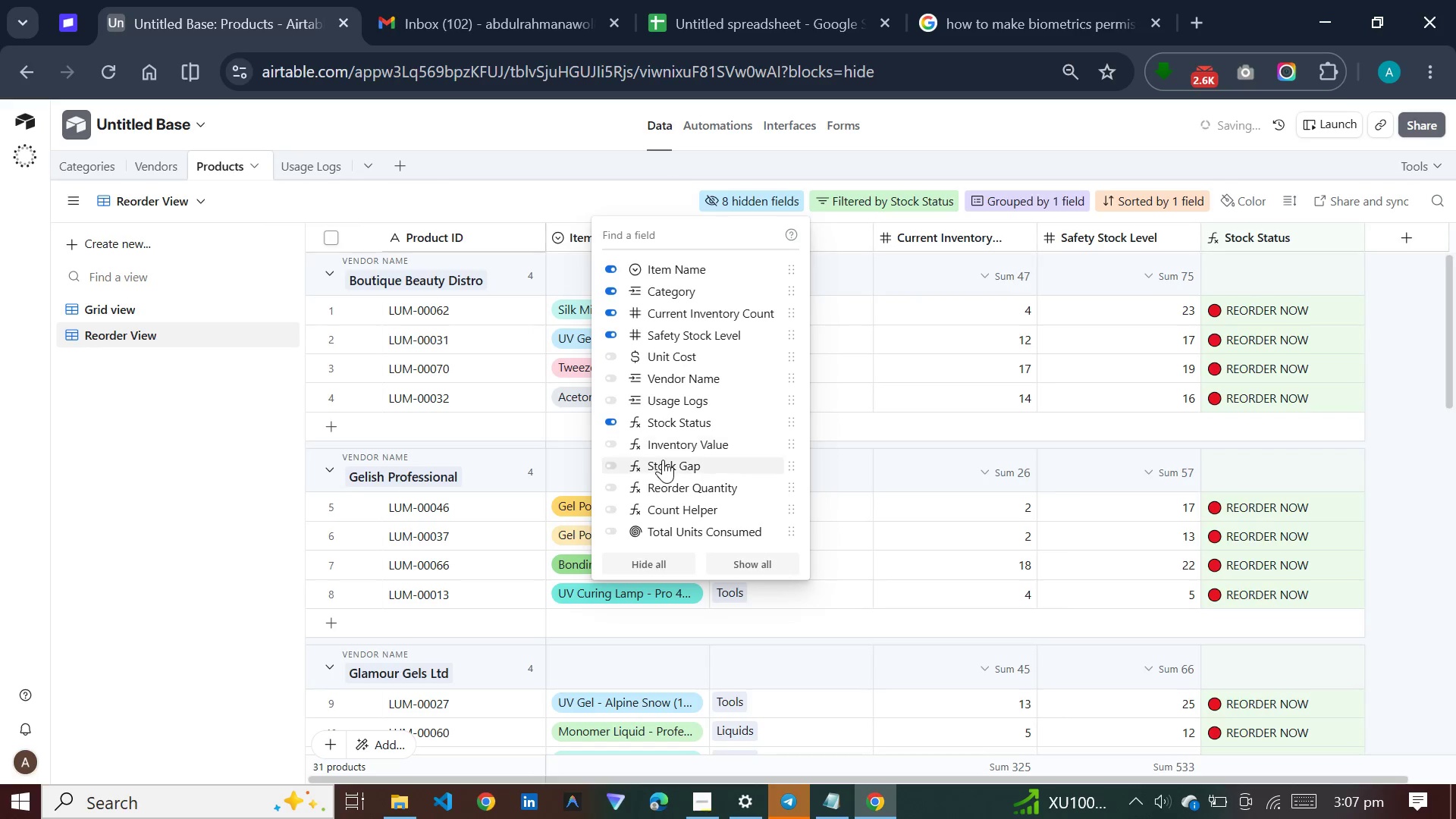 
left_click([663, 460])
 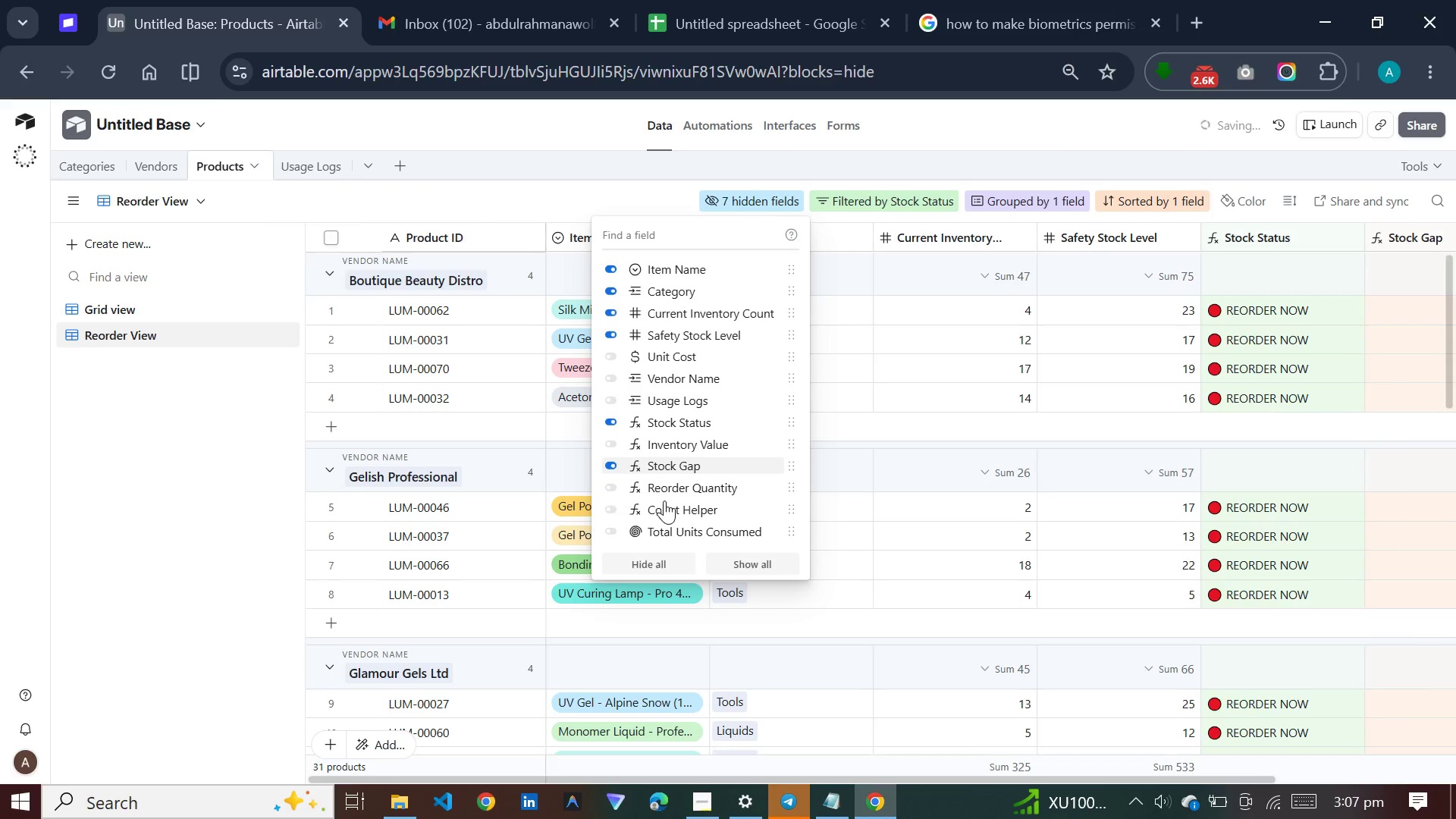 
left_click([658, 487])
 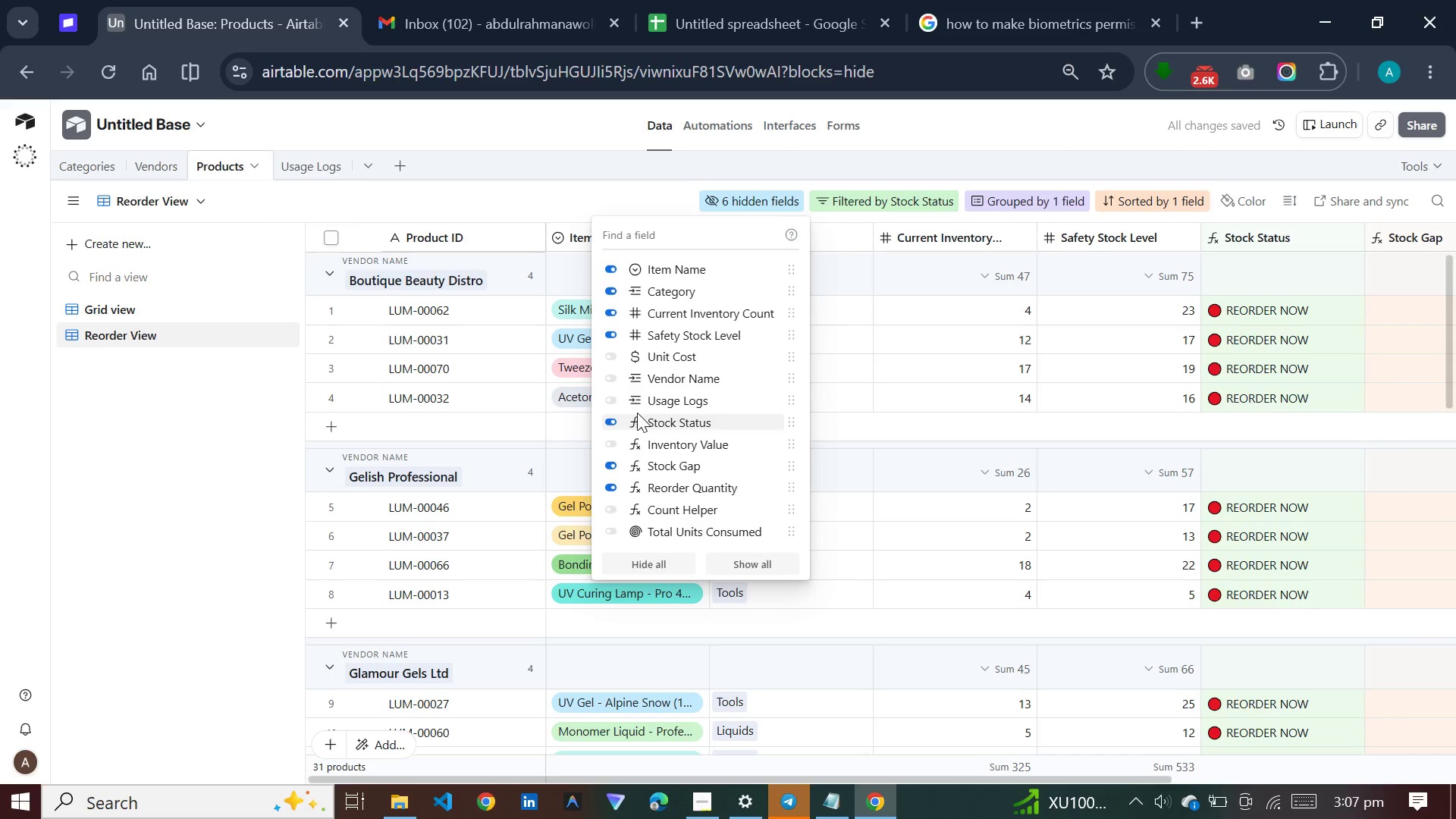 
left_click([643, 383])
 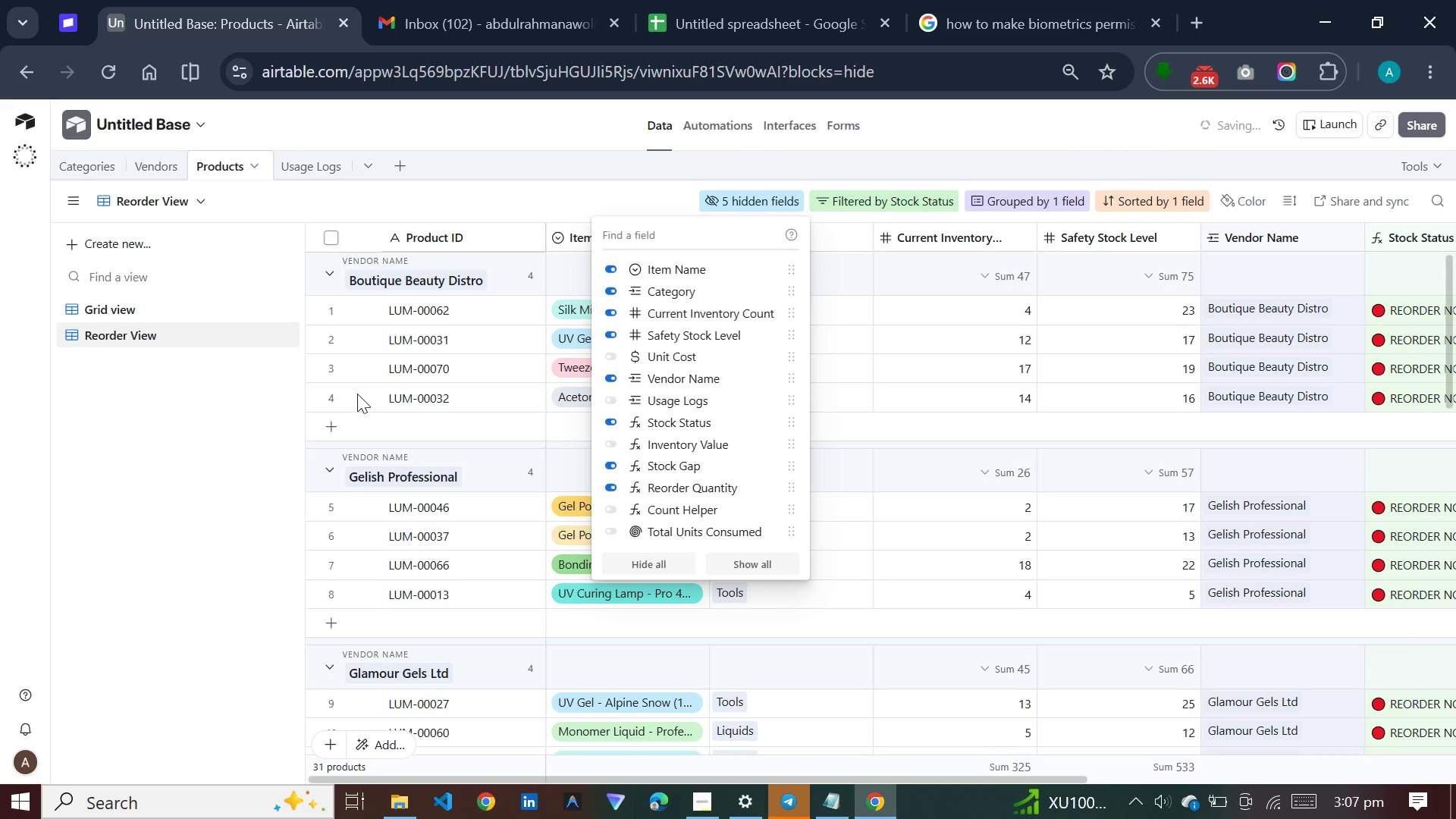 
left_click([209, 423])
 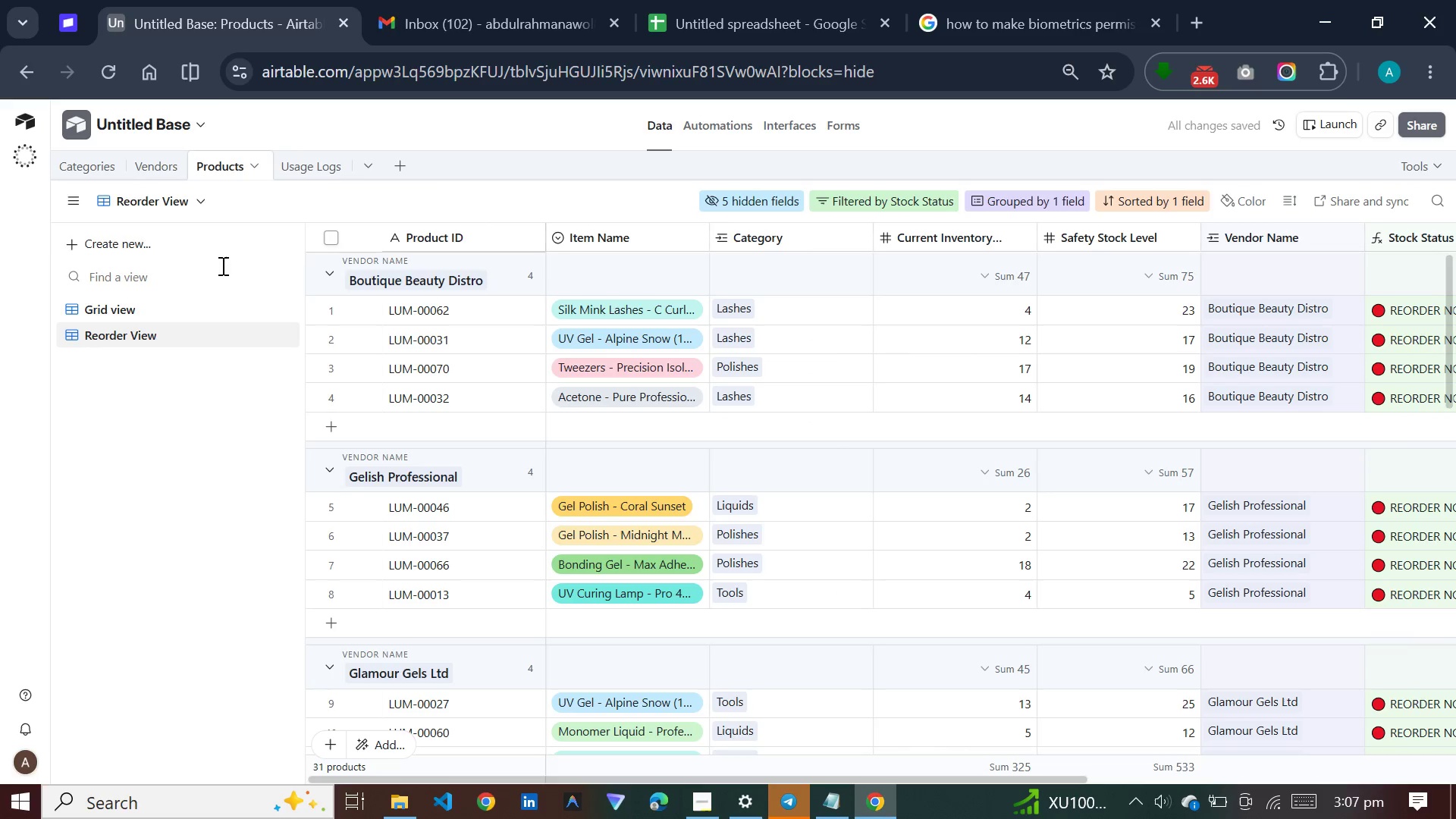 
left_click([216, 256])
 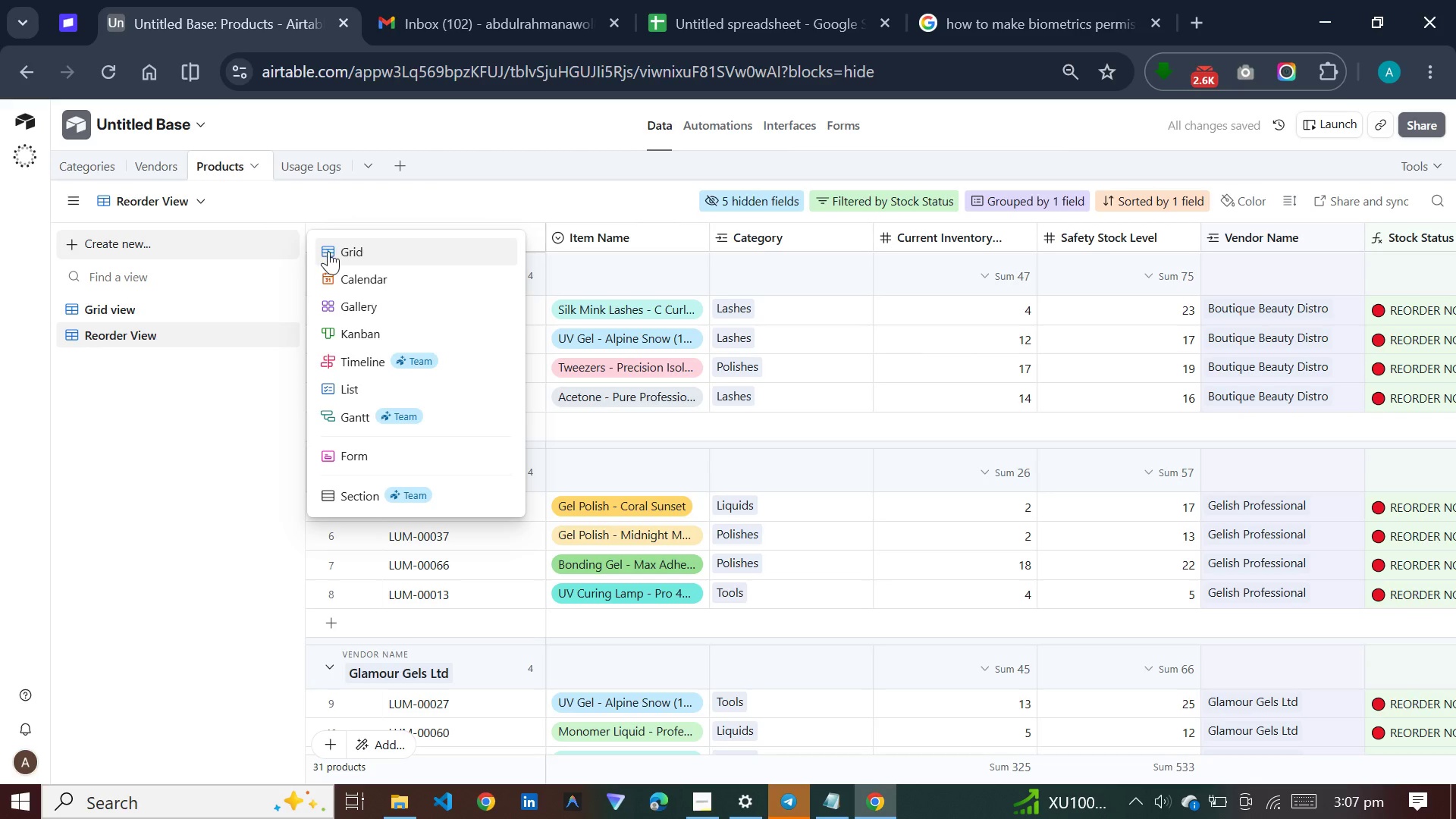 
left_click([328, 251])
 